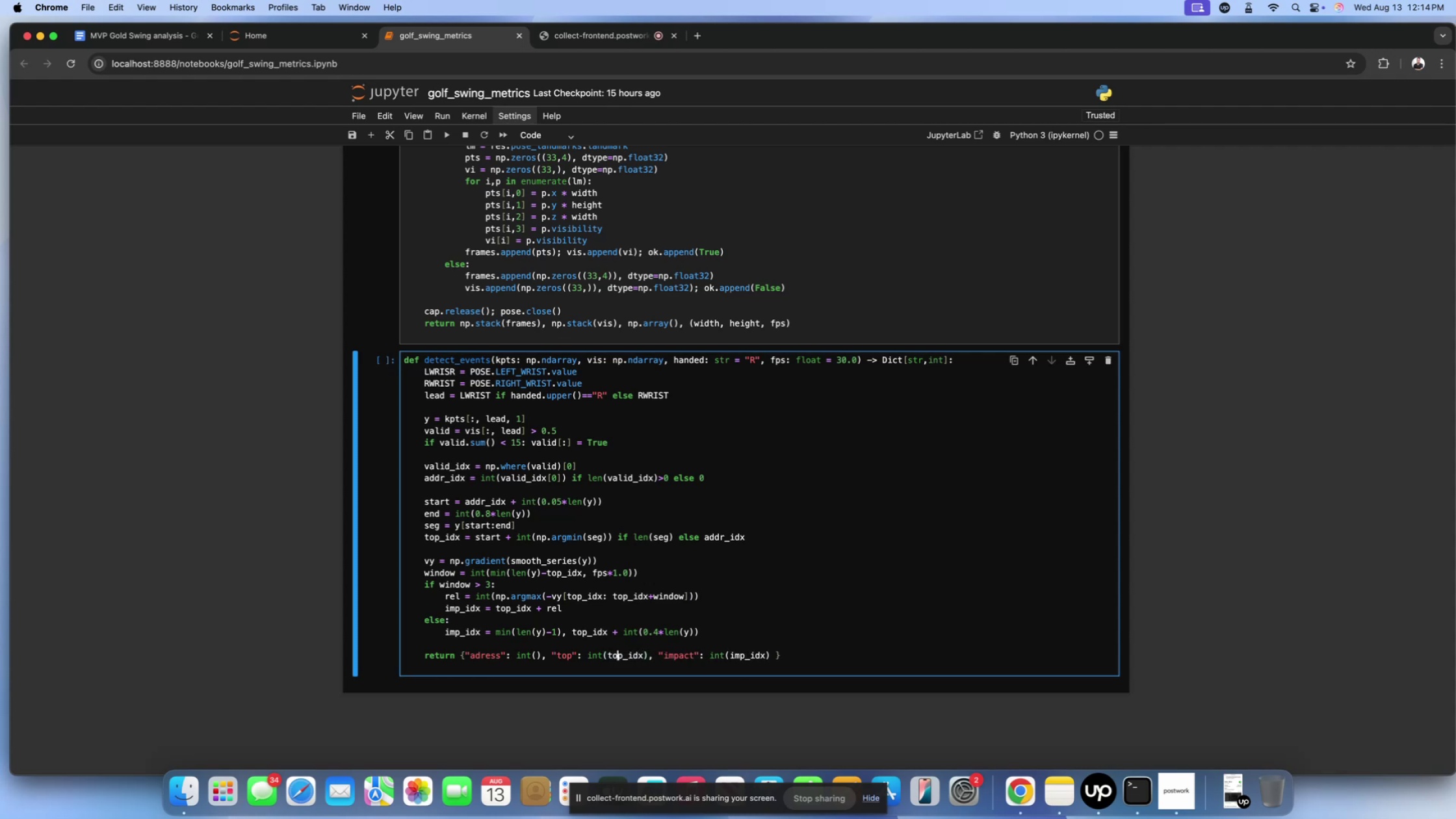 
key(ArrowLeft)
 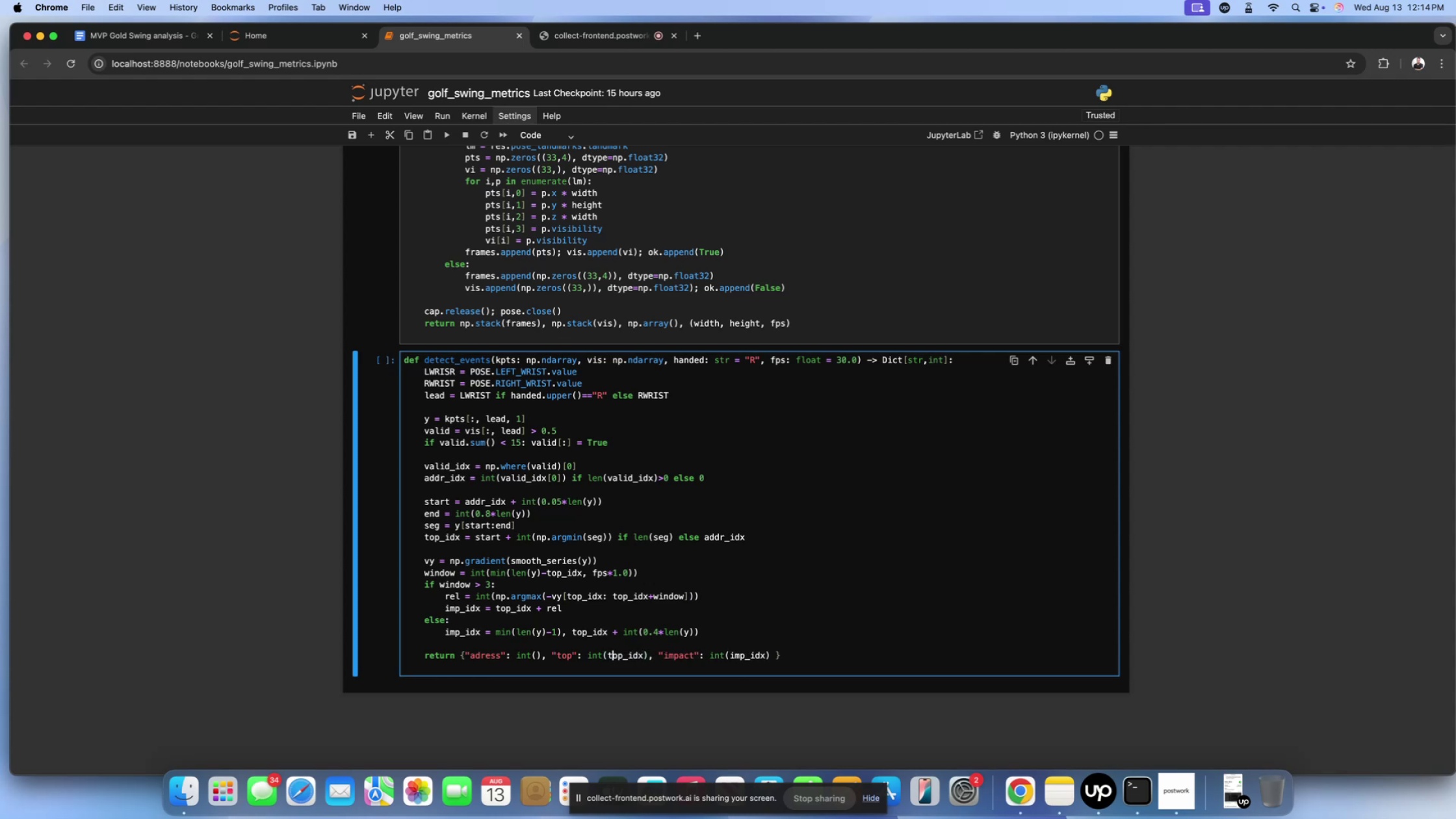 
key(ArrowLeft)
 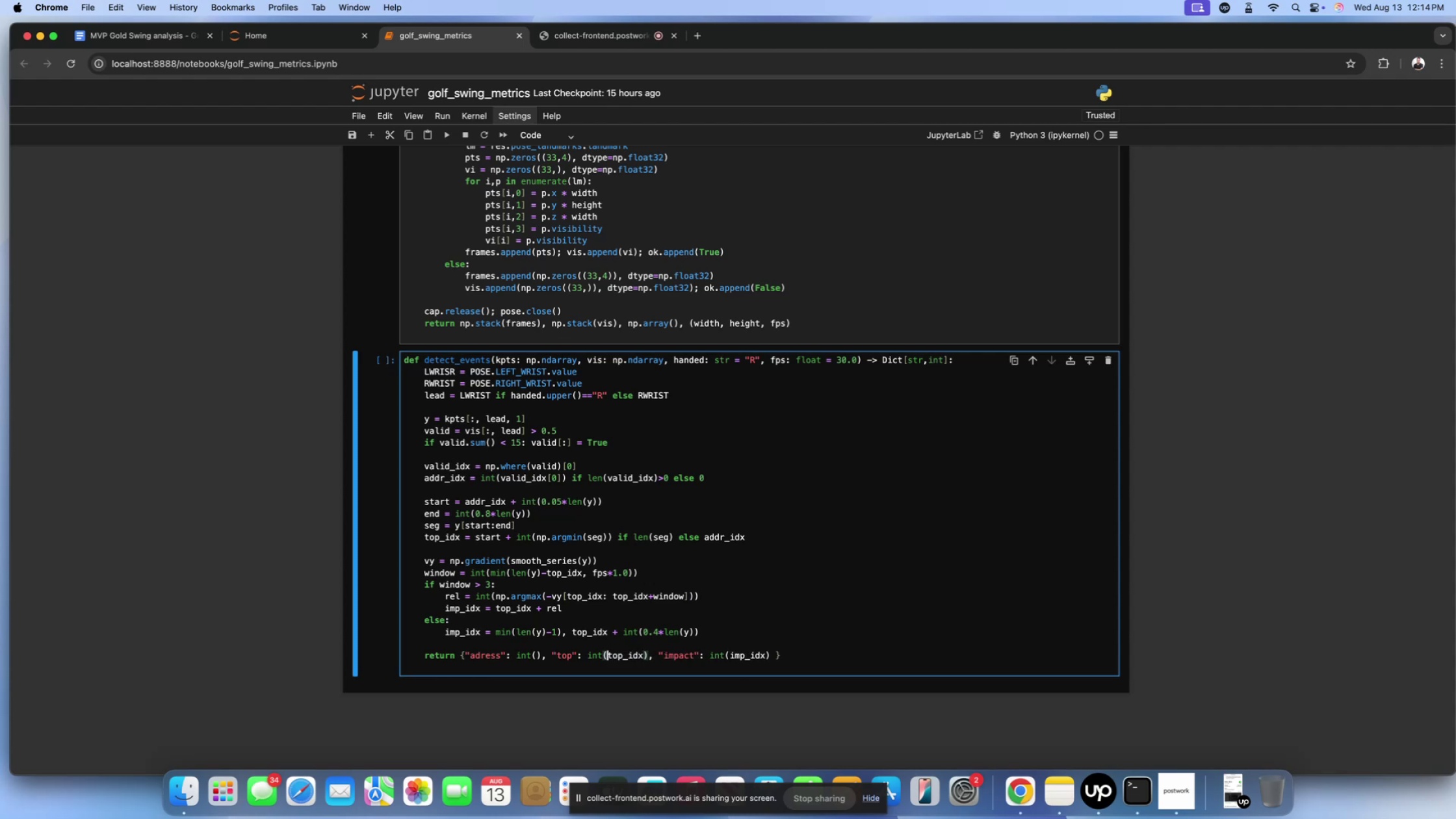 
key(ArrowLeft)
 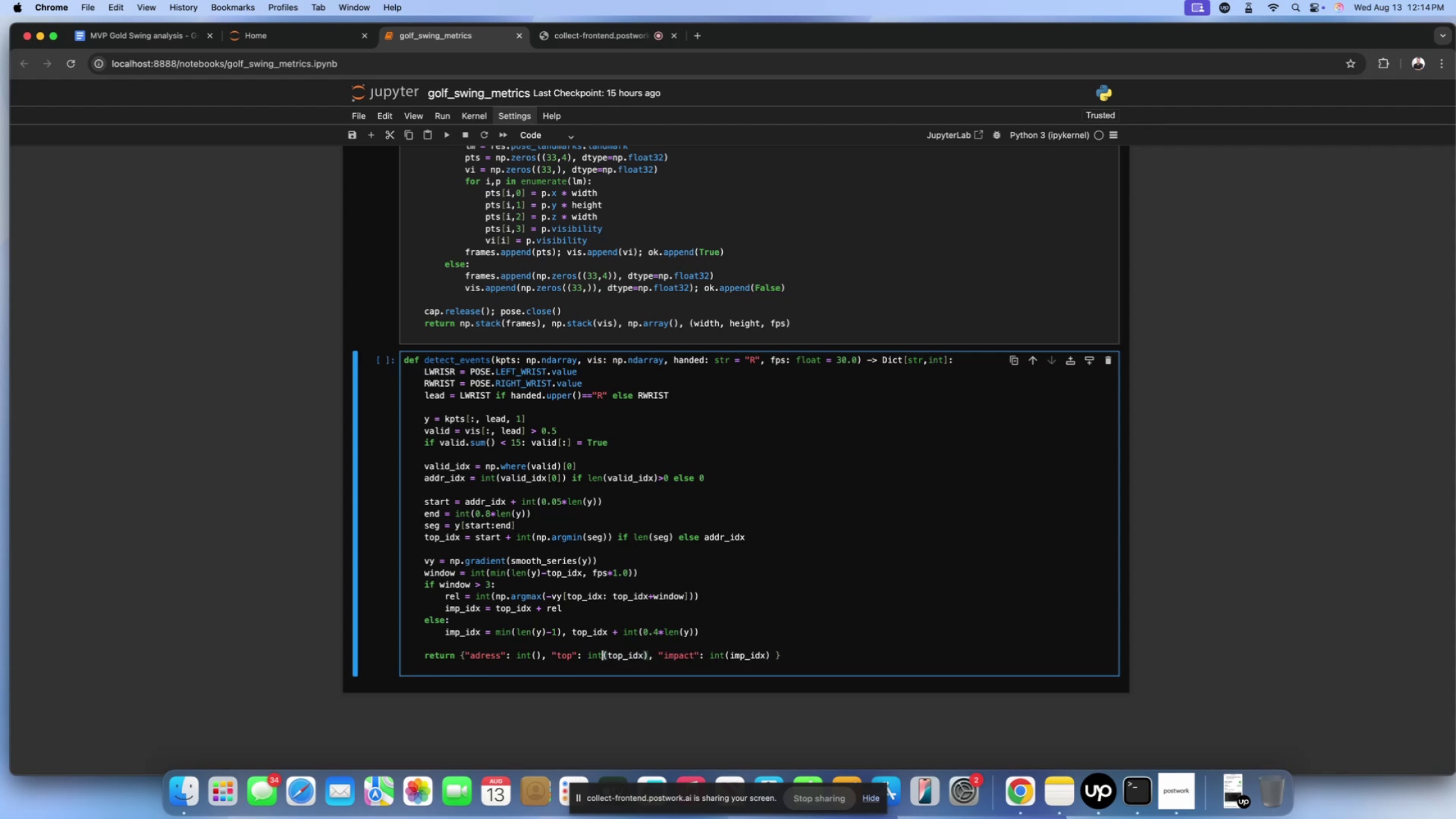 
key(ArrowLeft)
 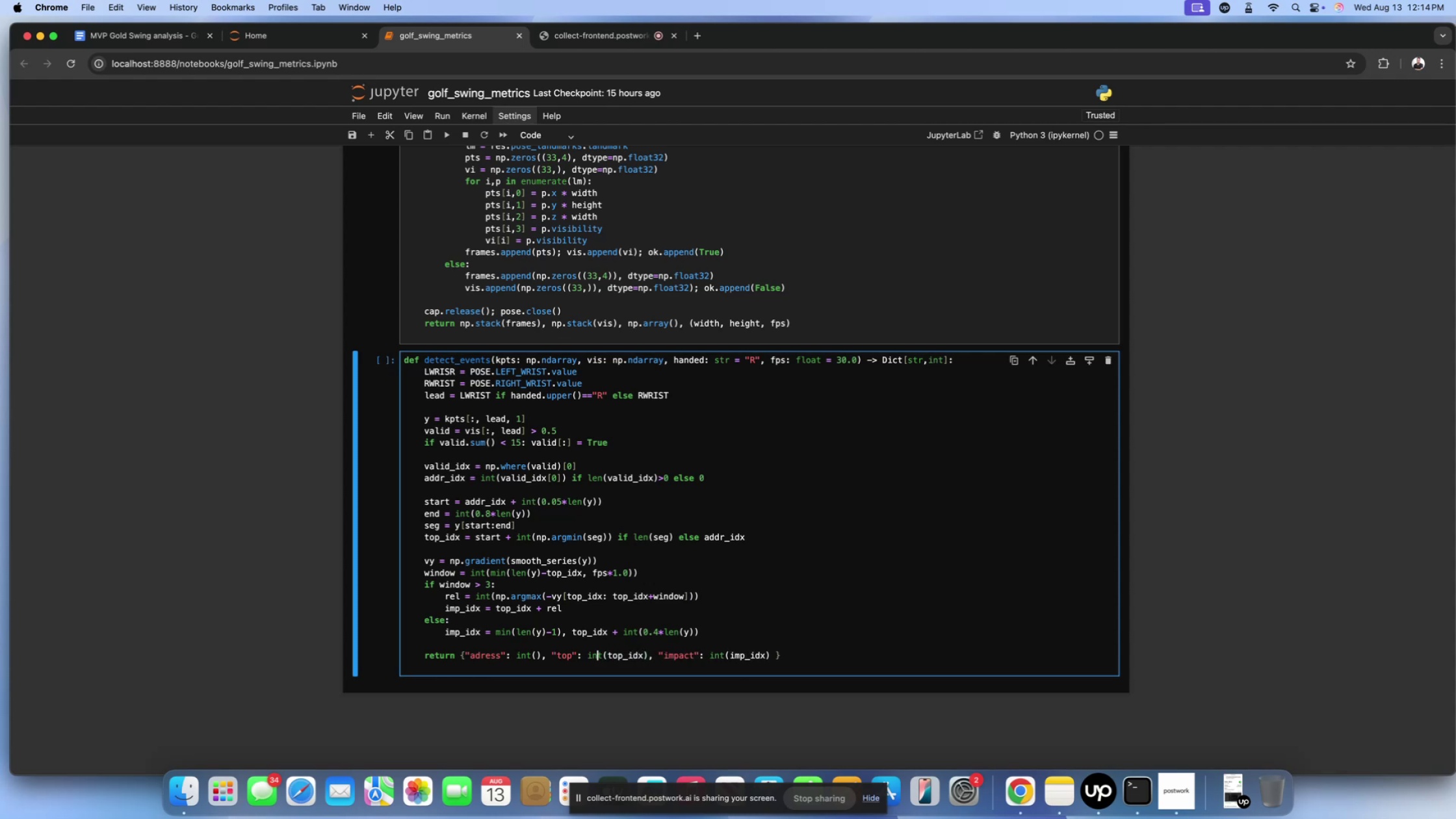 
key(ArrowLeft)
 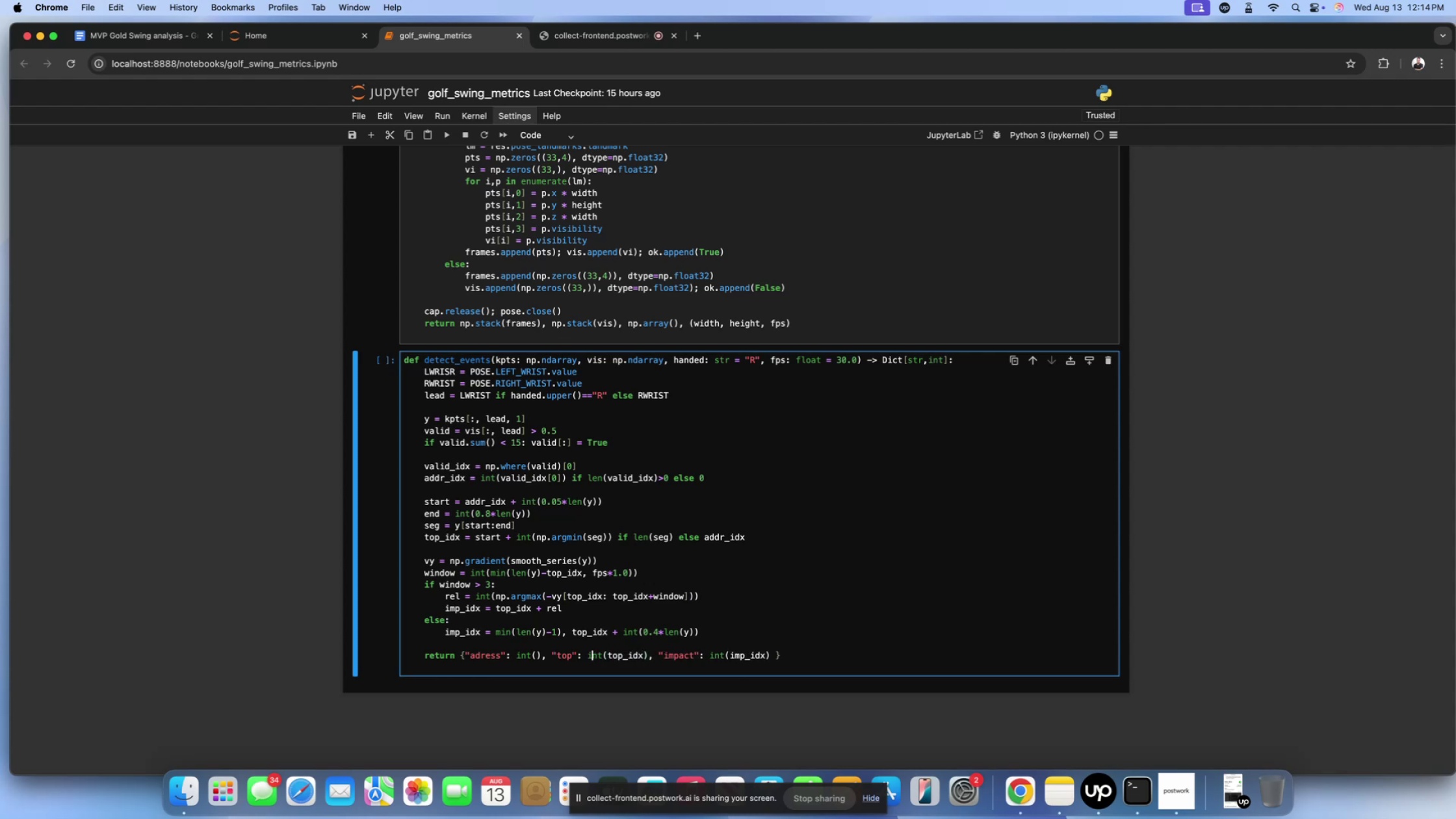 
key(ArrowLeft)
 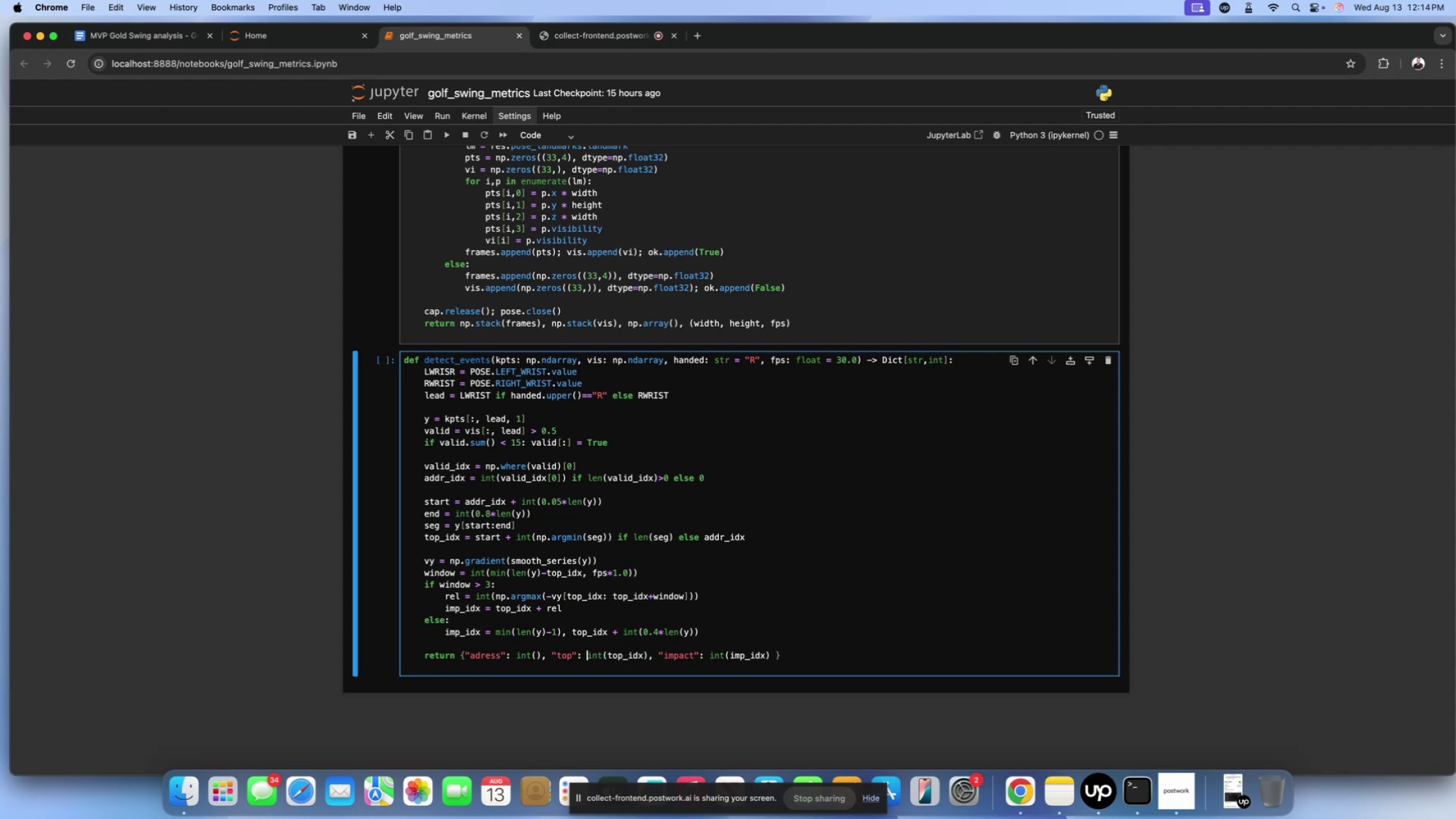 
key(ArrowLeft)
 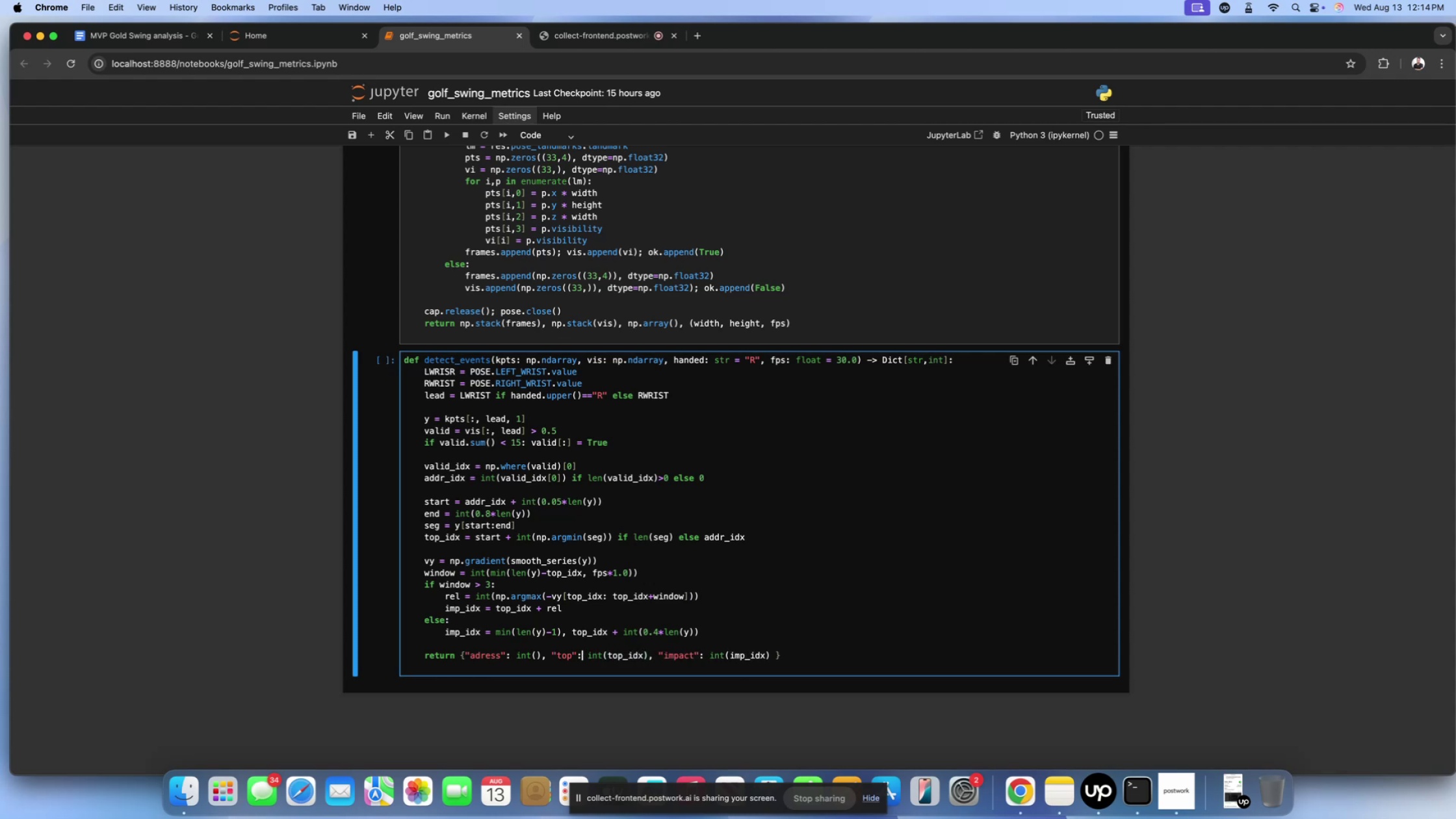 
key(ArrowLeft)
 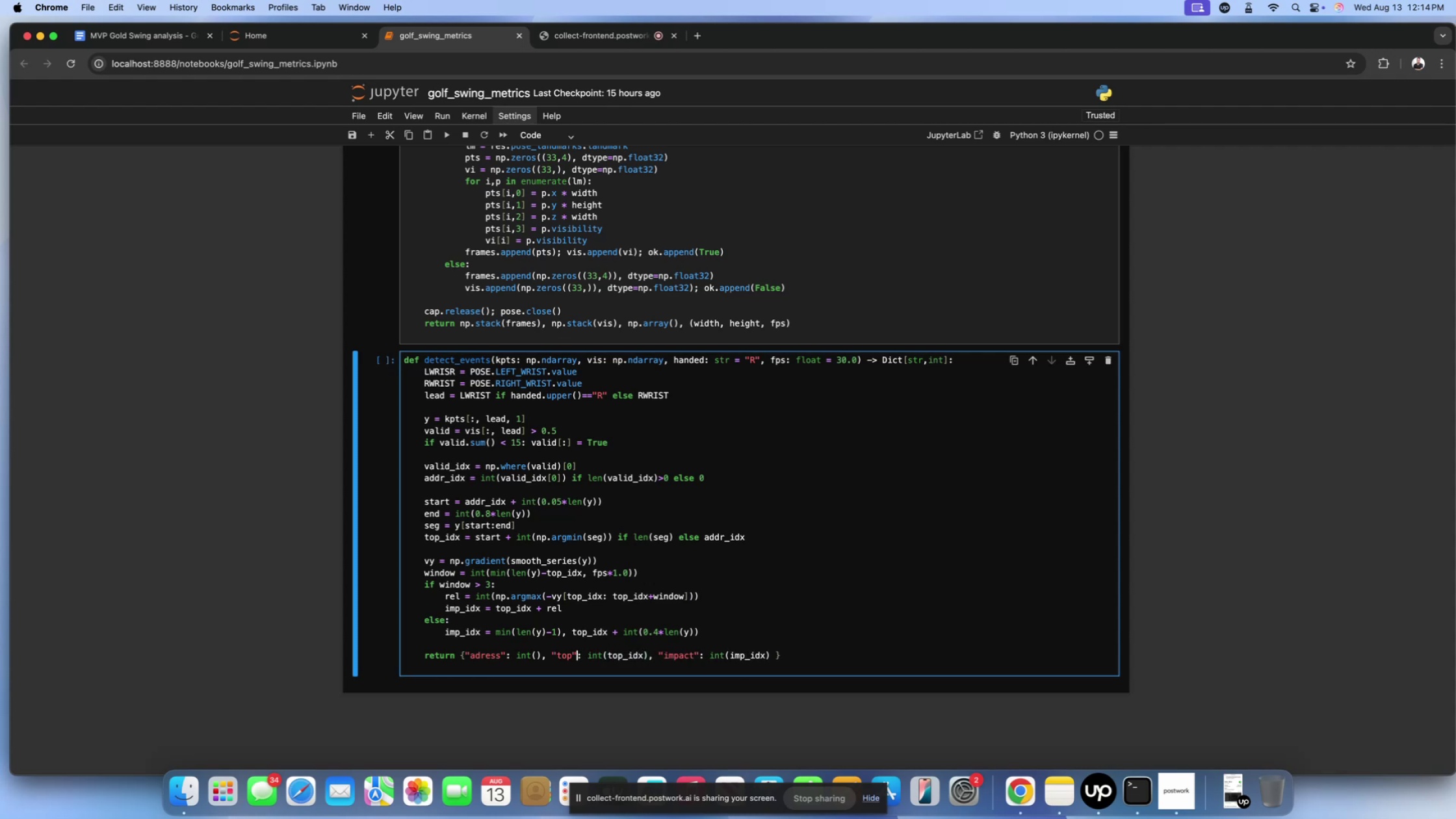 
key(ArrowLeft)
 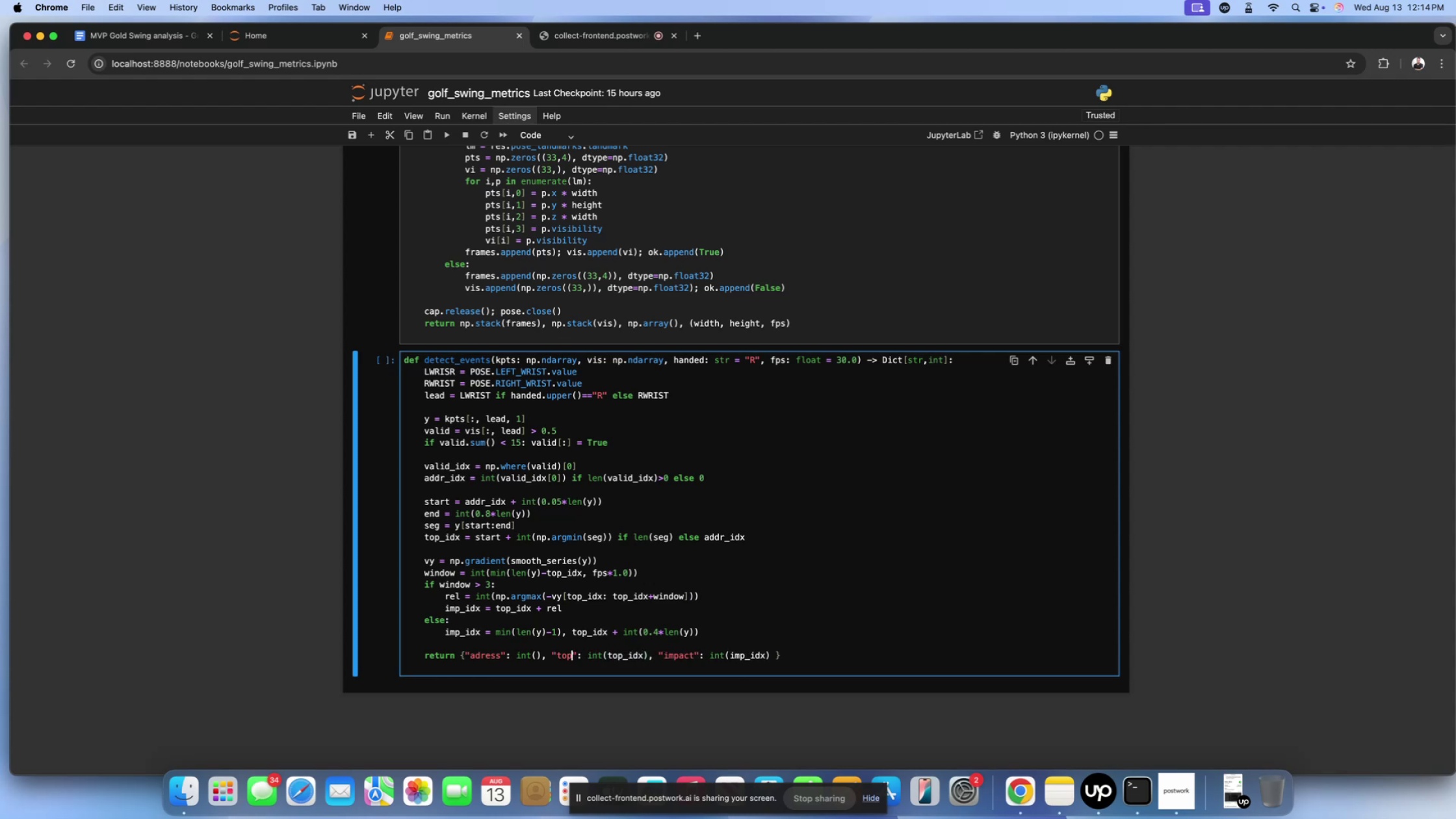 
key(ArrowLeft)
 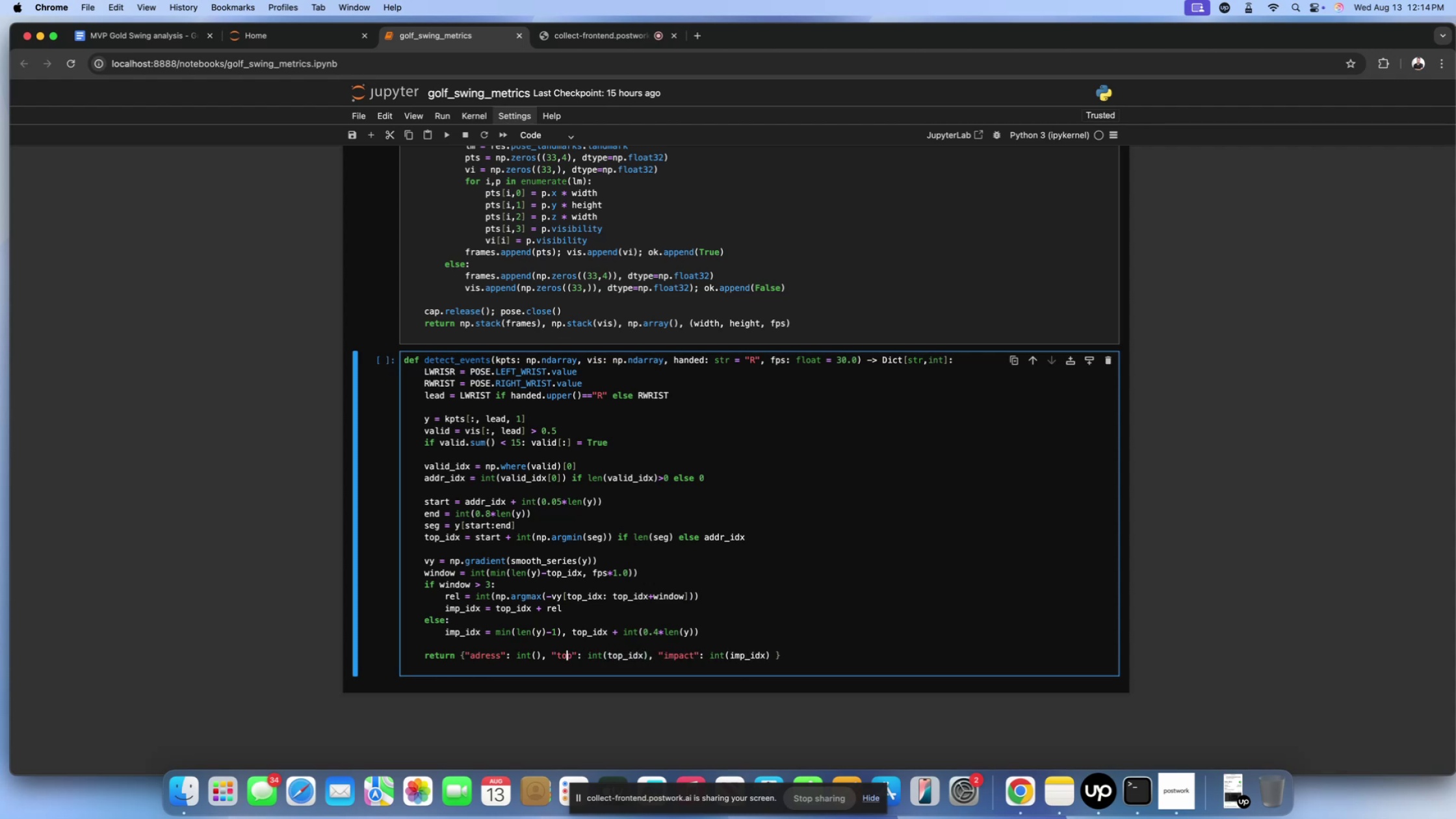 
key(ArrowLeft)
 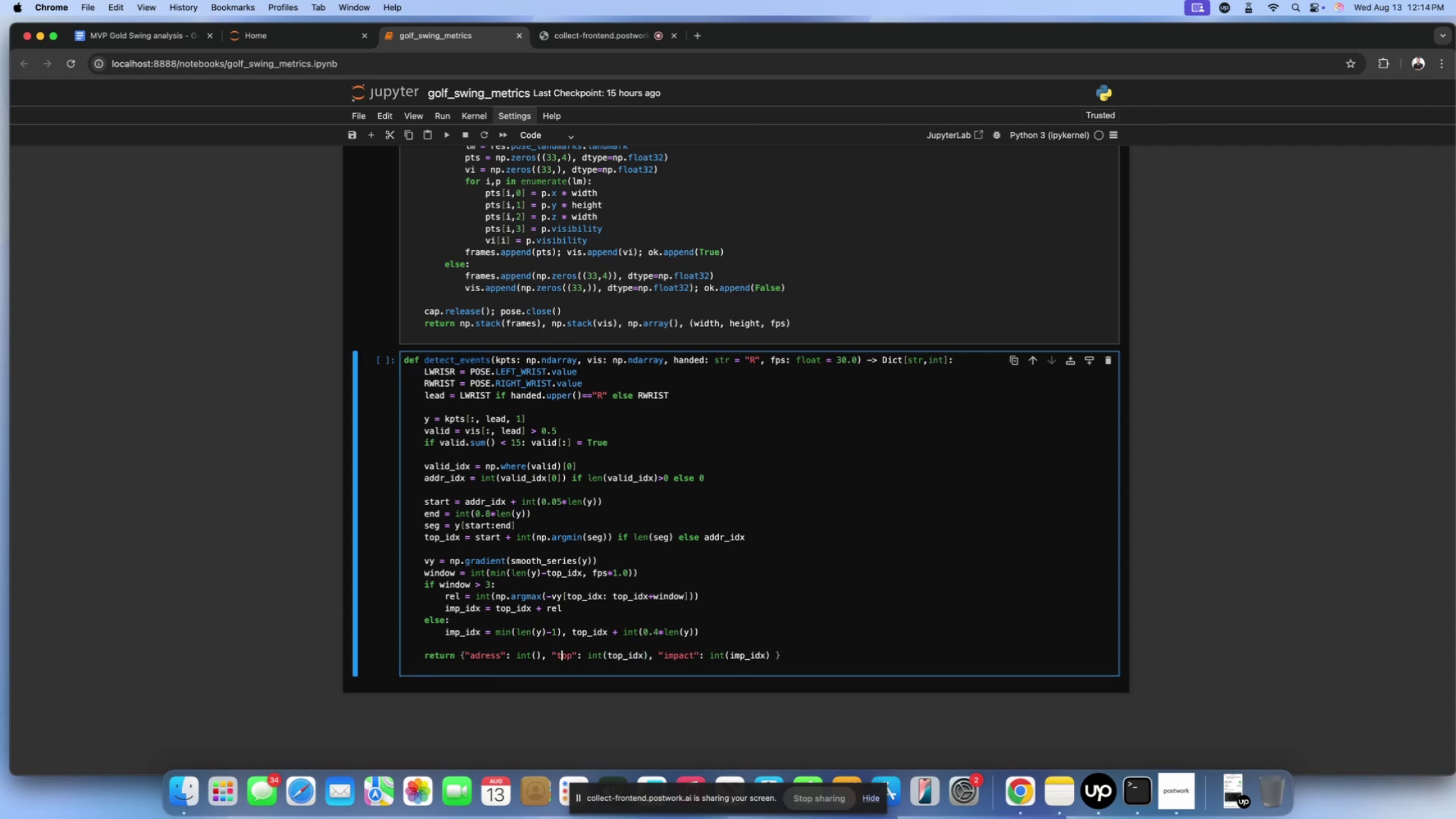 
key(ArrowLeft)
 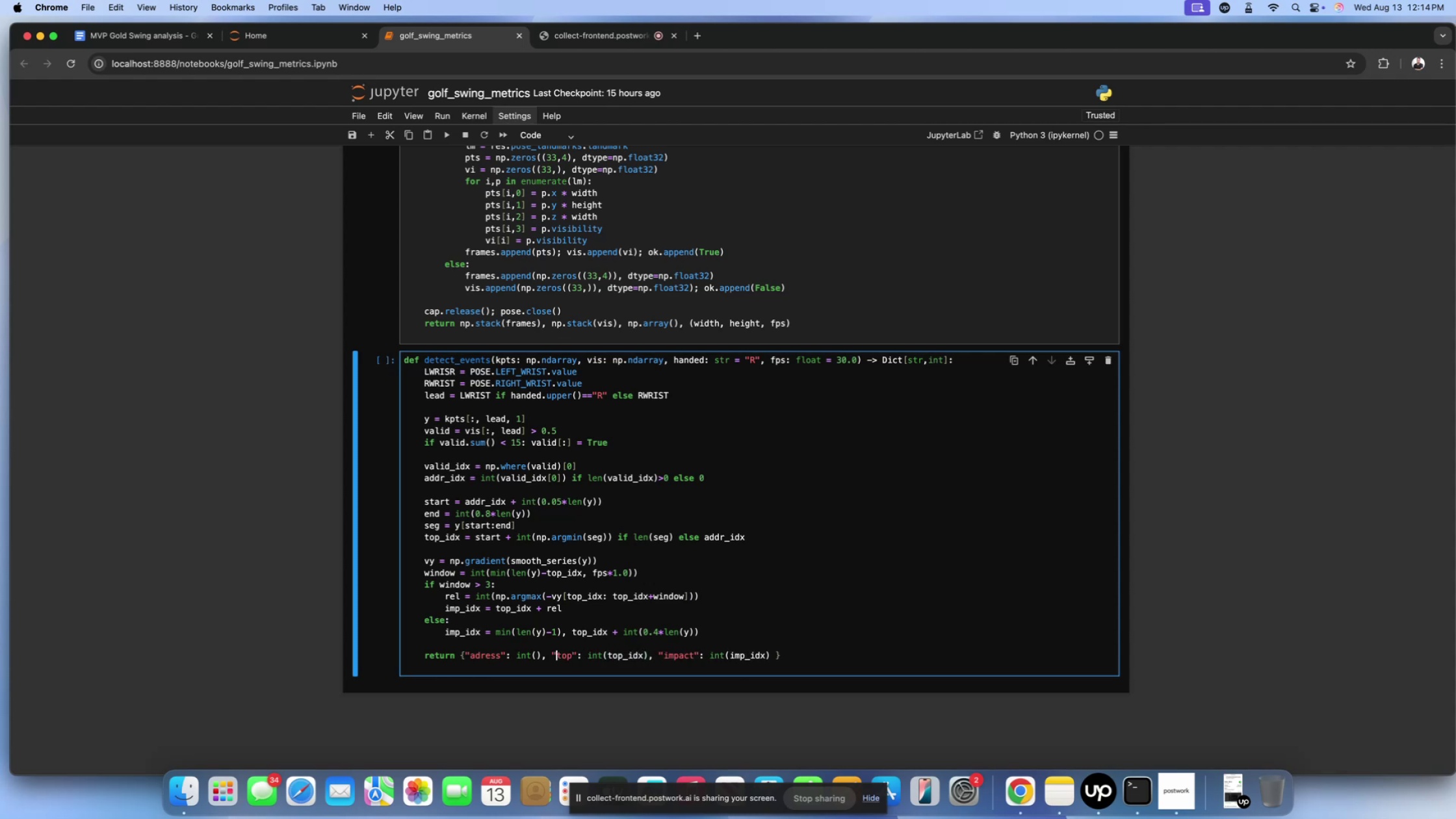 
key(ArrowLeft)
 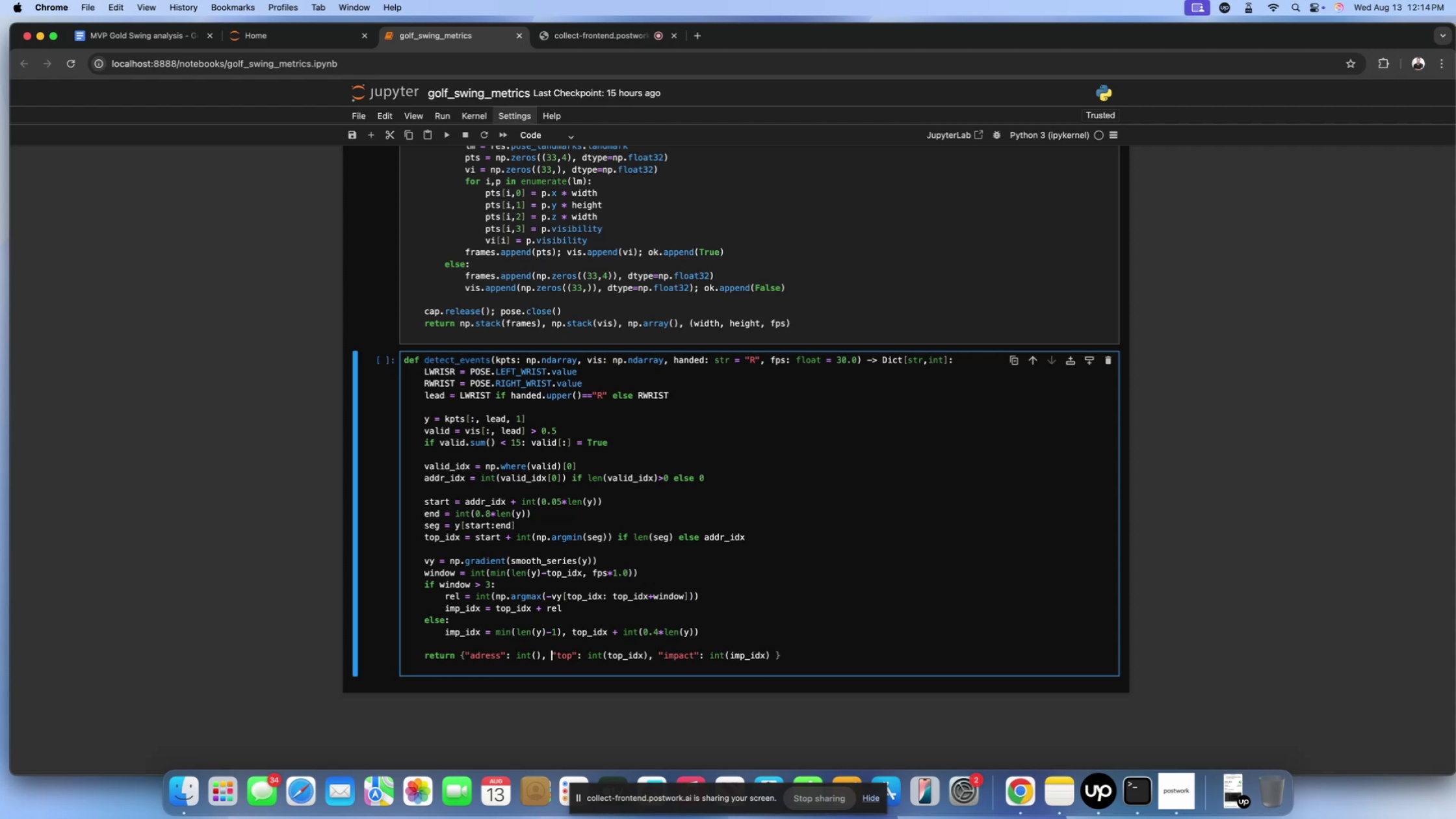 
key(ArrowLeft)
 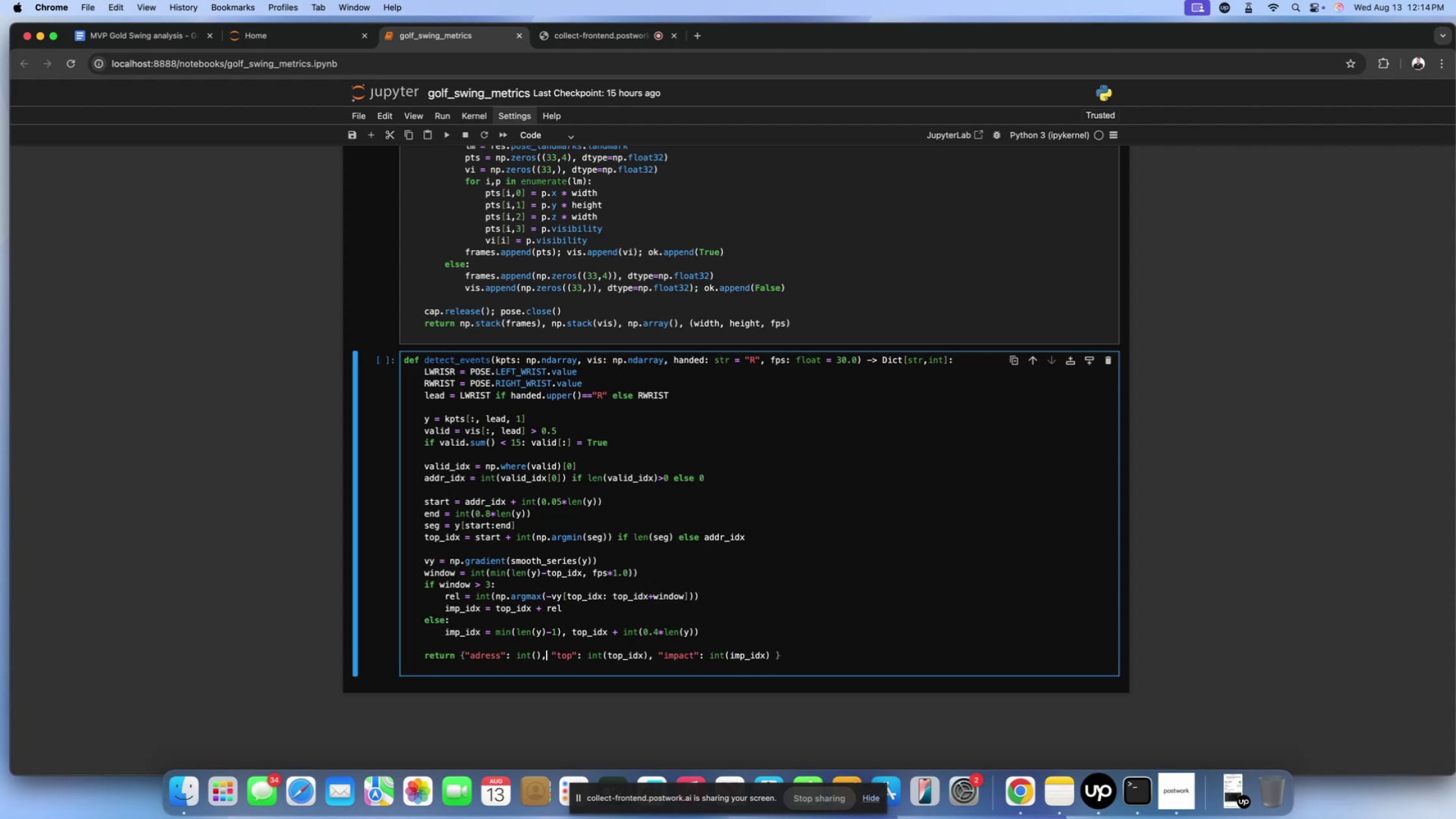 
key(ArrowLeft)
 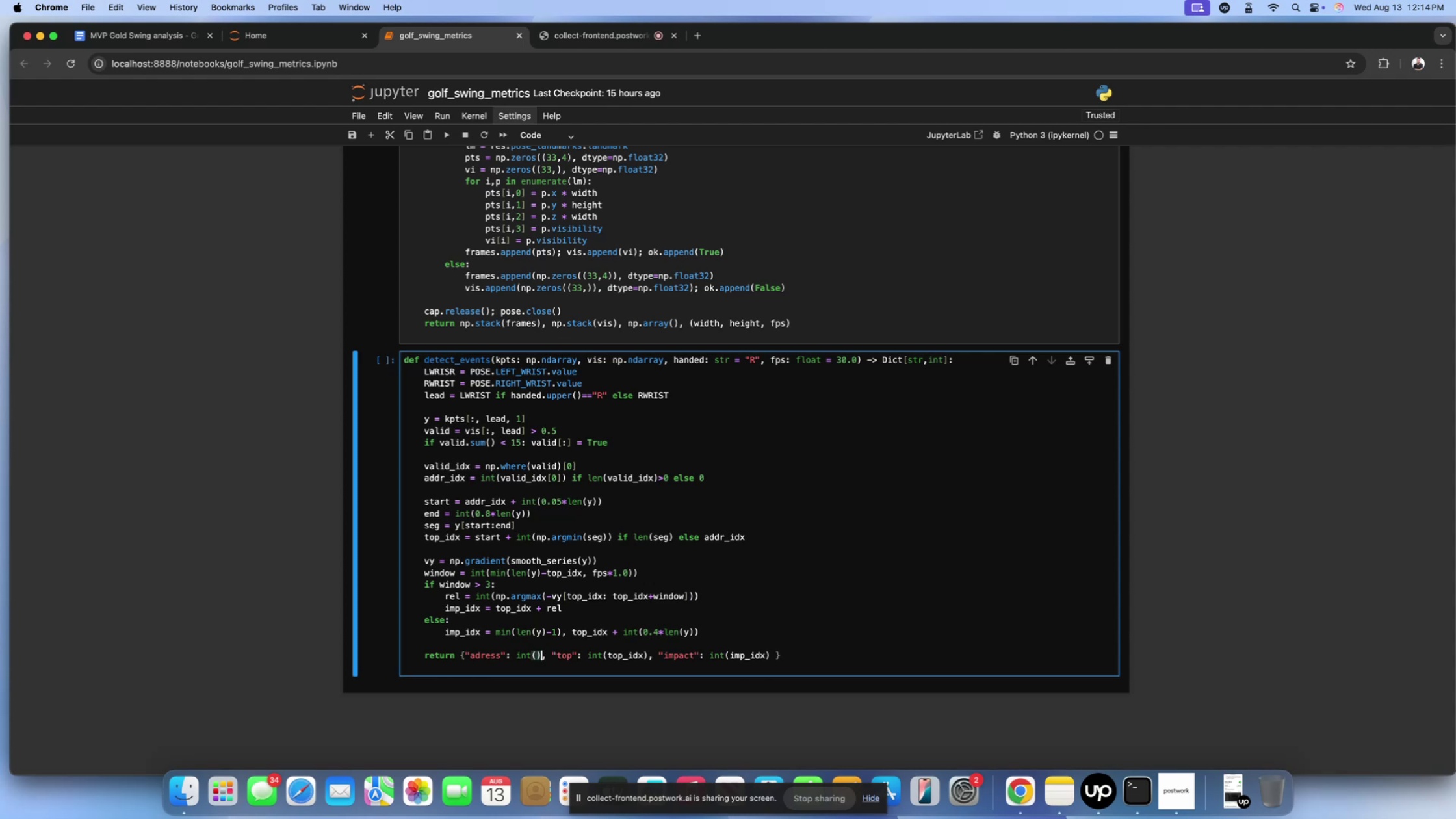 
key(ArrowLeft)
 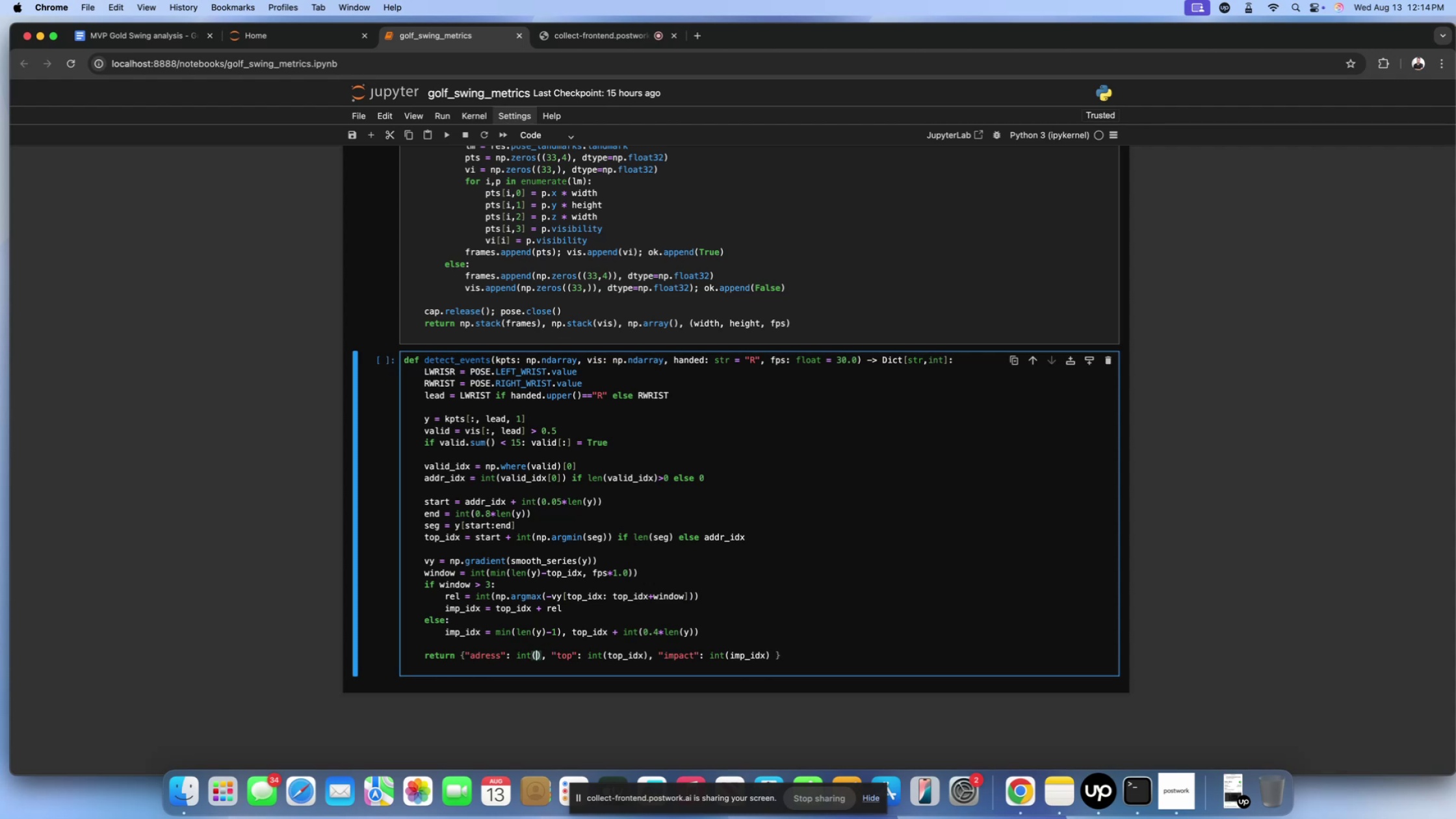 
wait(5.01)
 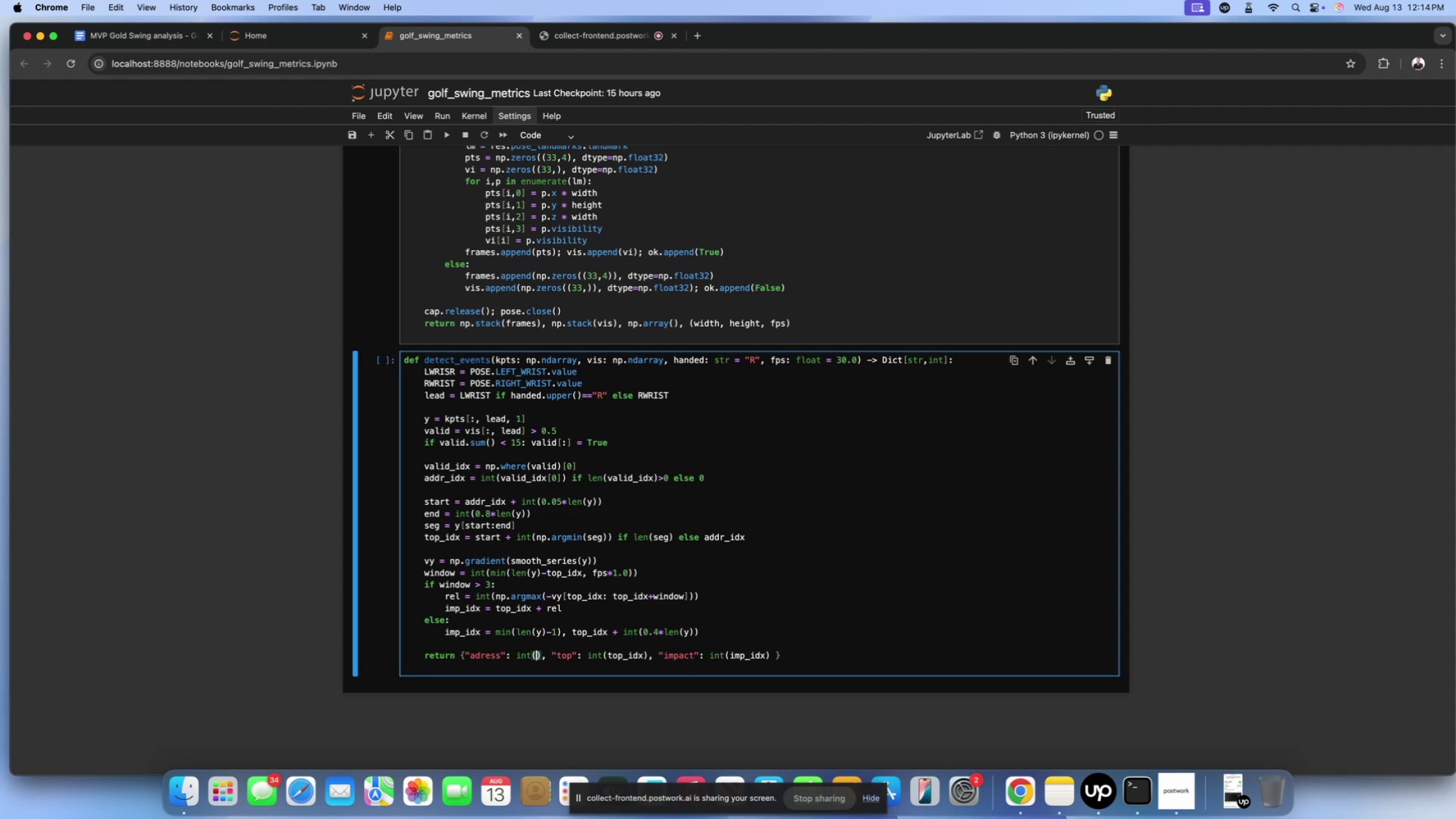 
type(addr_idx)
 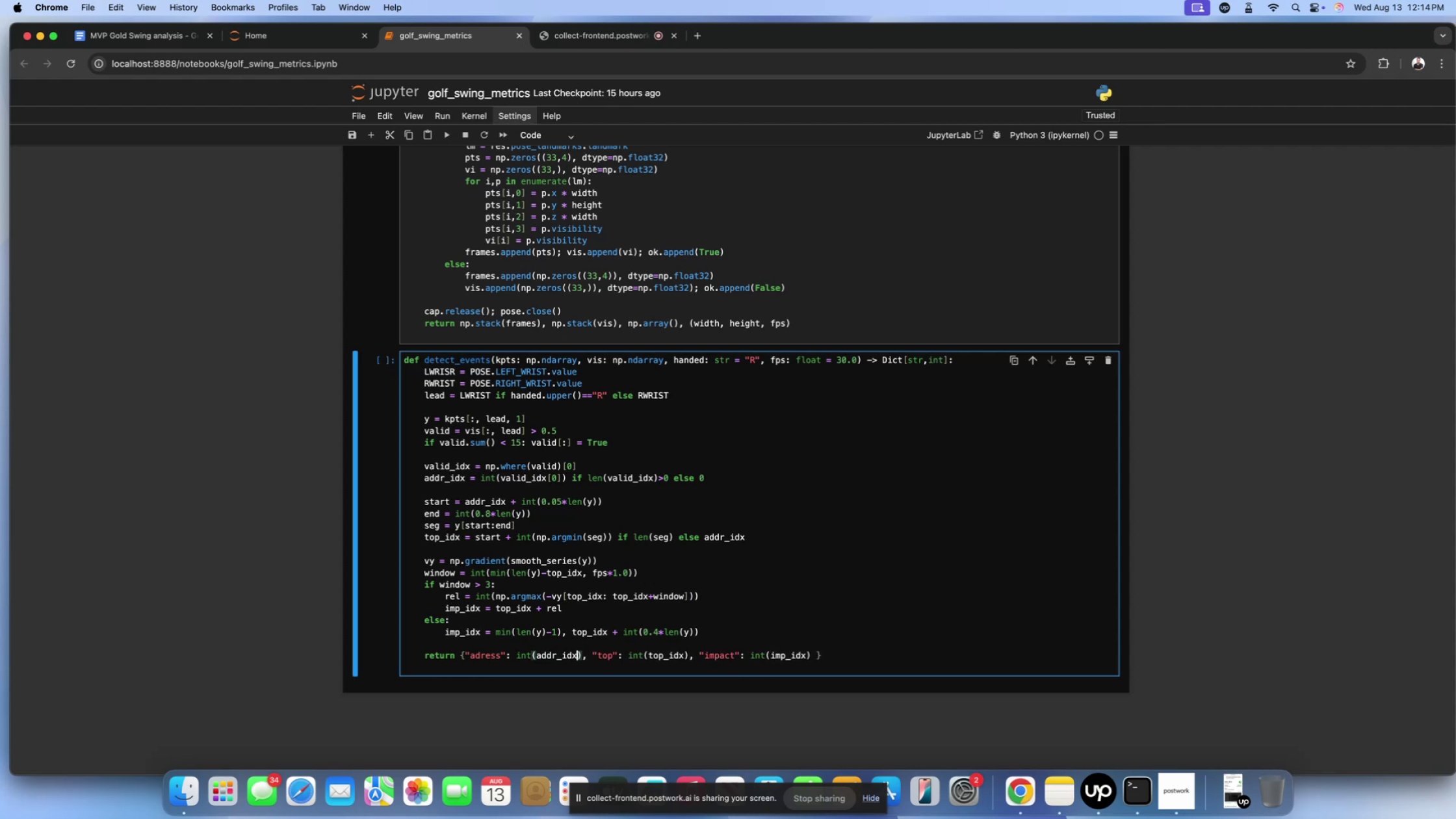 
key(ArrowDown)
 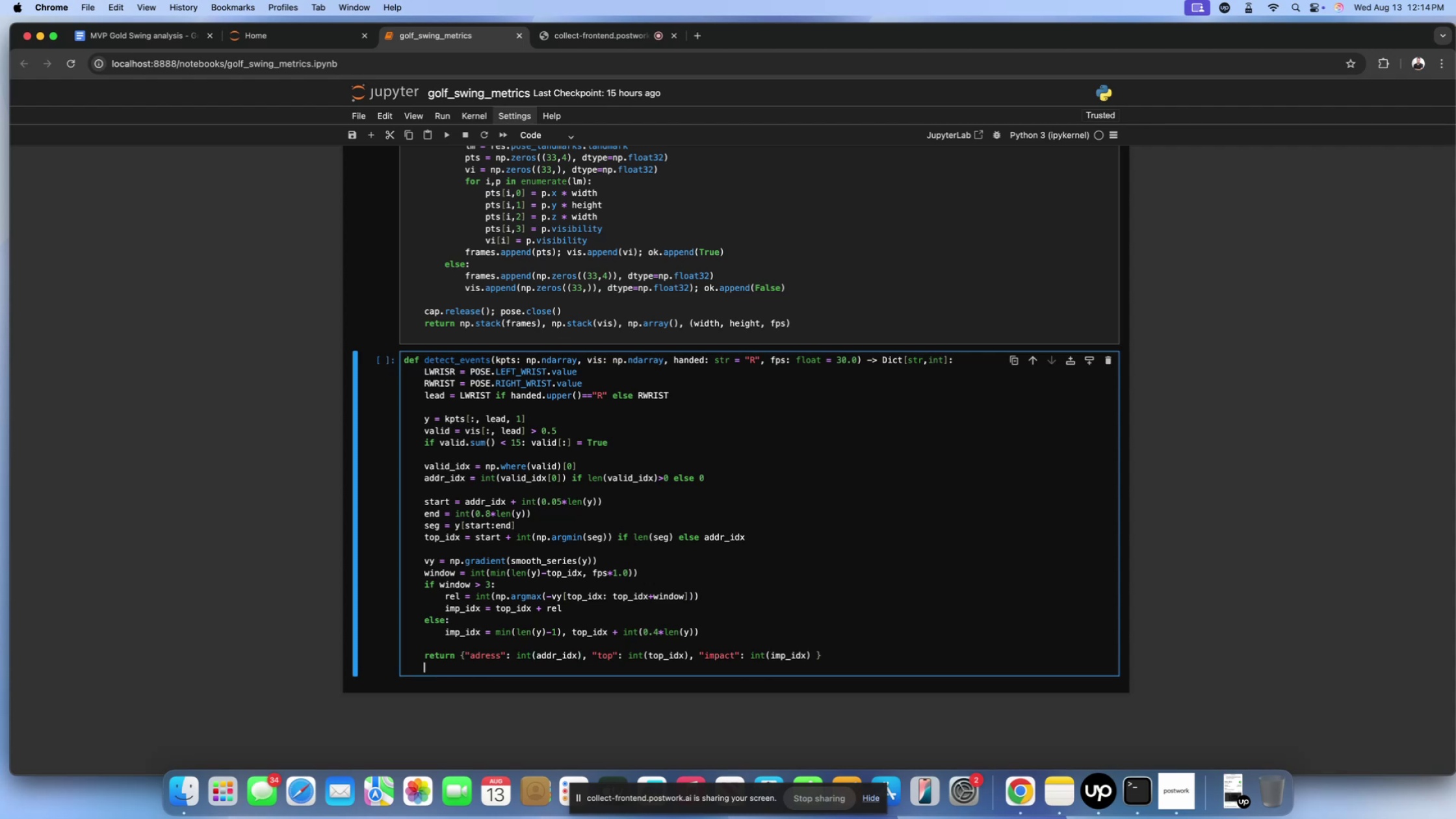 
key(Backspace)
 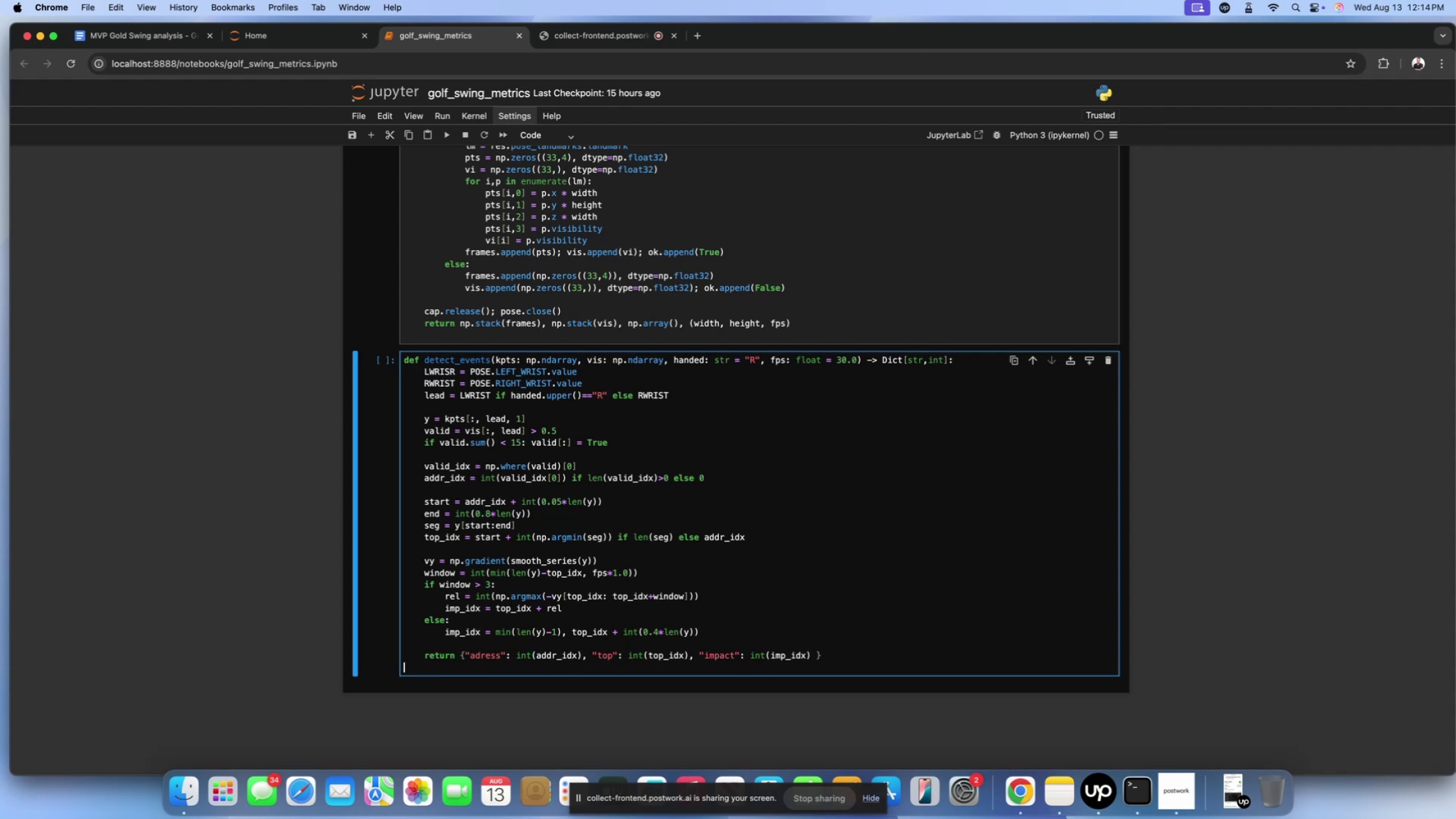 
key(Backspace)
 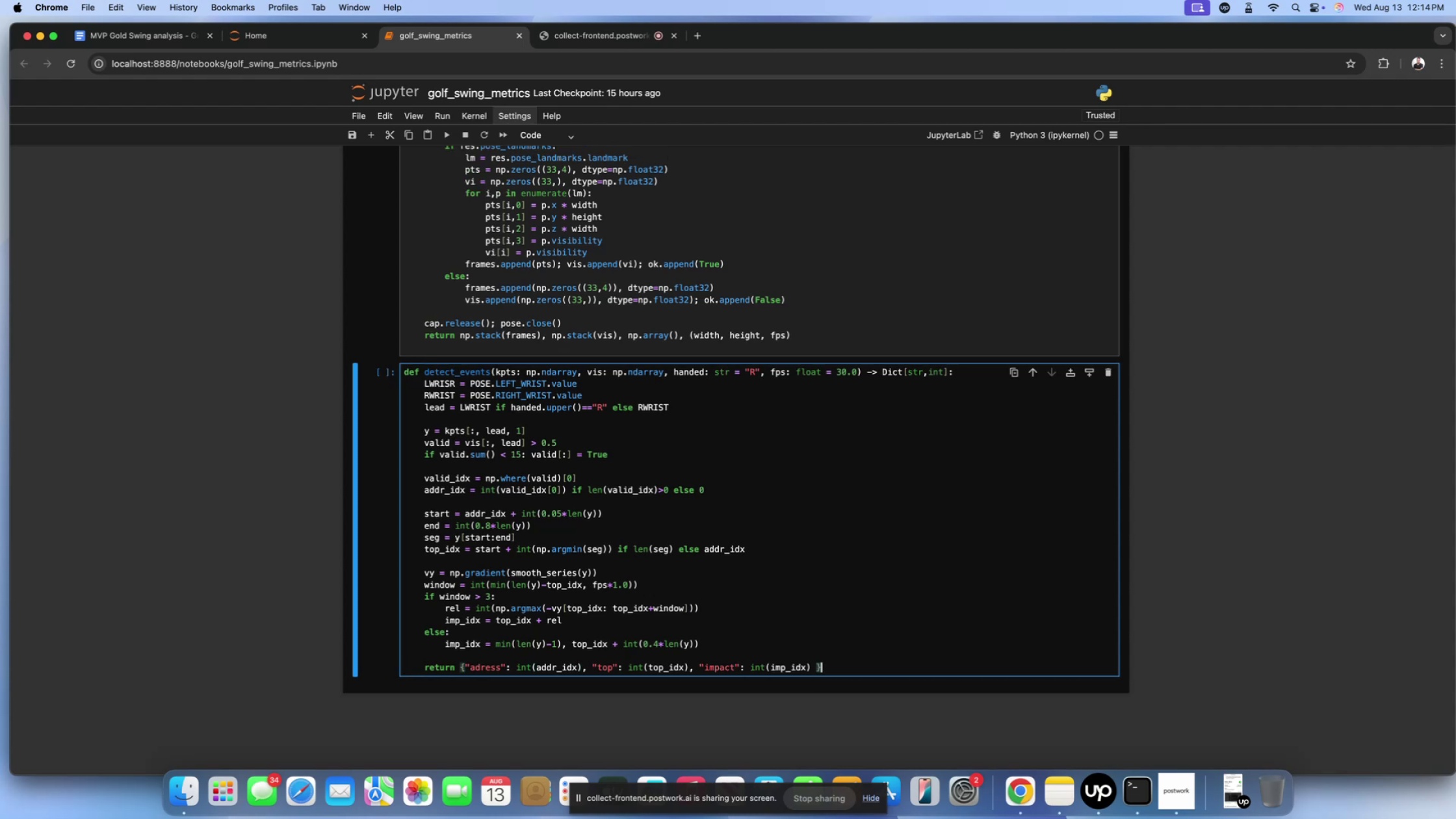 
key(Shift+Enter)
 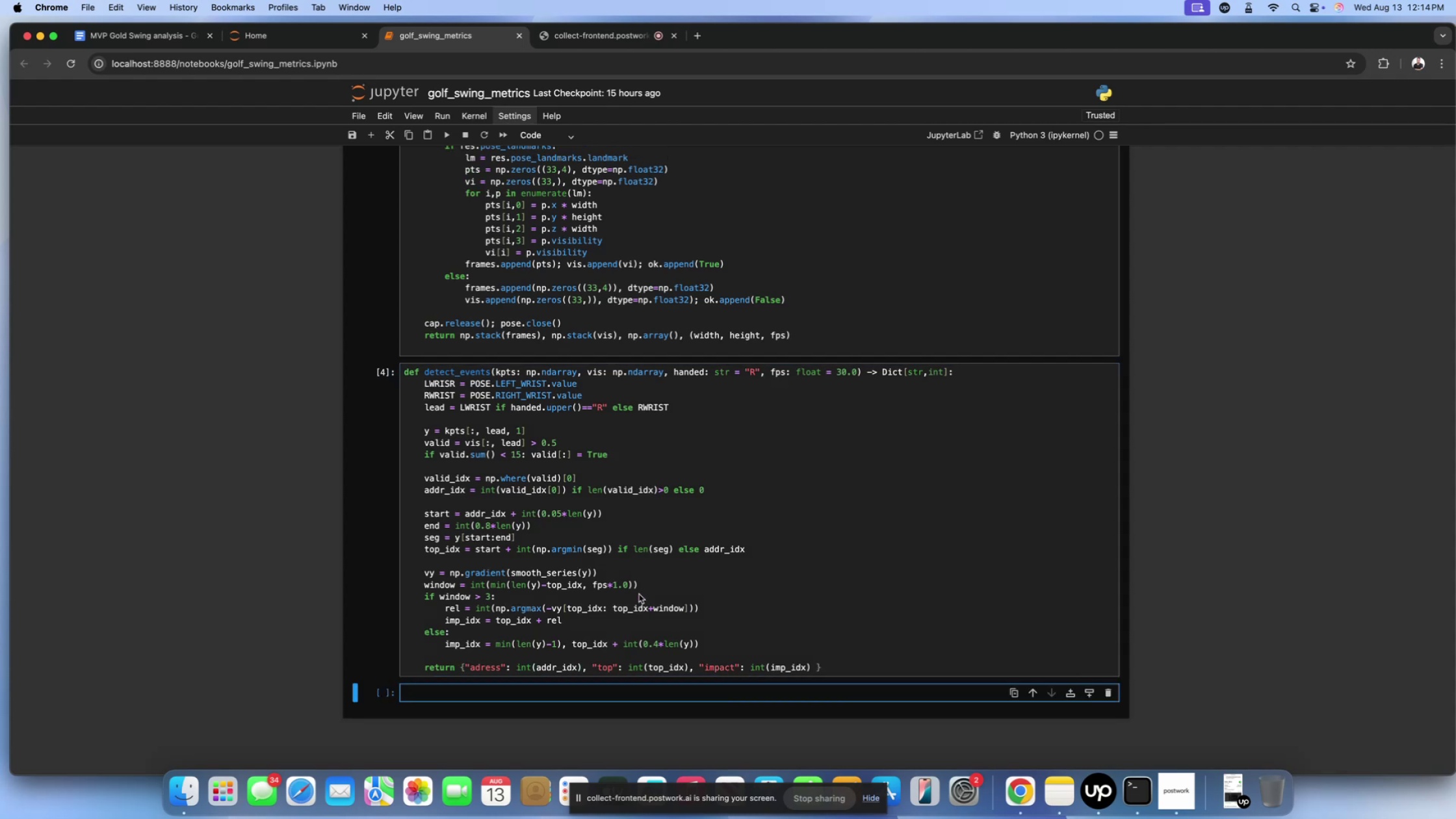 
scroll: coordinate [646, 592], scroll_direction: down, amount: 9.0
 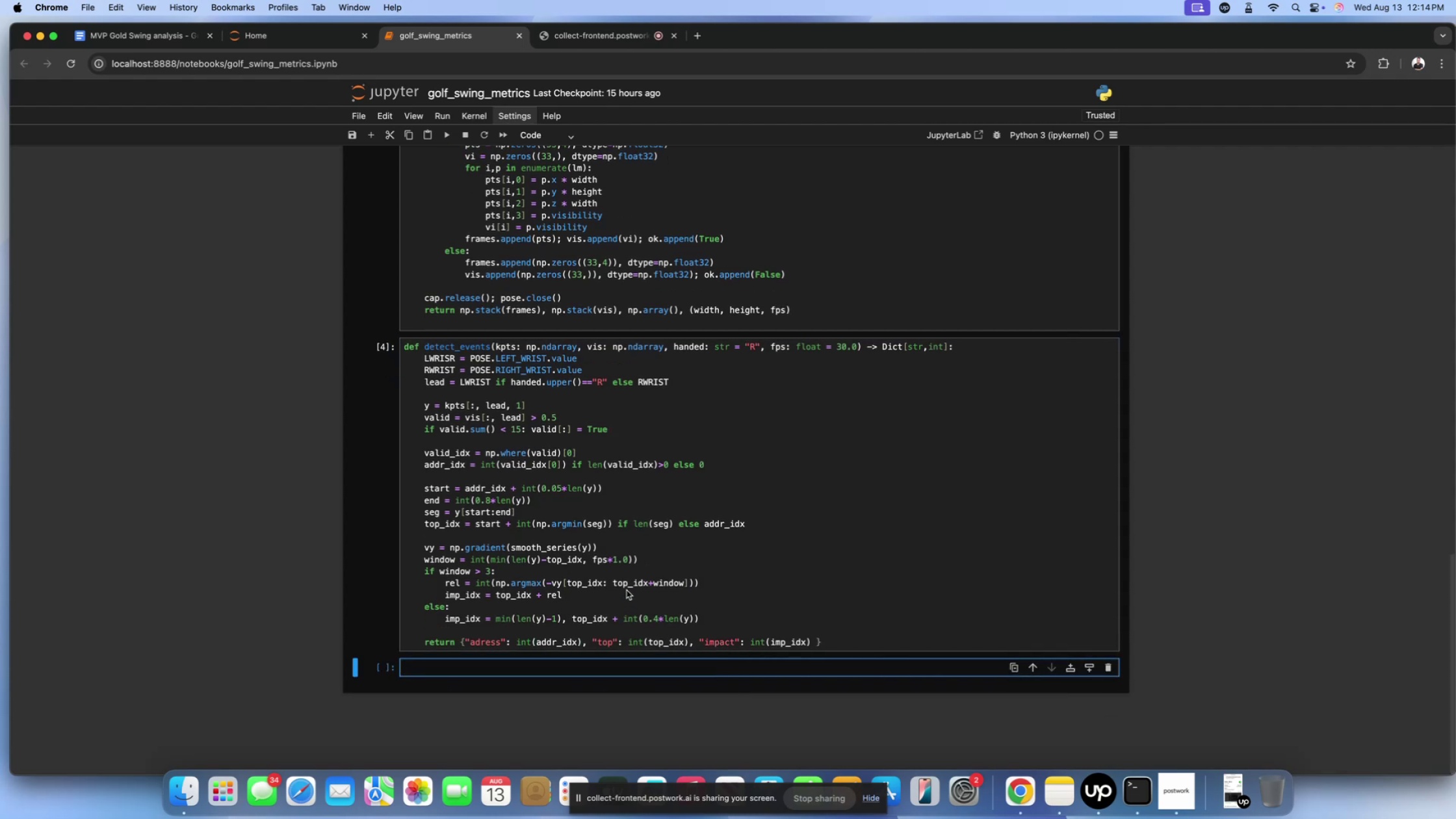 
type(def knee_angle())
 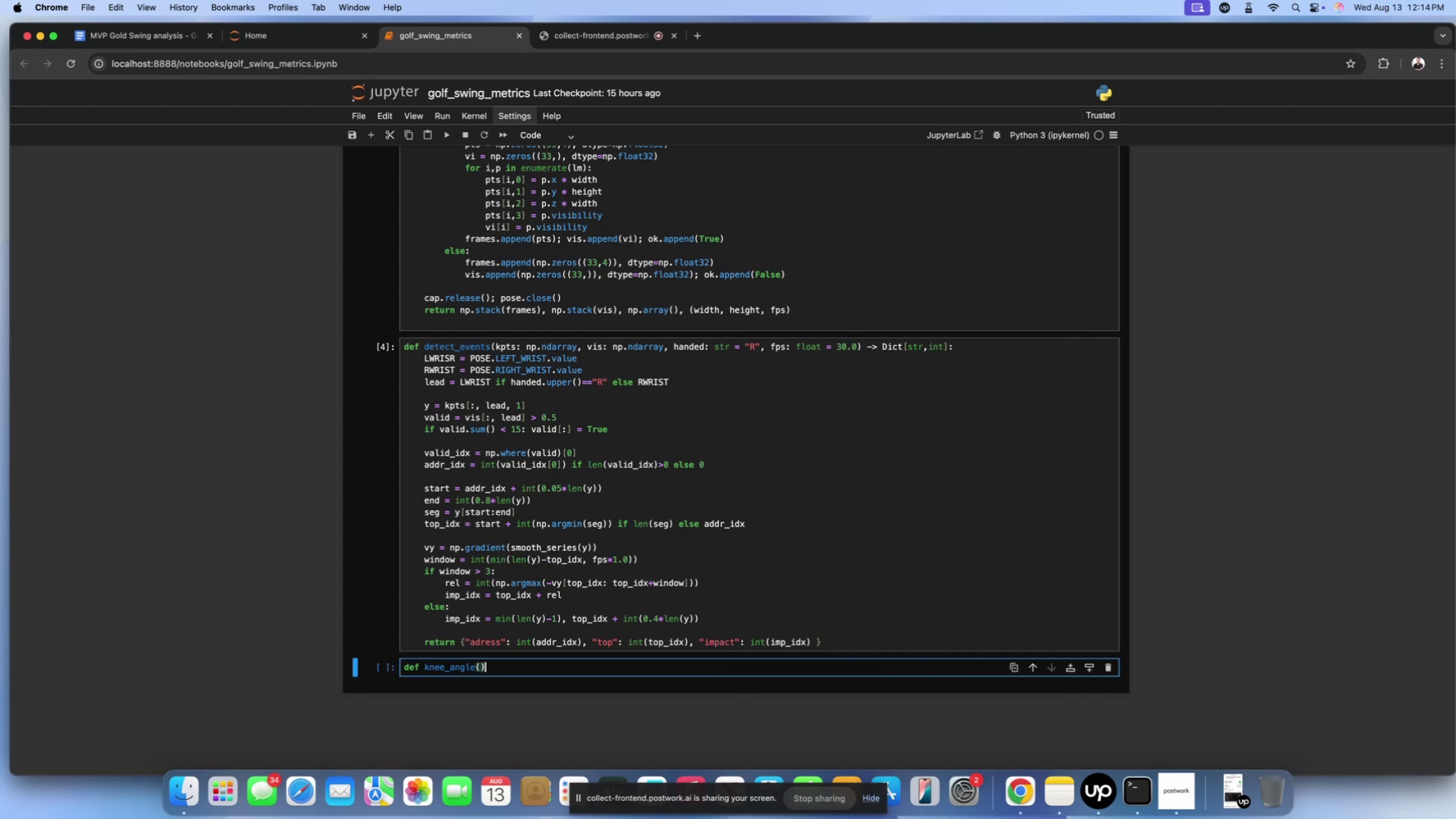 
wait(10.1)
 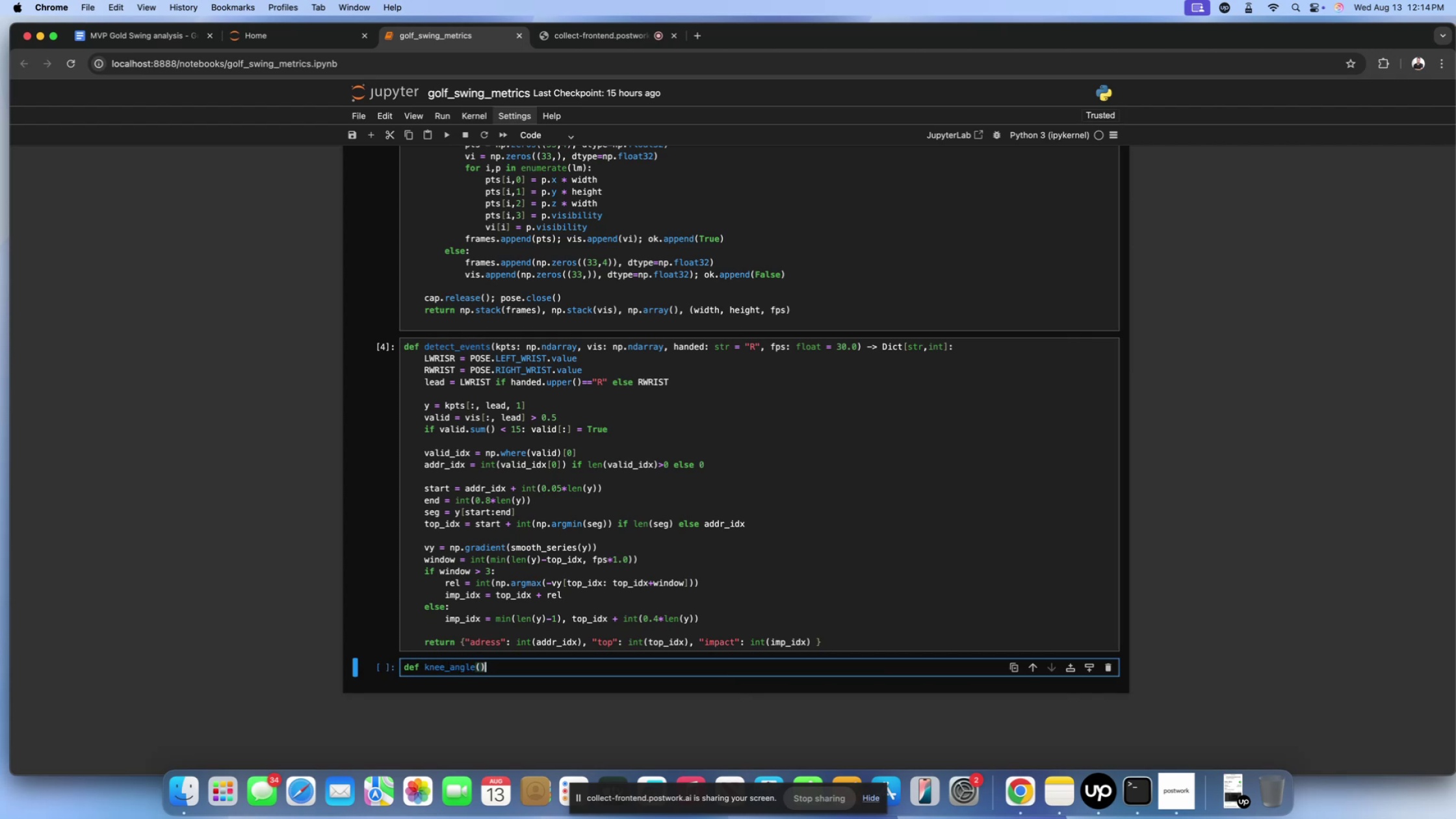 
type( -> float:)
 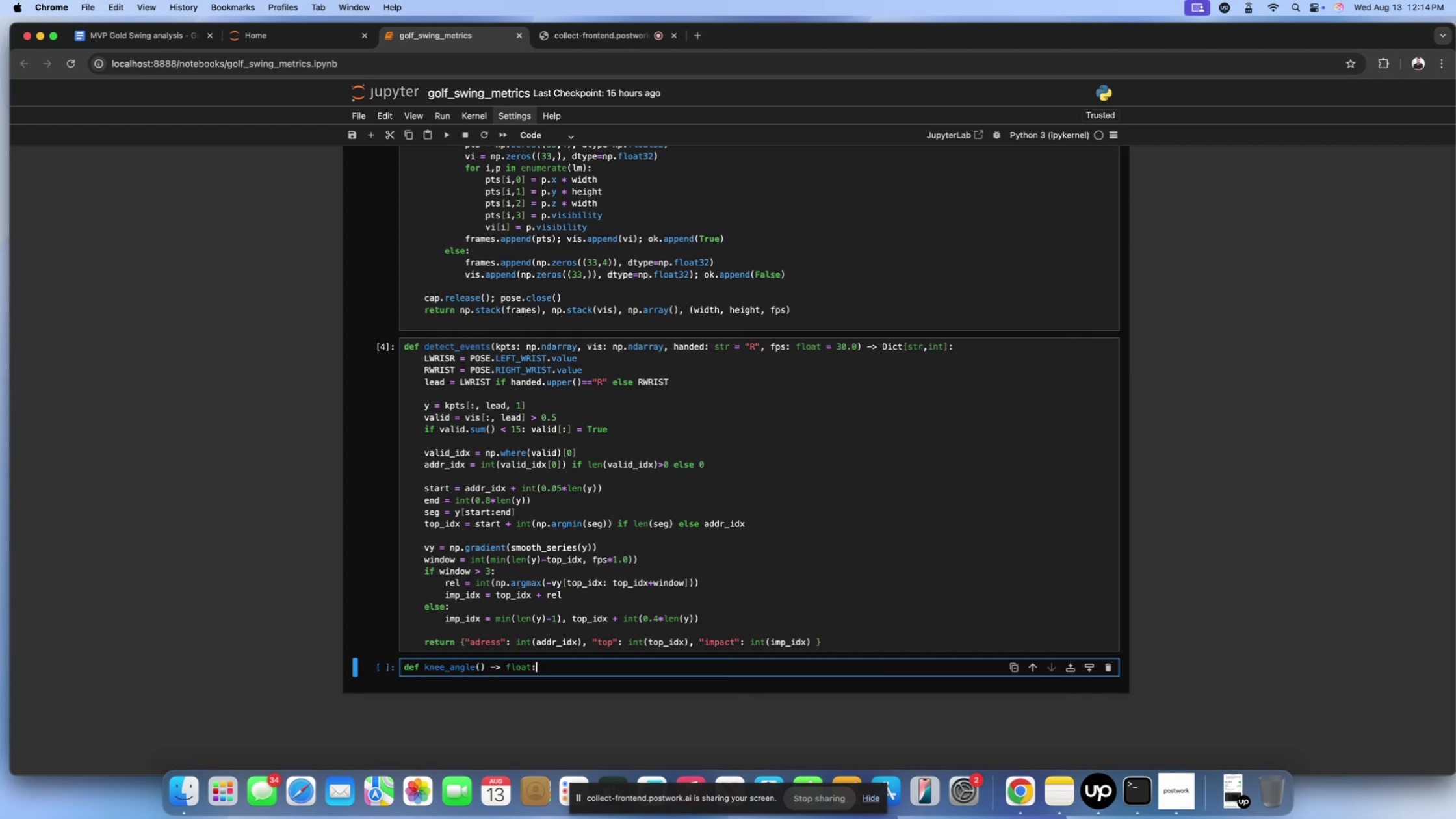 
key(ArrowLeft)
 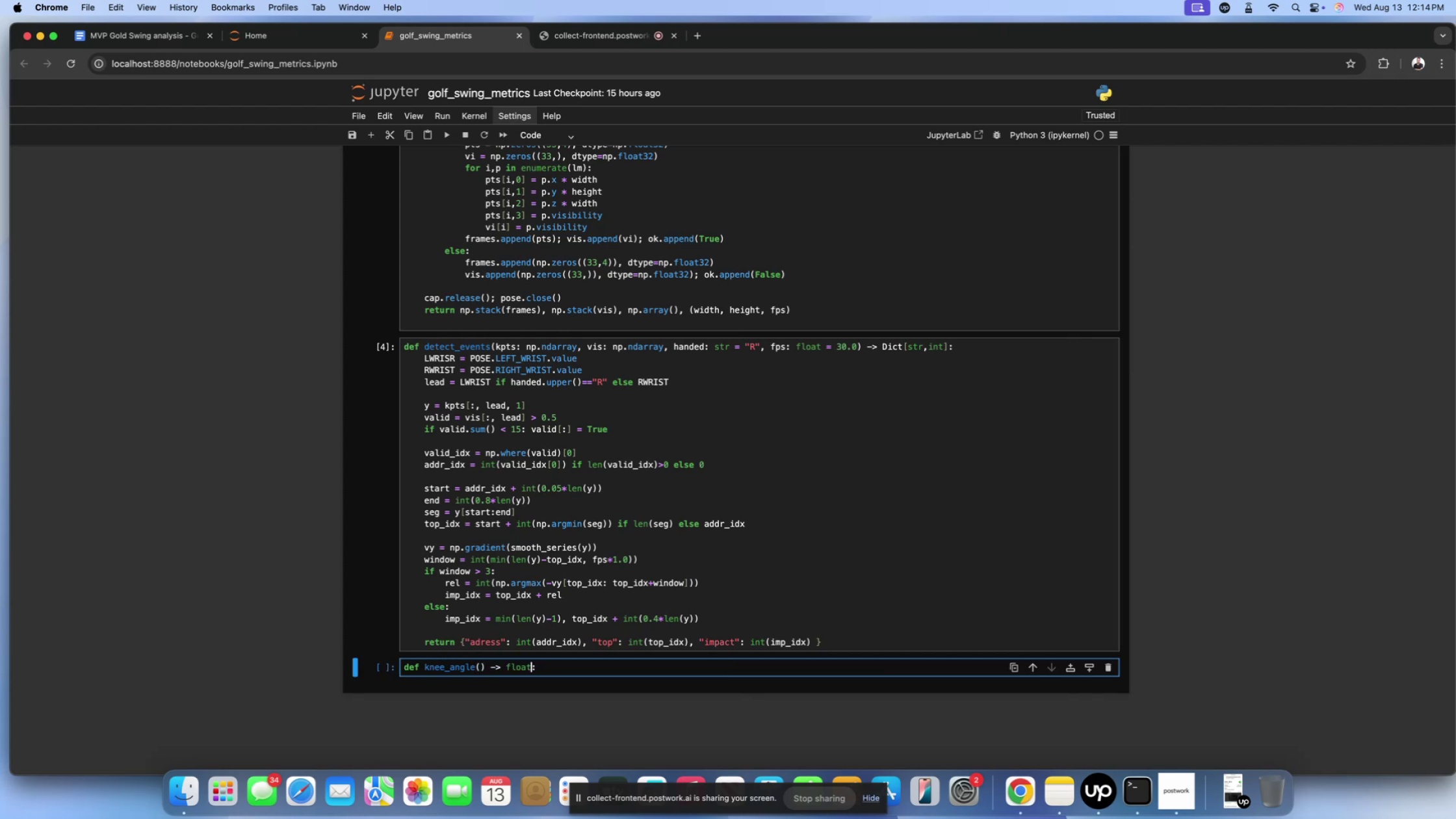 
key(ArrowLeft)
 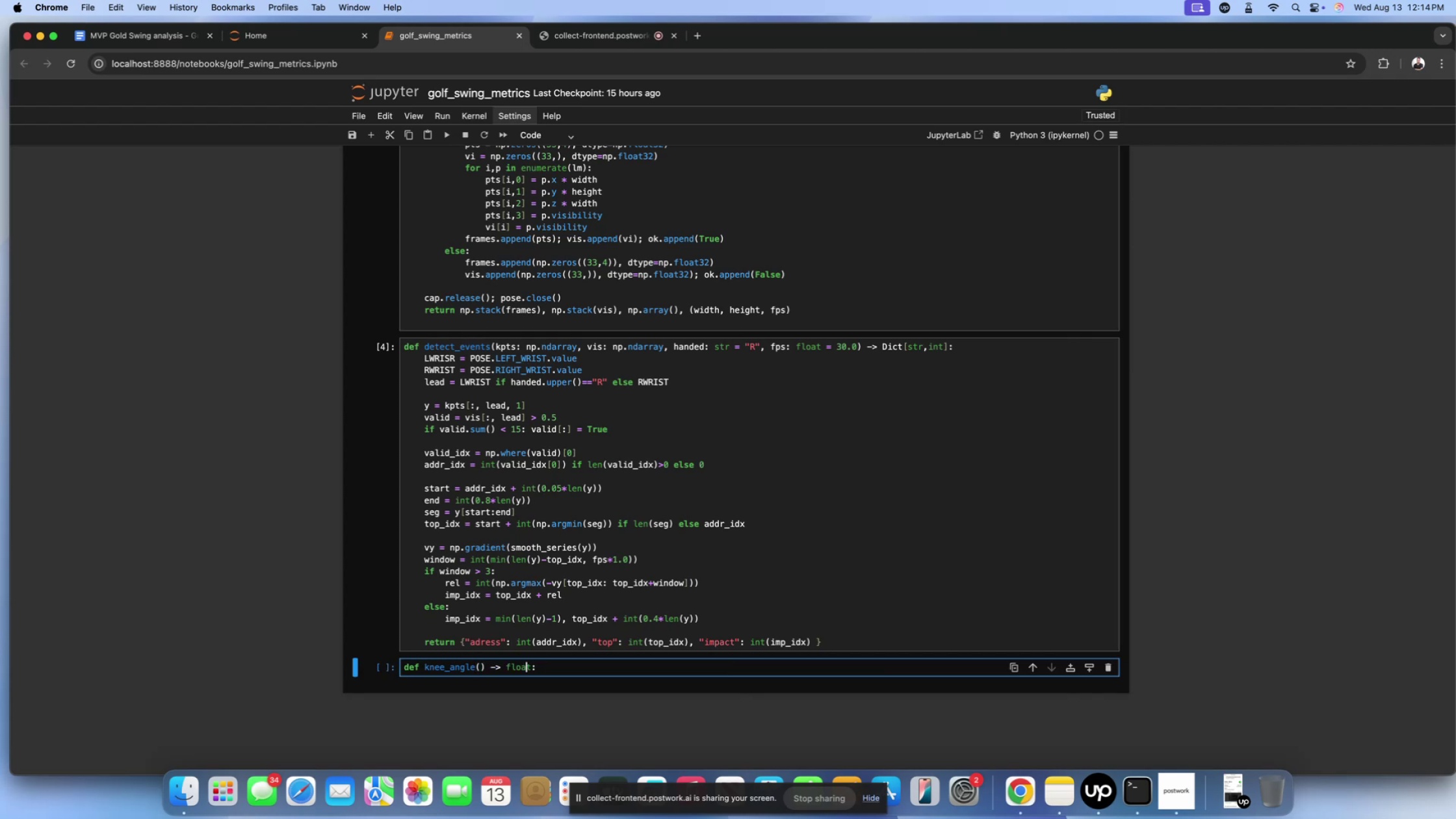 
key(ArrowLeft)
 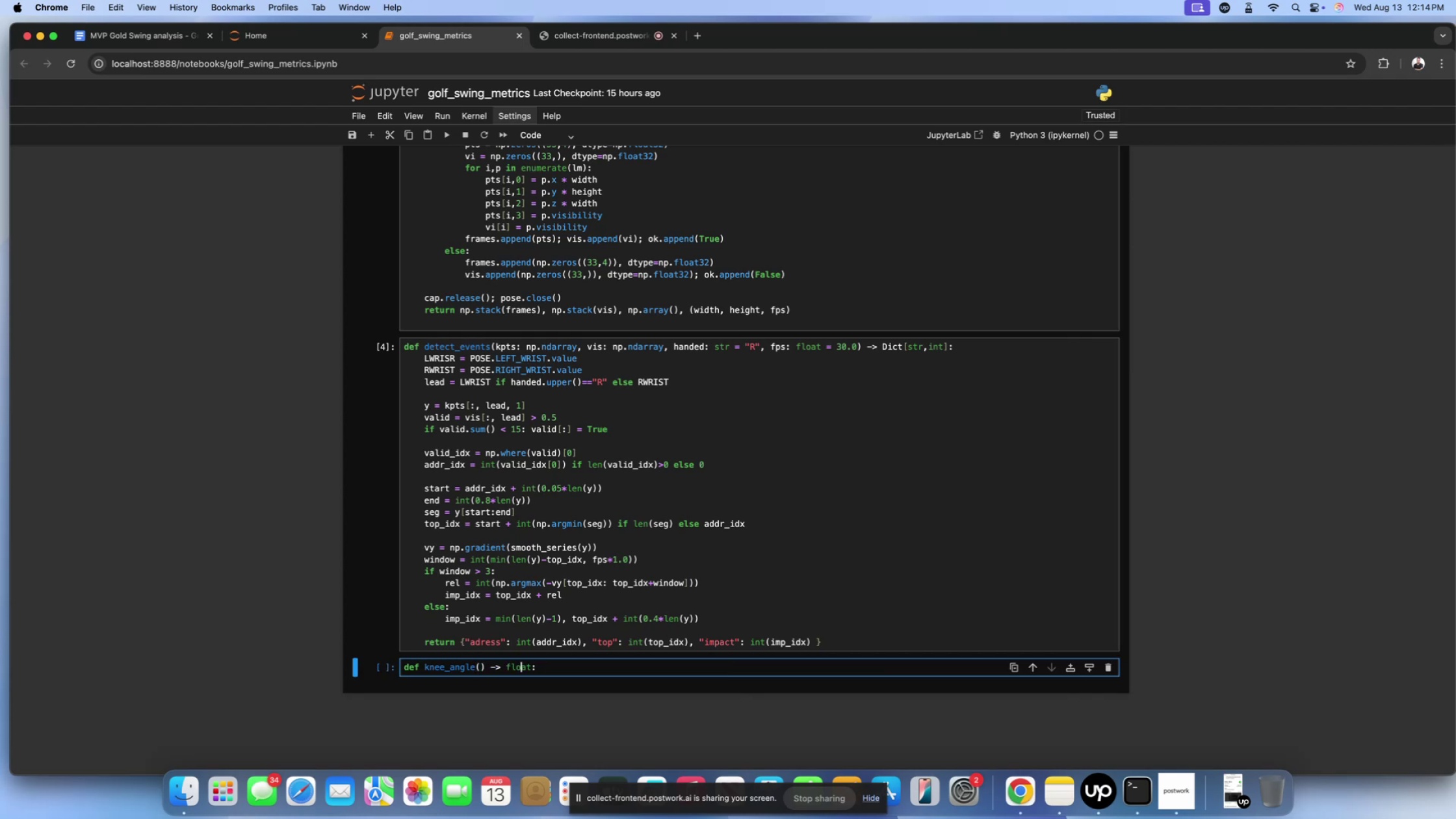 
key(ArrowLeft)
 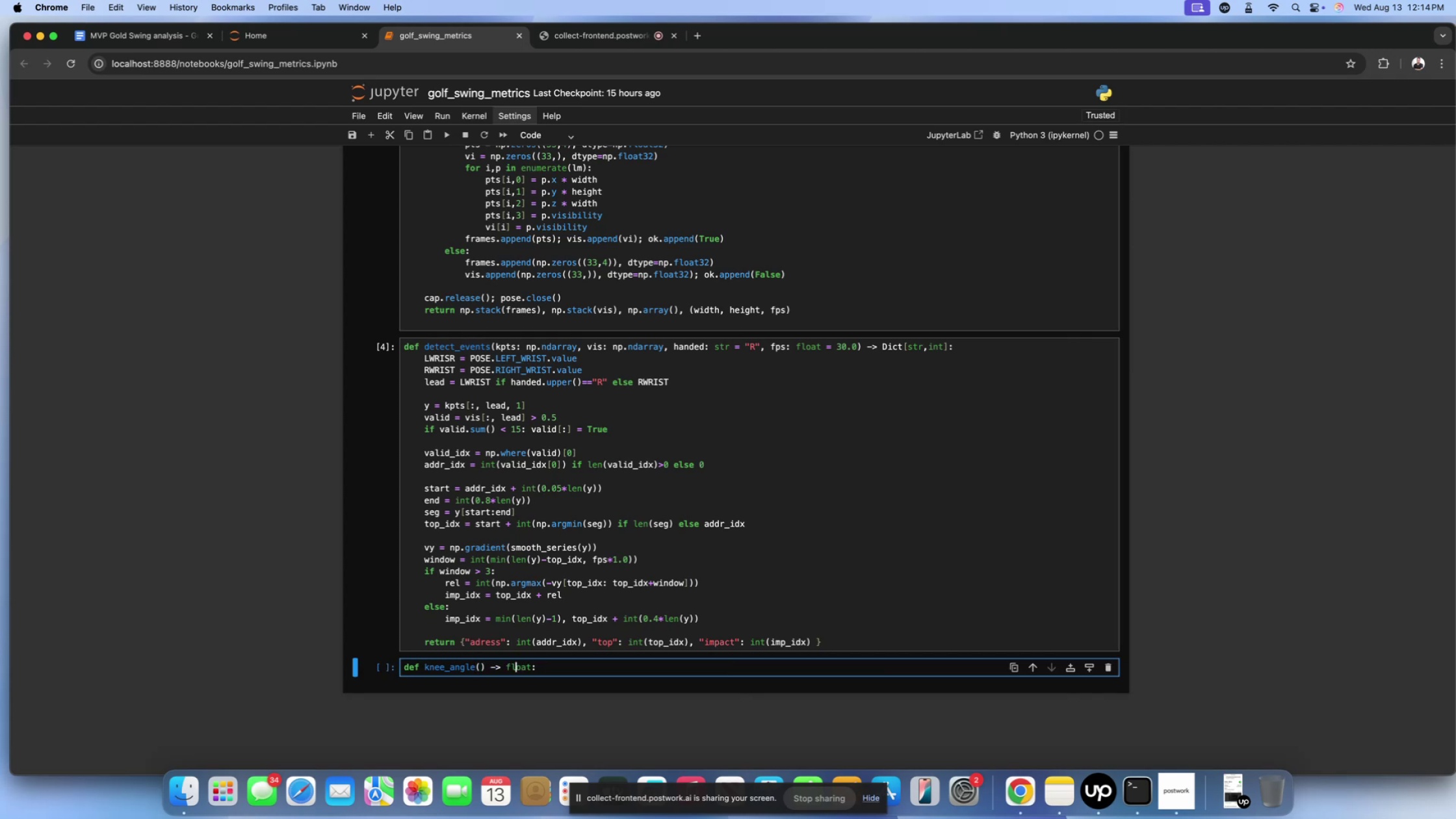 
key(ArrowLeft)
 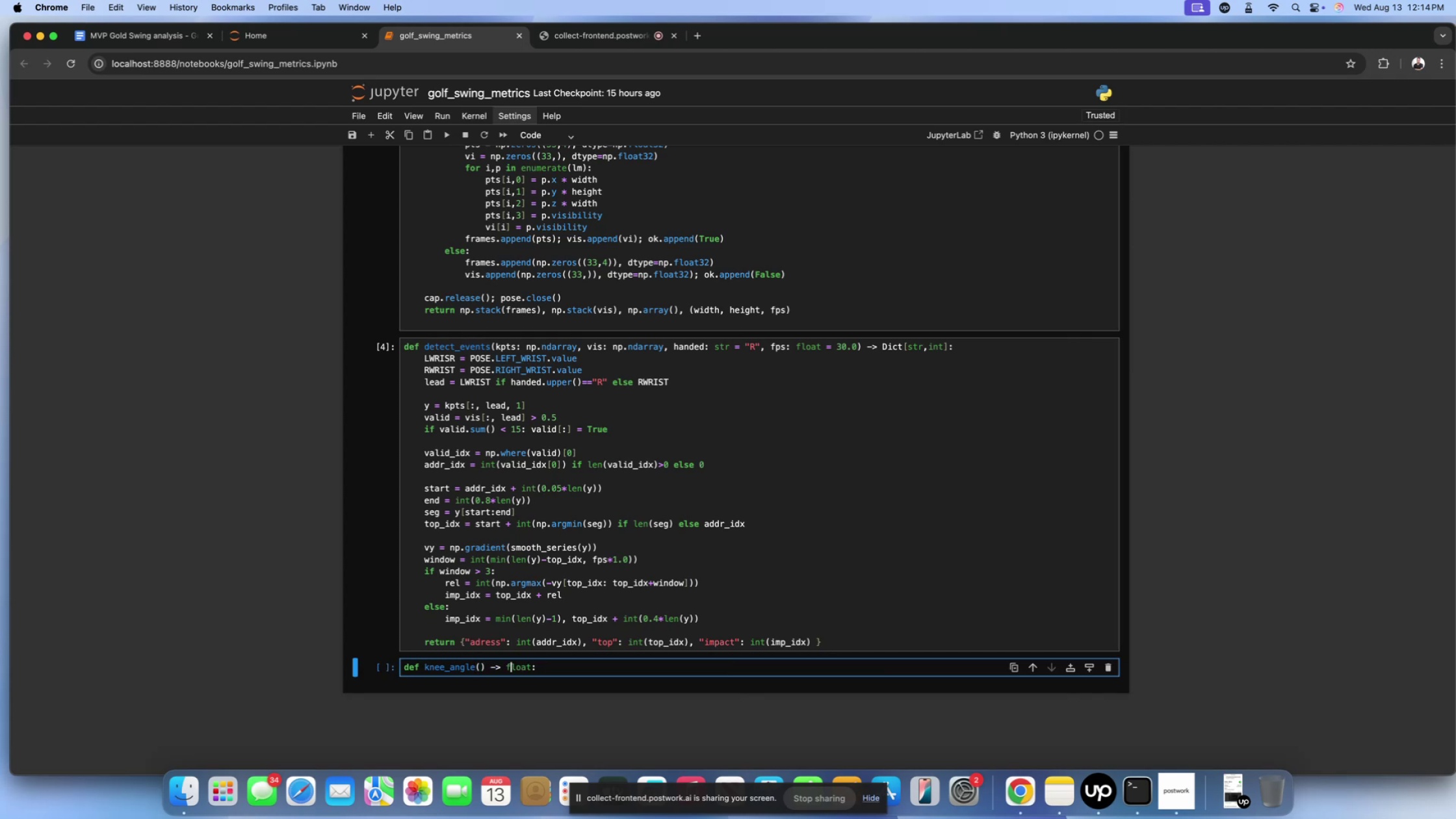 
key(ArrowLeft)
 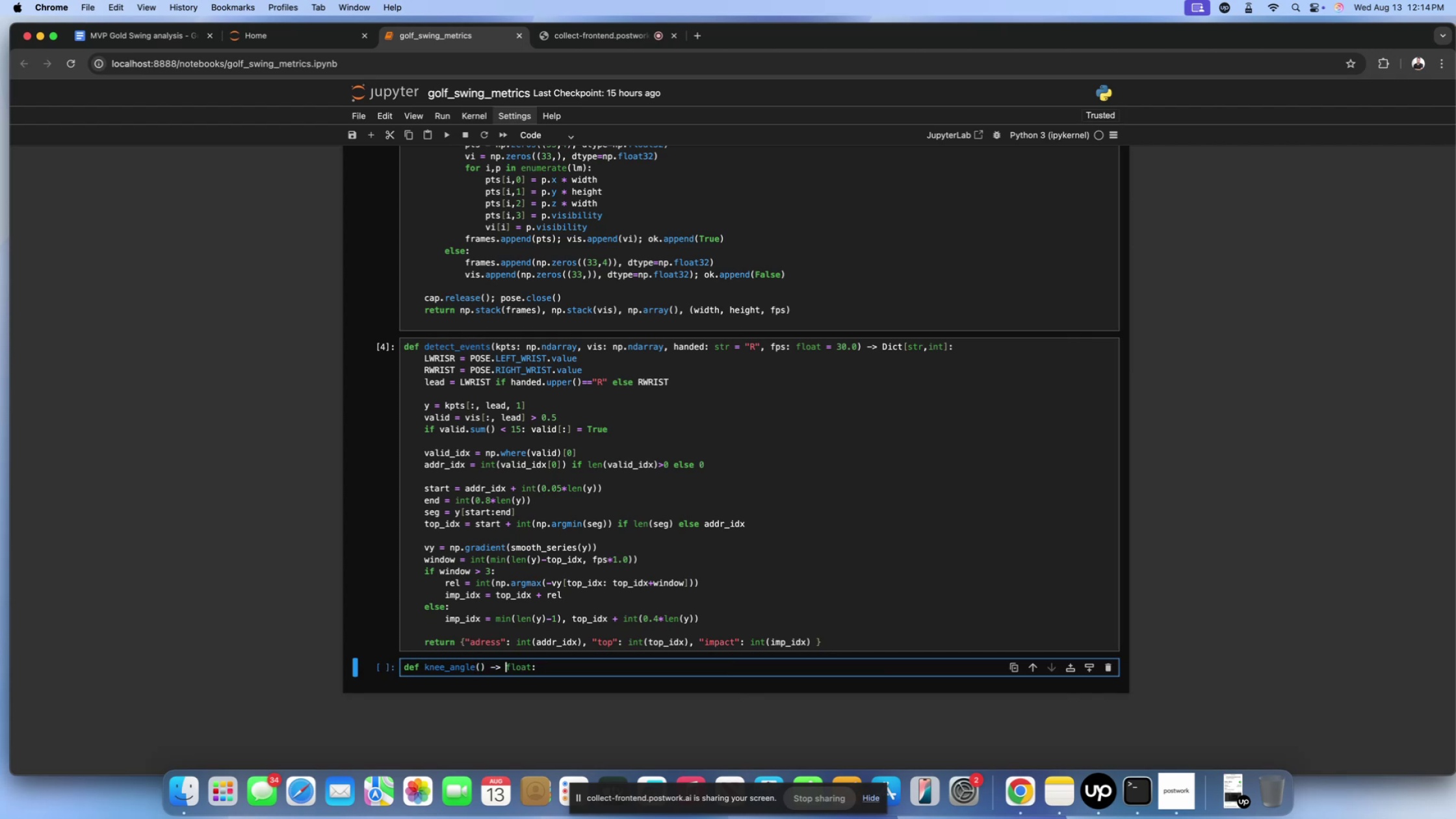 
key(ArrowLeft)
 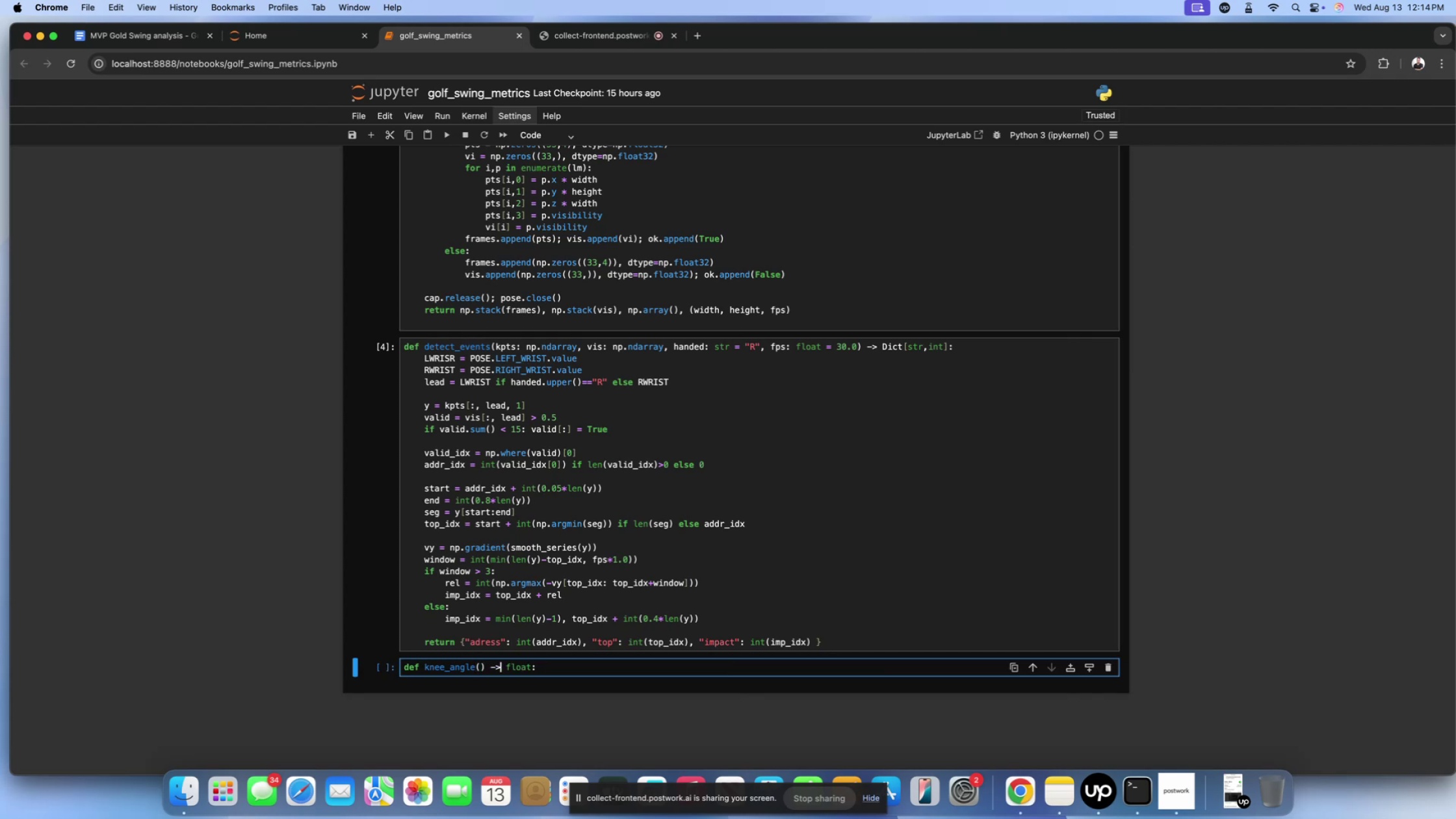 
key(ArrowLeft)
 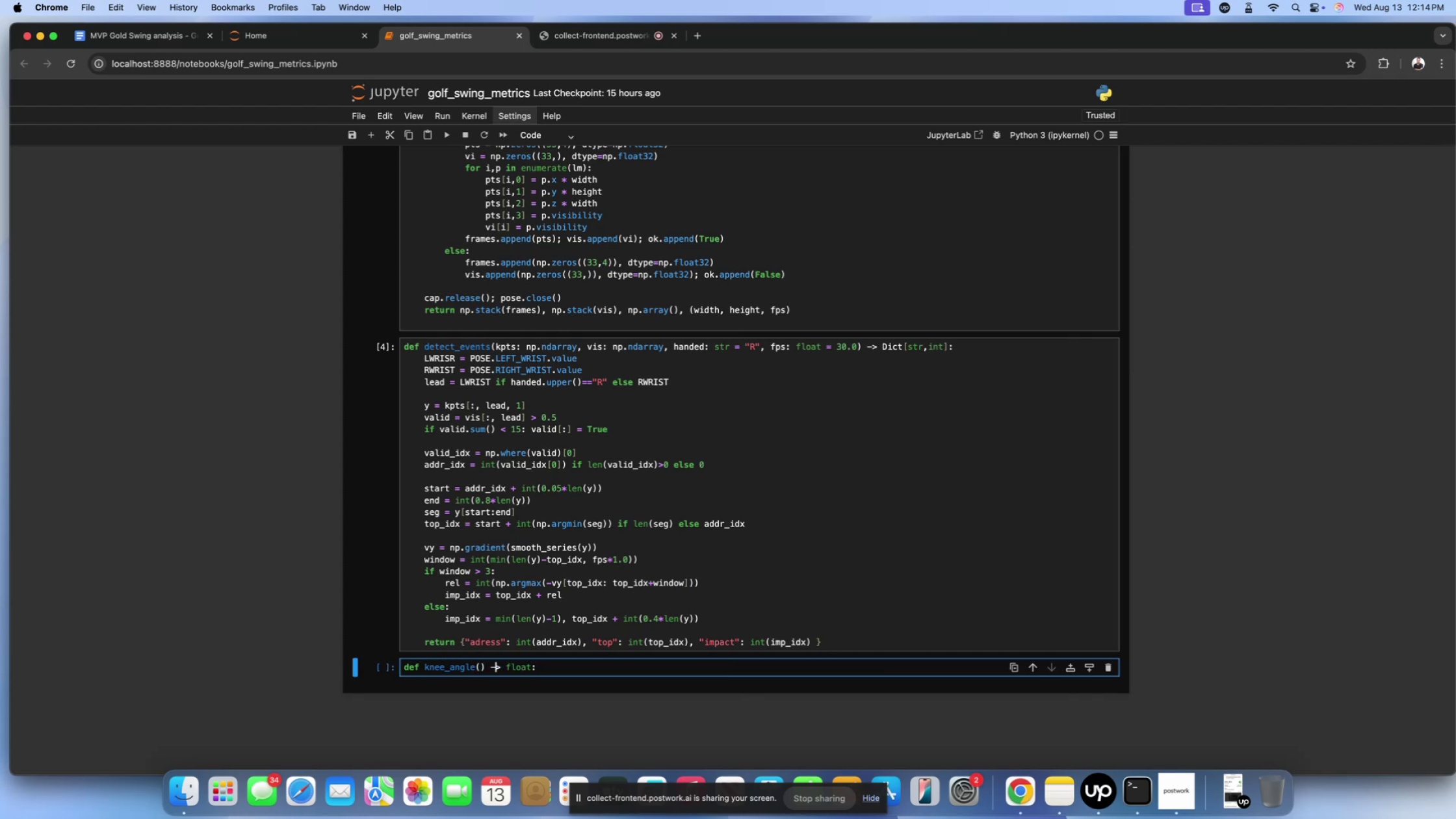 
key(ArrowLeft)
 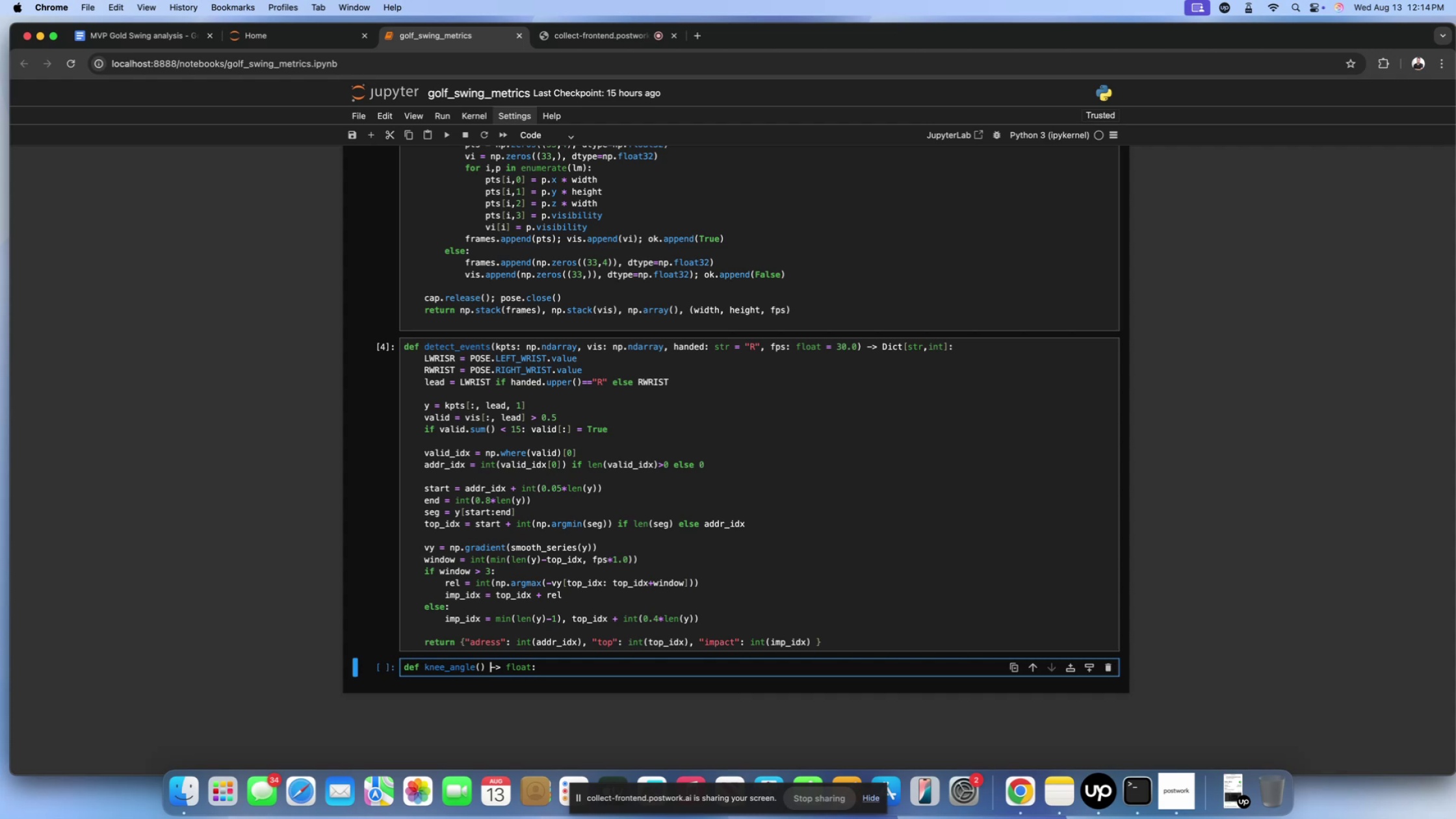 
key(ArrowLeft)
 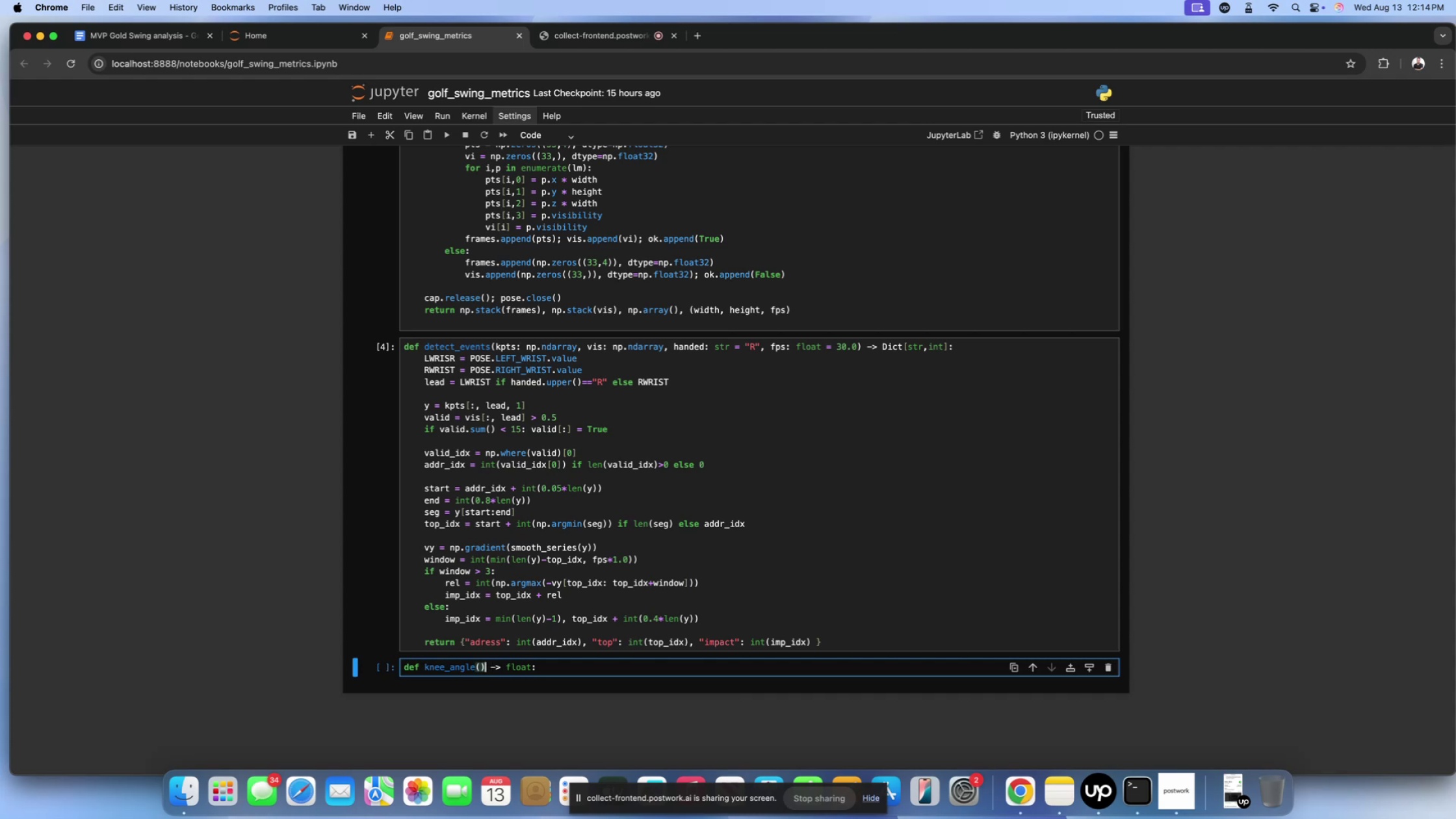 
key(ArrowLeft)
 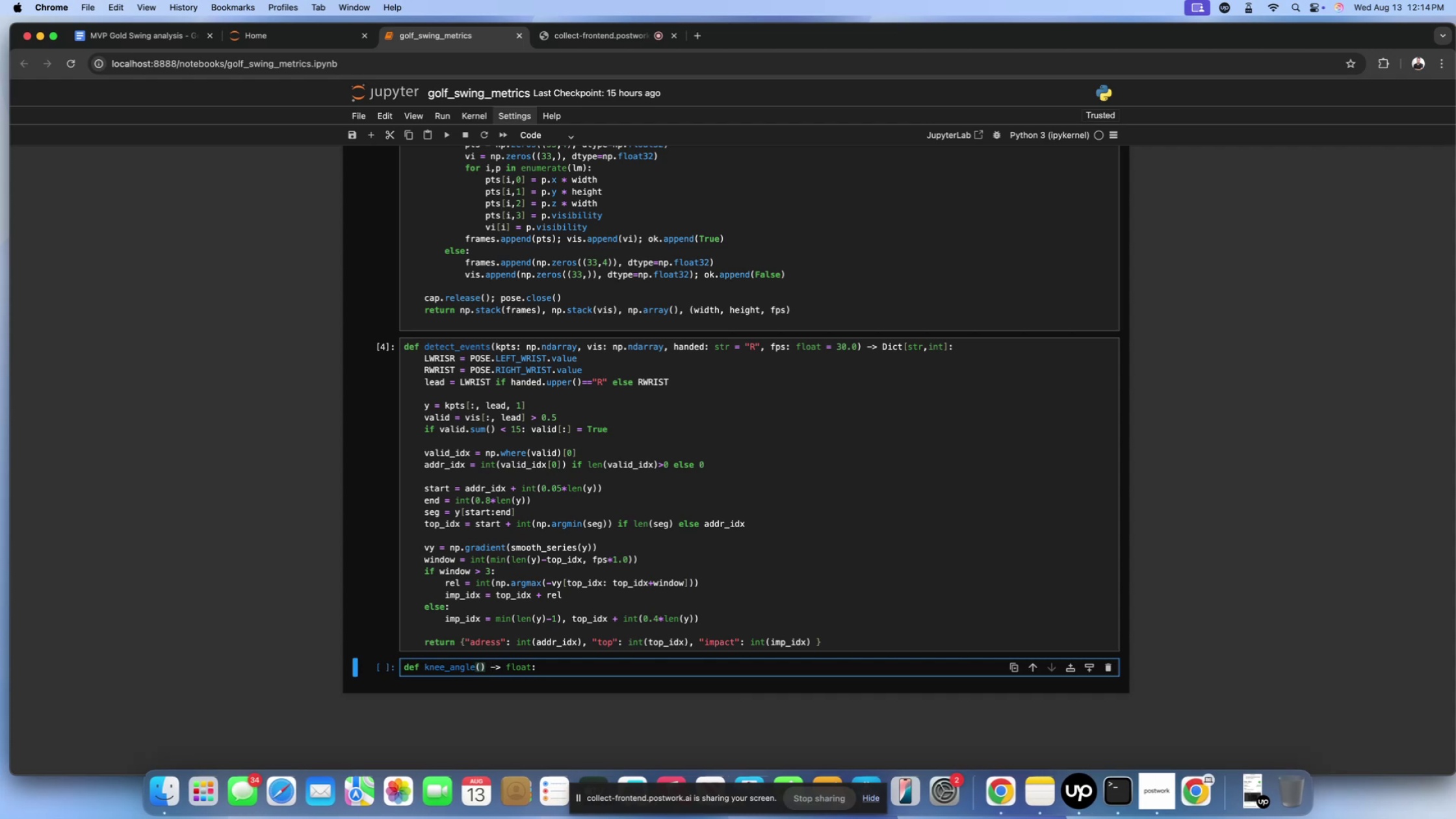 
type(hip: np.m)
key(Backspace)
type(ndarray)
 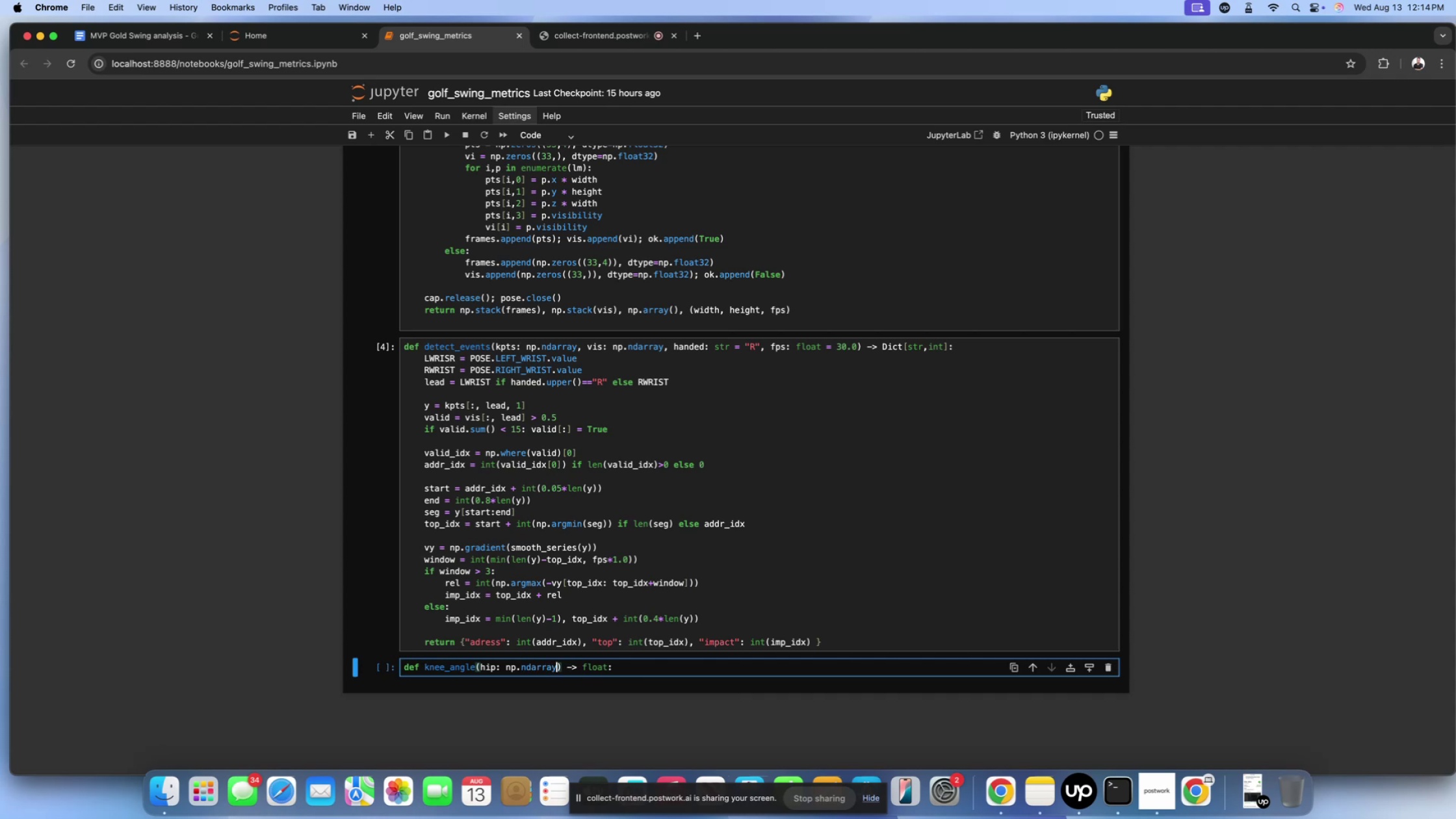 
type(, knee: np.)
 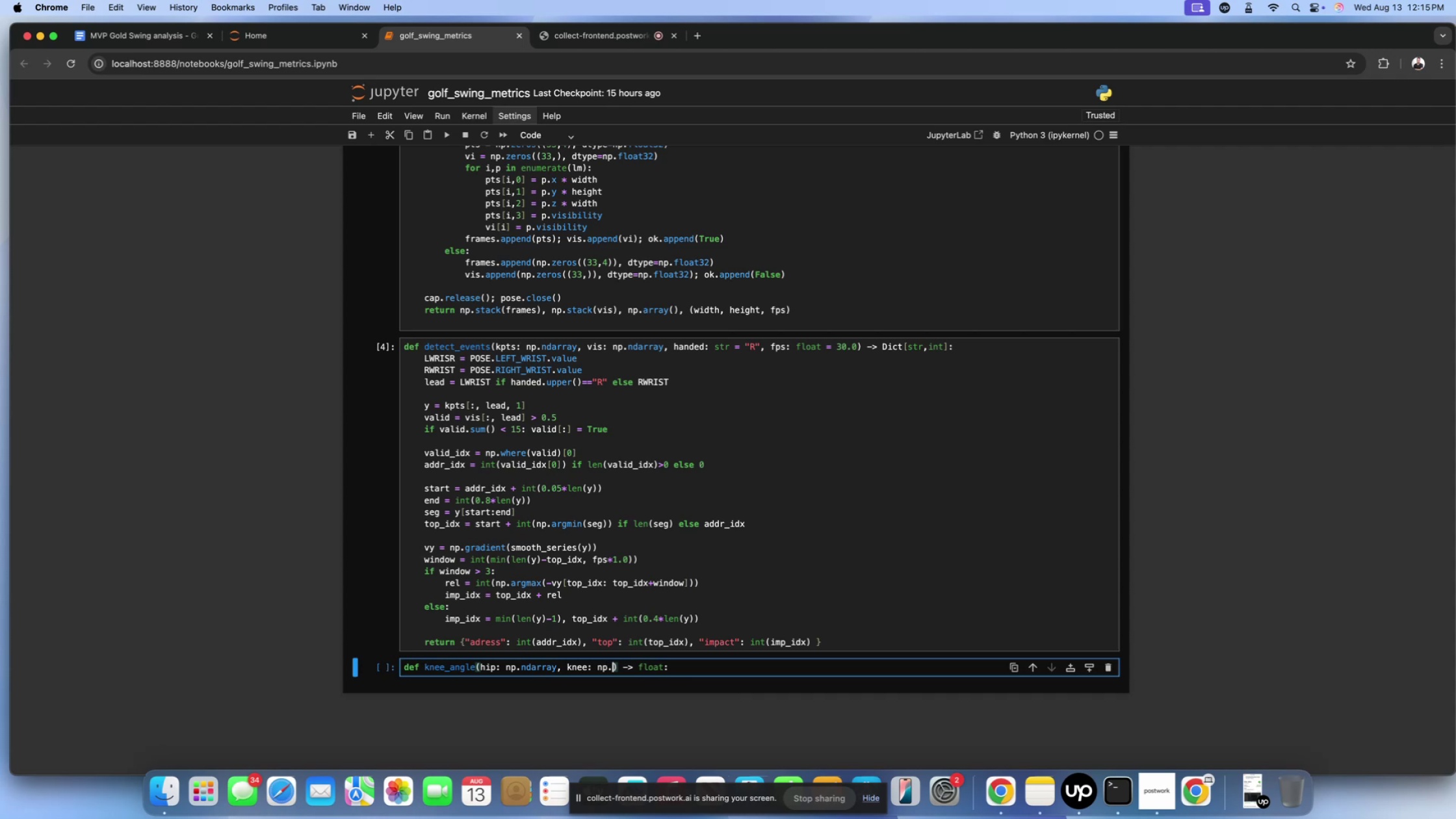 
type(ndarray, )
 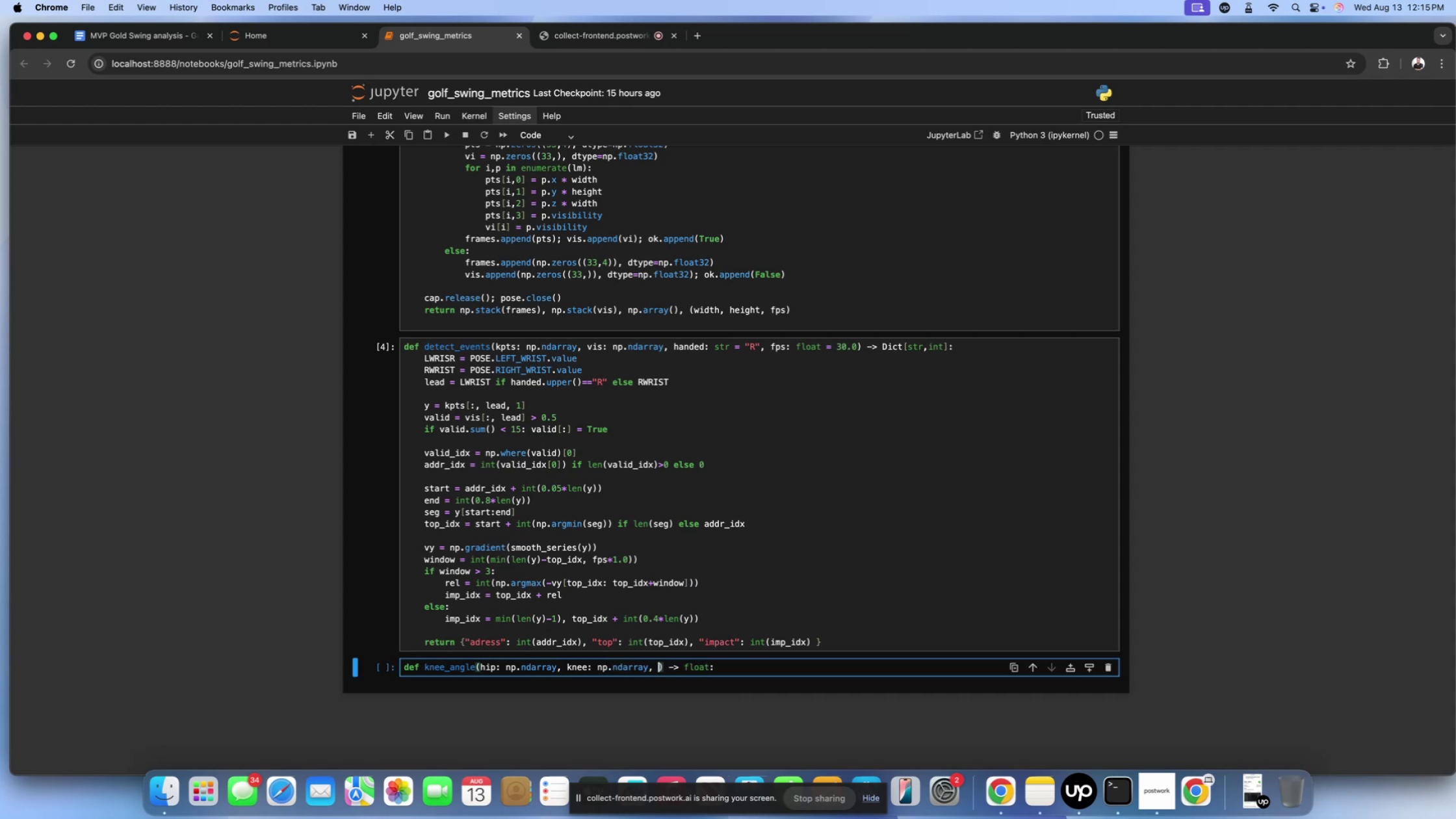 
type(ankle: np.ndarray)
 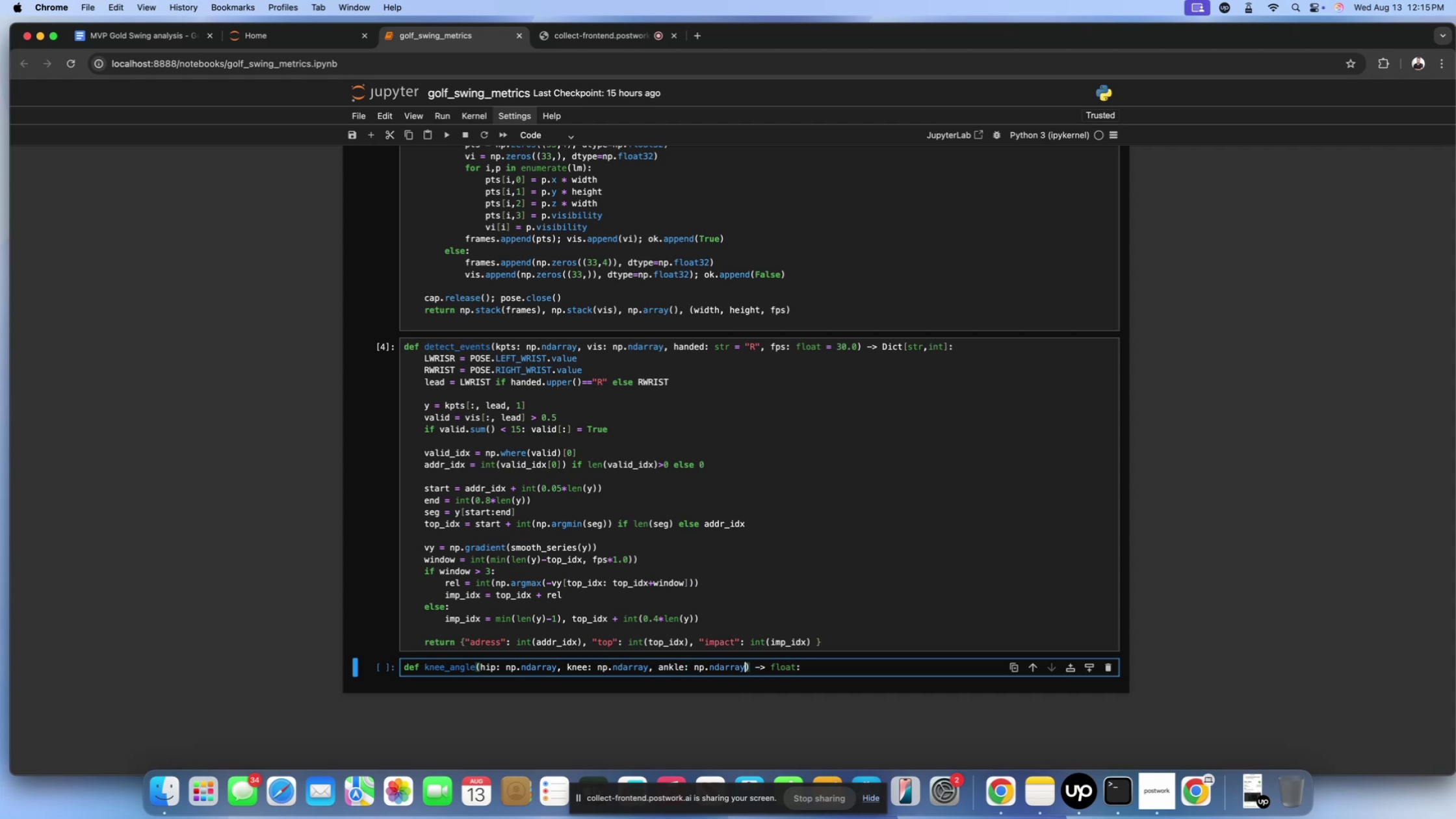 
key(ArrowRight)
 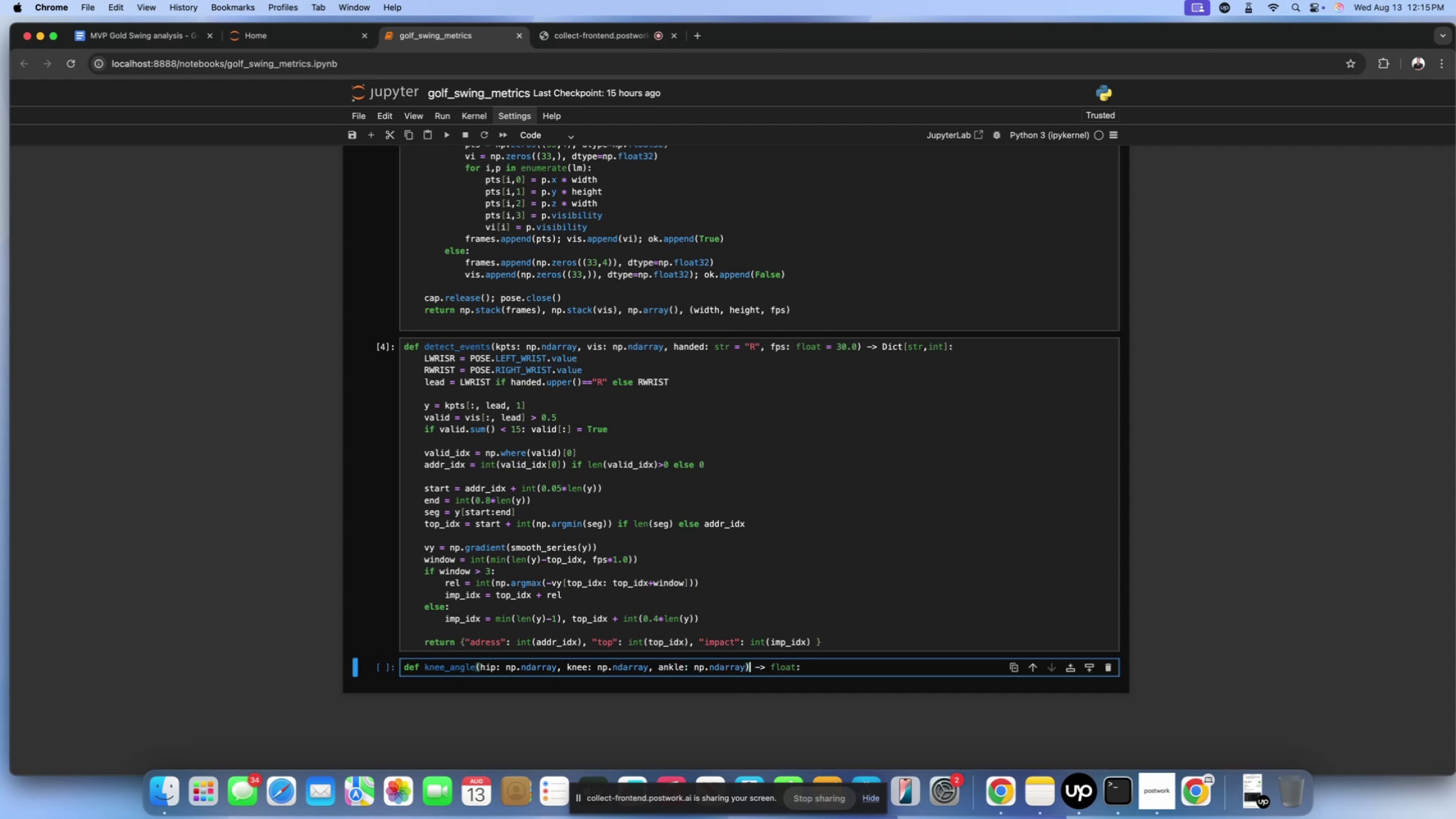 
key(ArrowRight)
 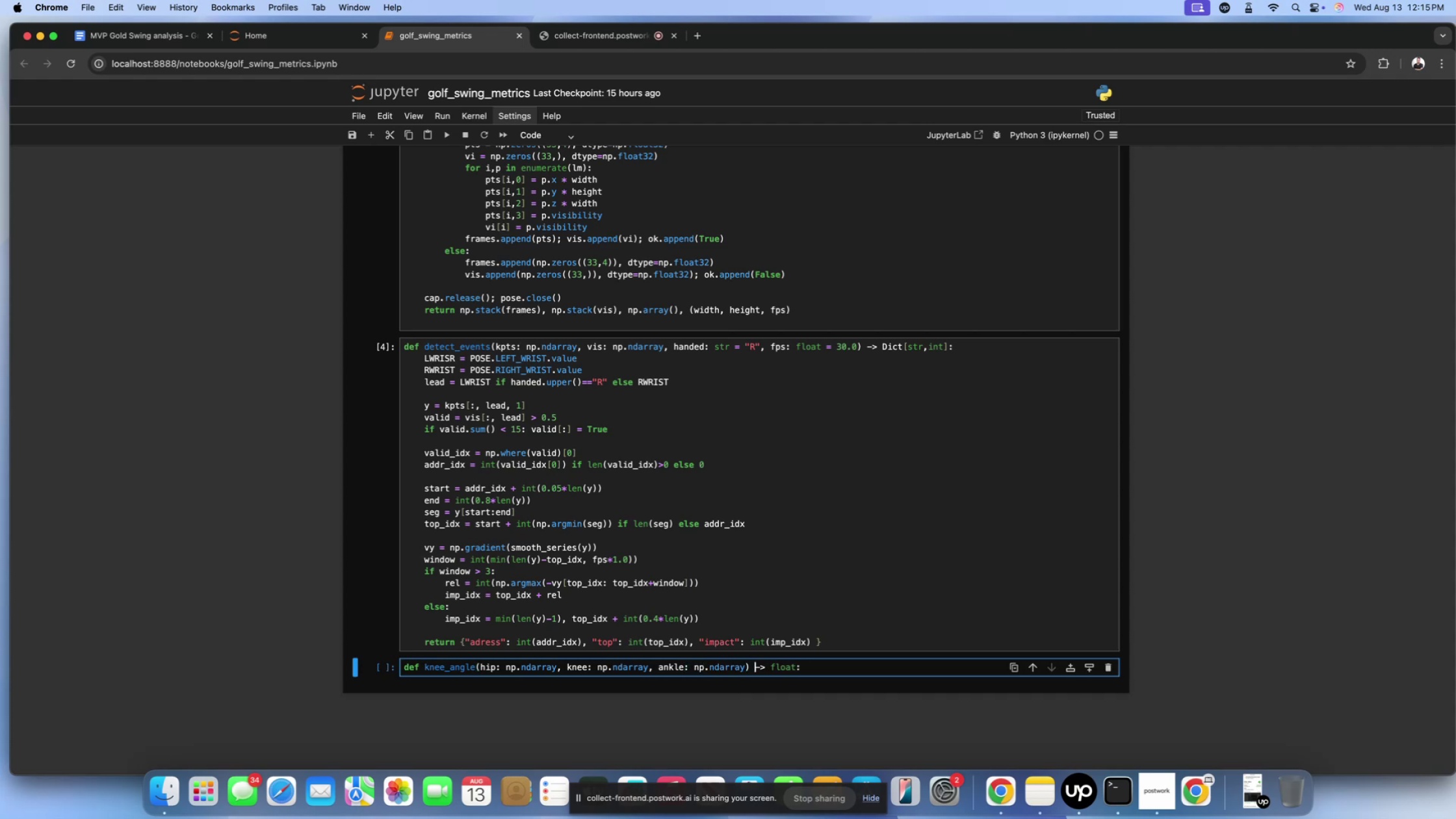 
key(ArrowRight)
 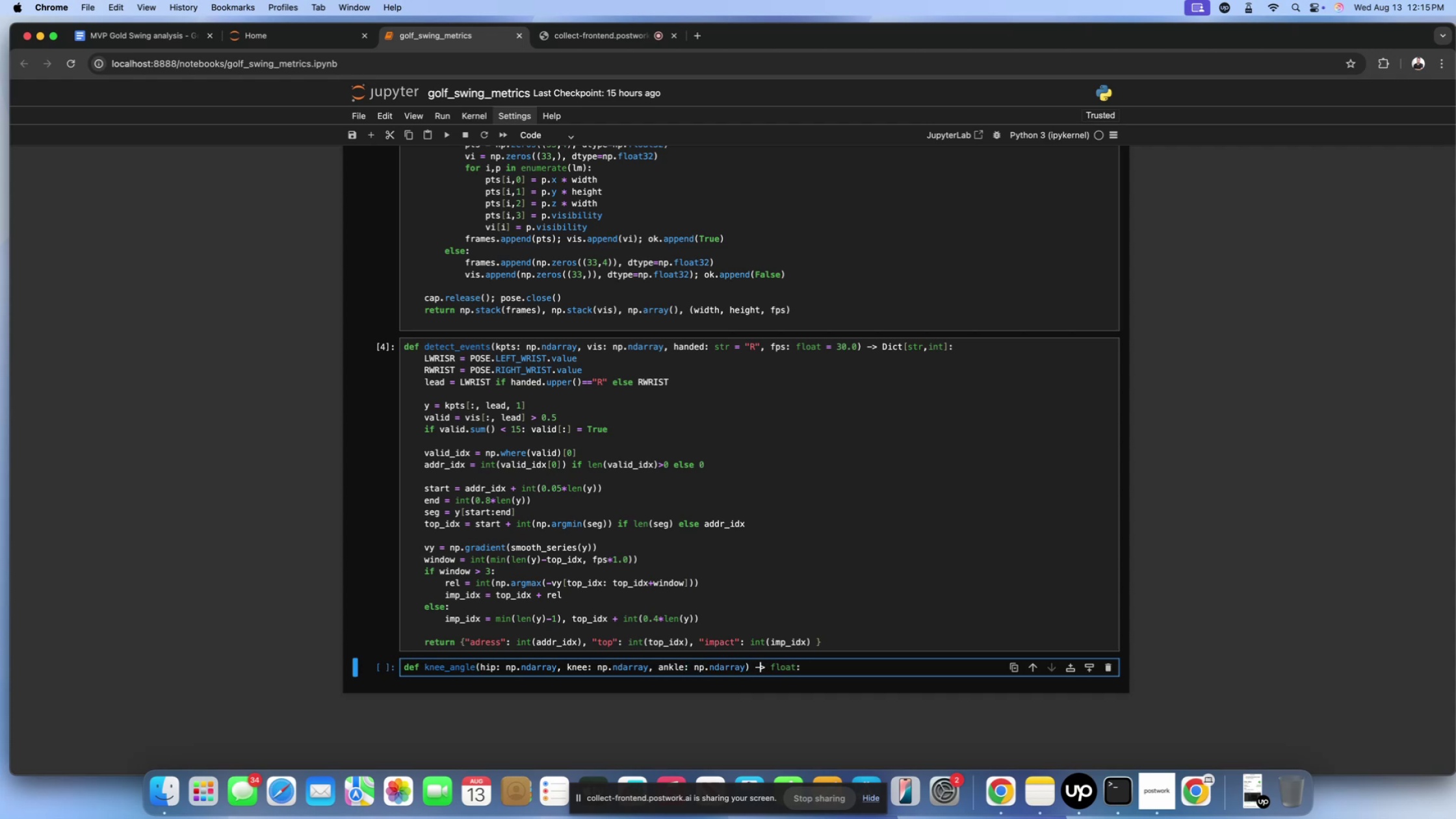 
key(ArrowRight)
 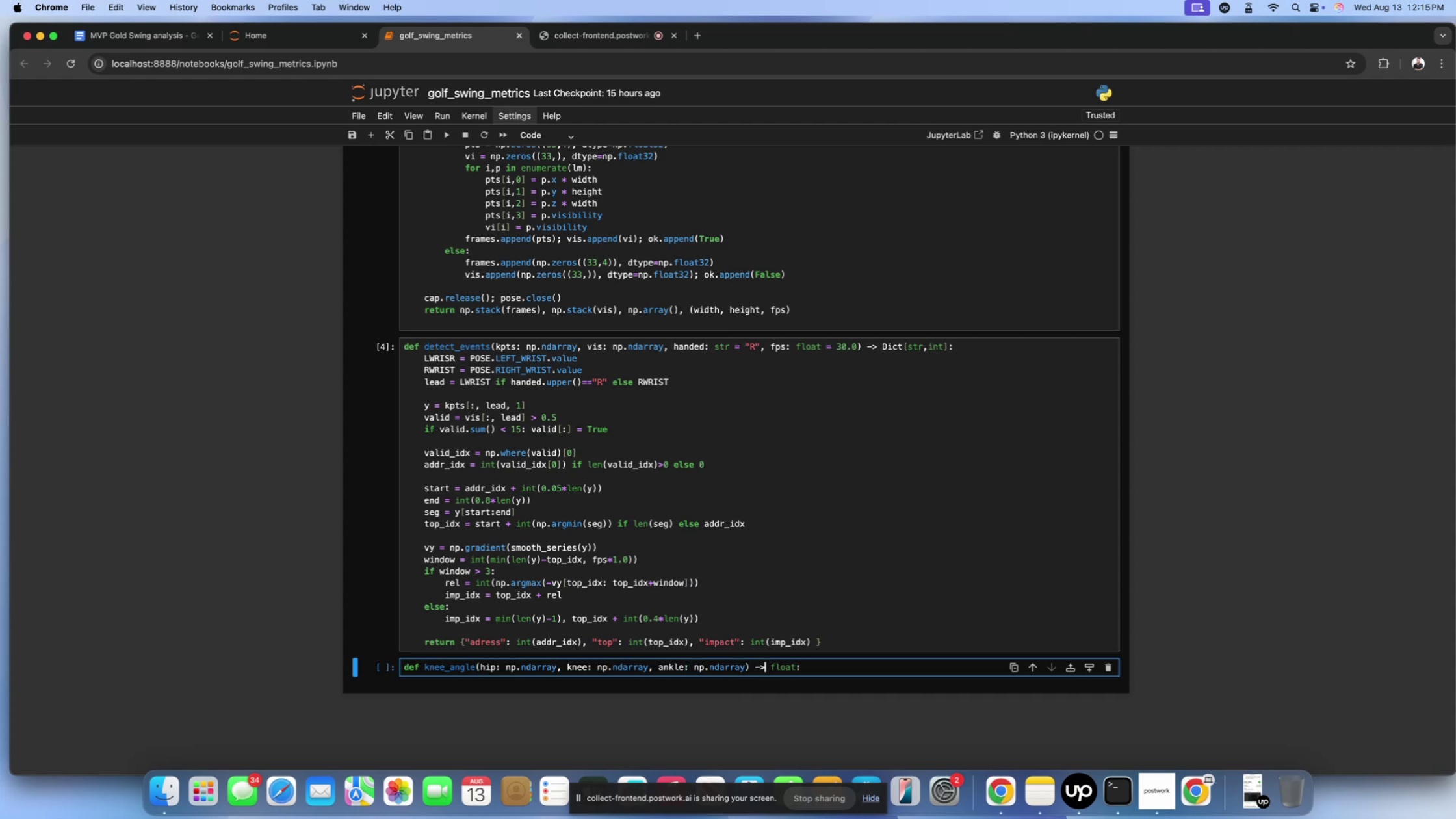 
key(ArrowRight)
 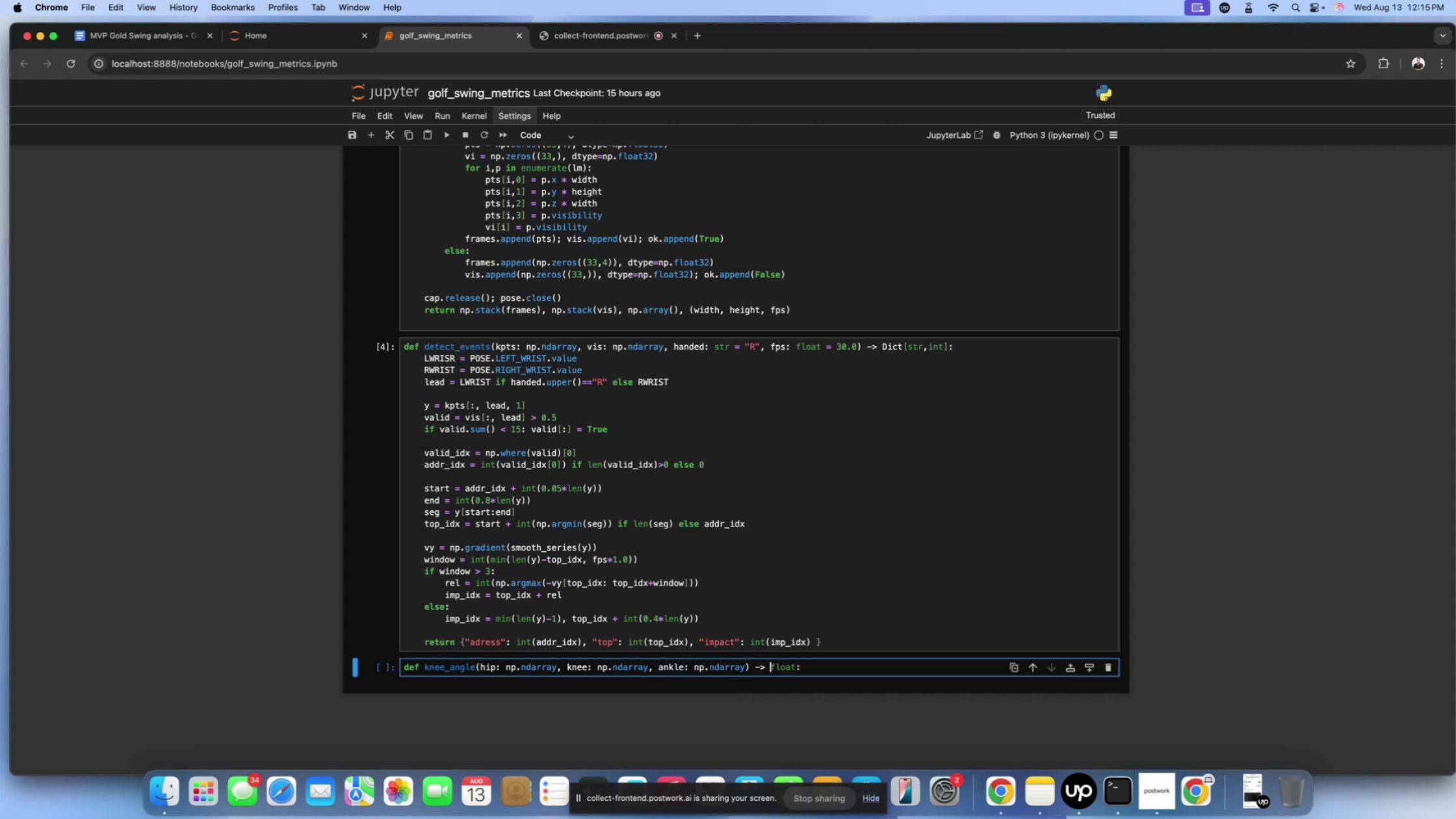 
key(ArrowRight)
 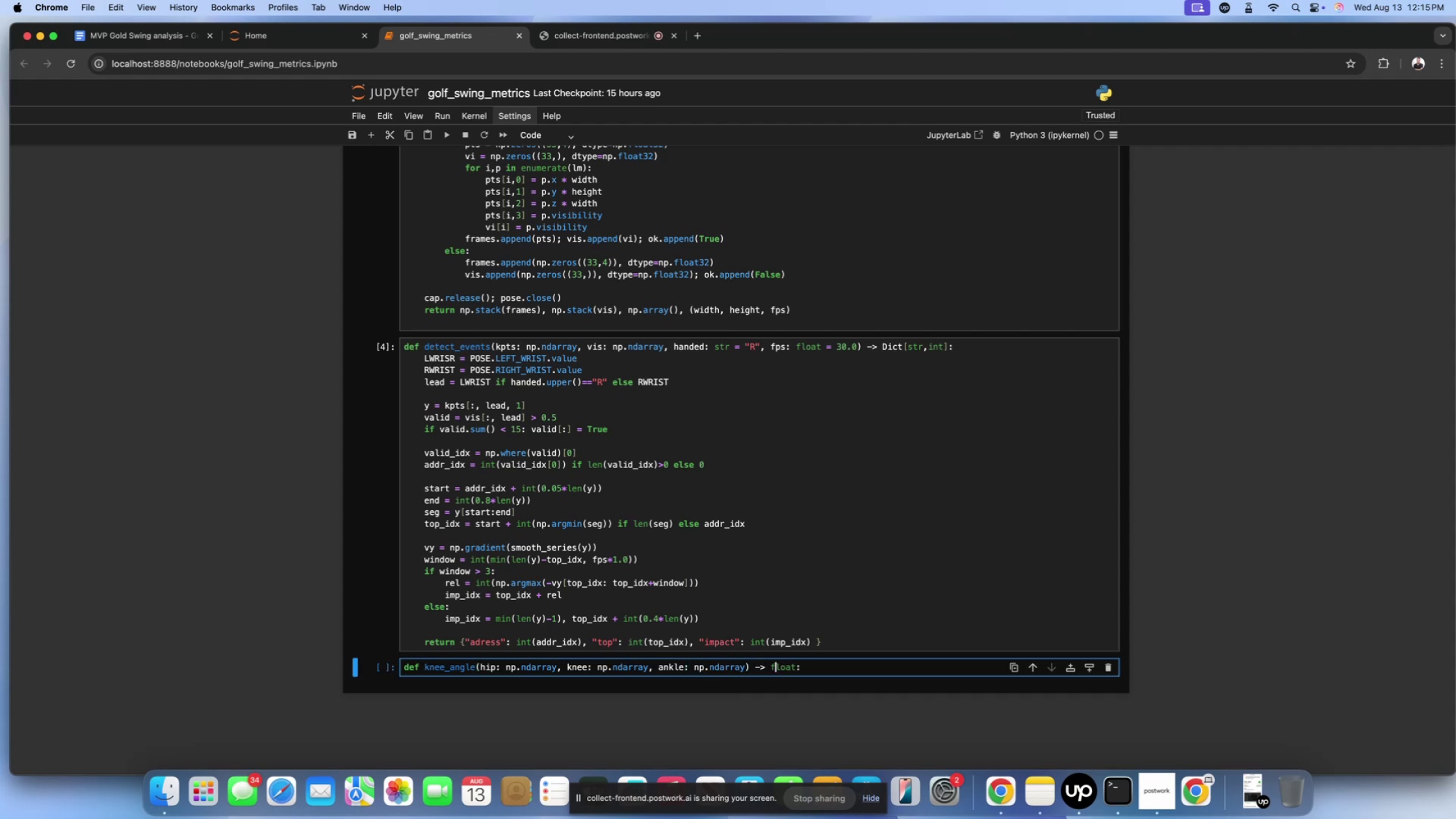 
key(ArrowRight)
 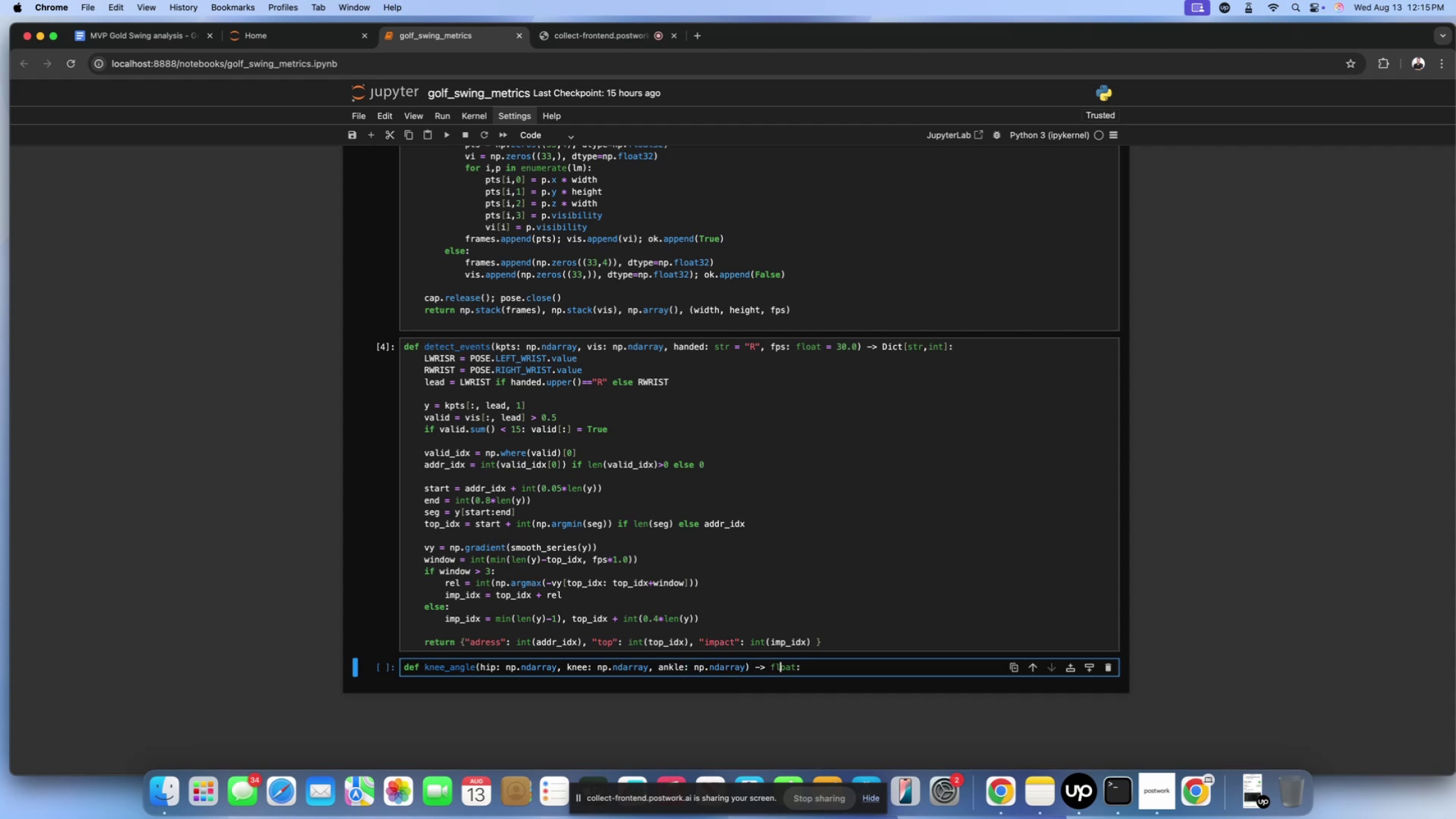 
key(ArrowRight)
 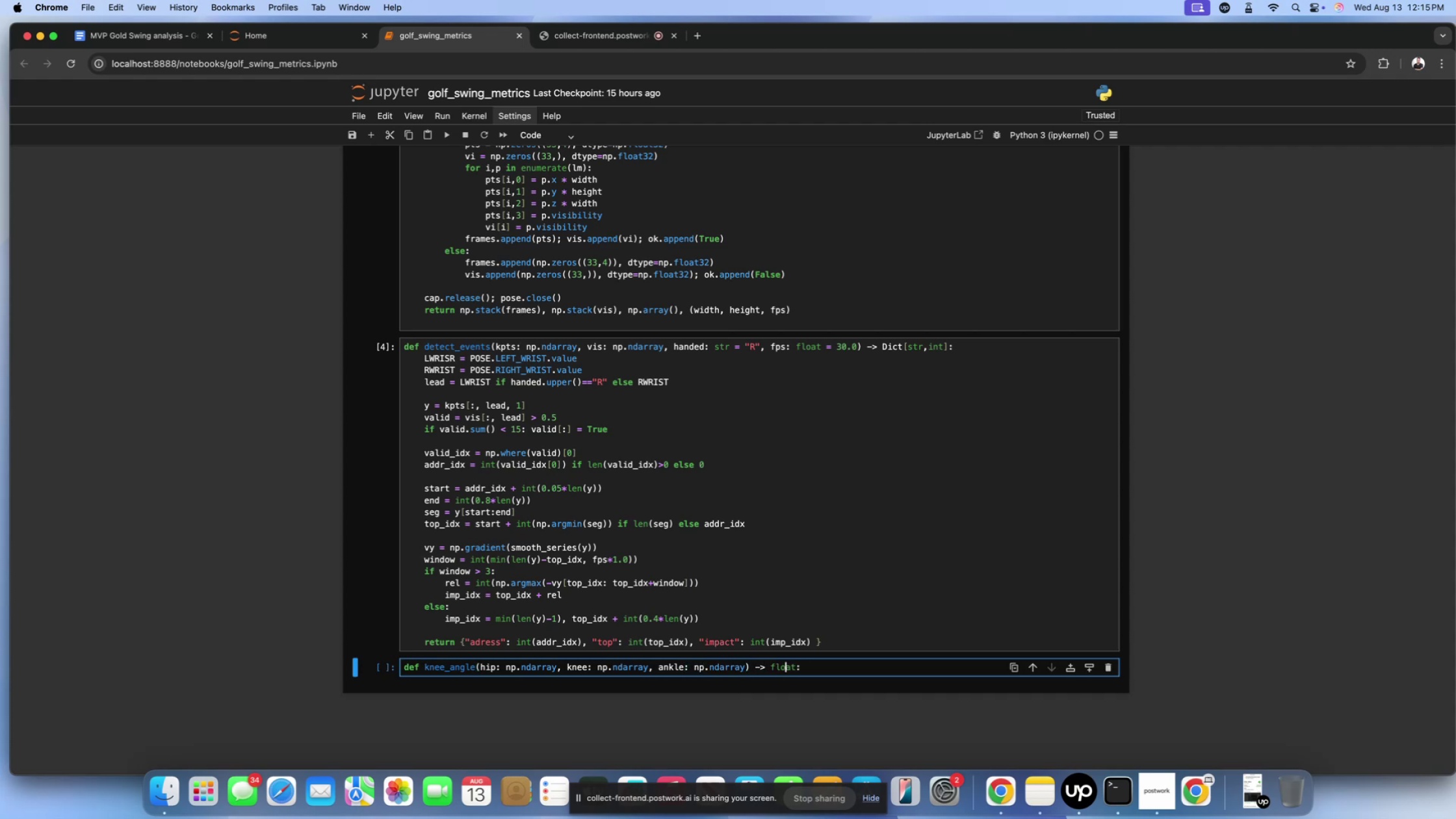 
key(ArrowRight)
 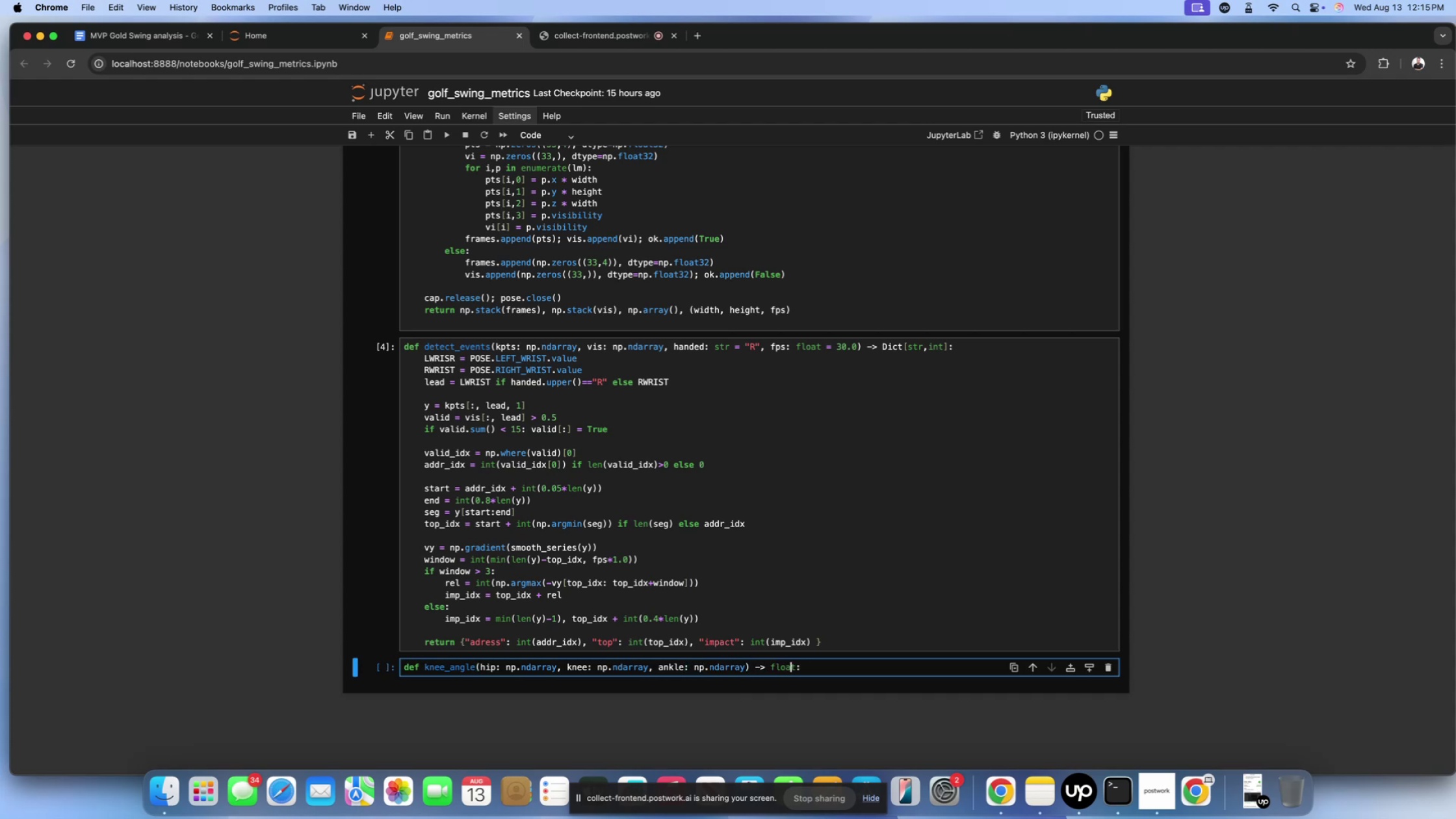 
key(ArrowRight)
 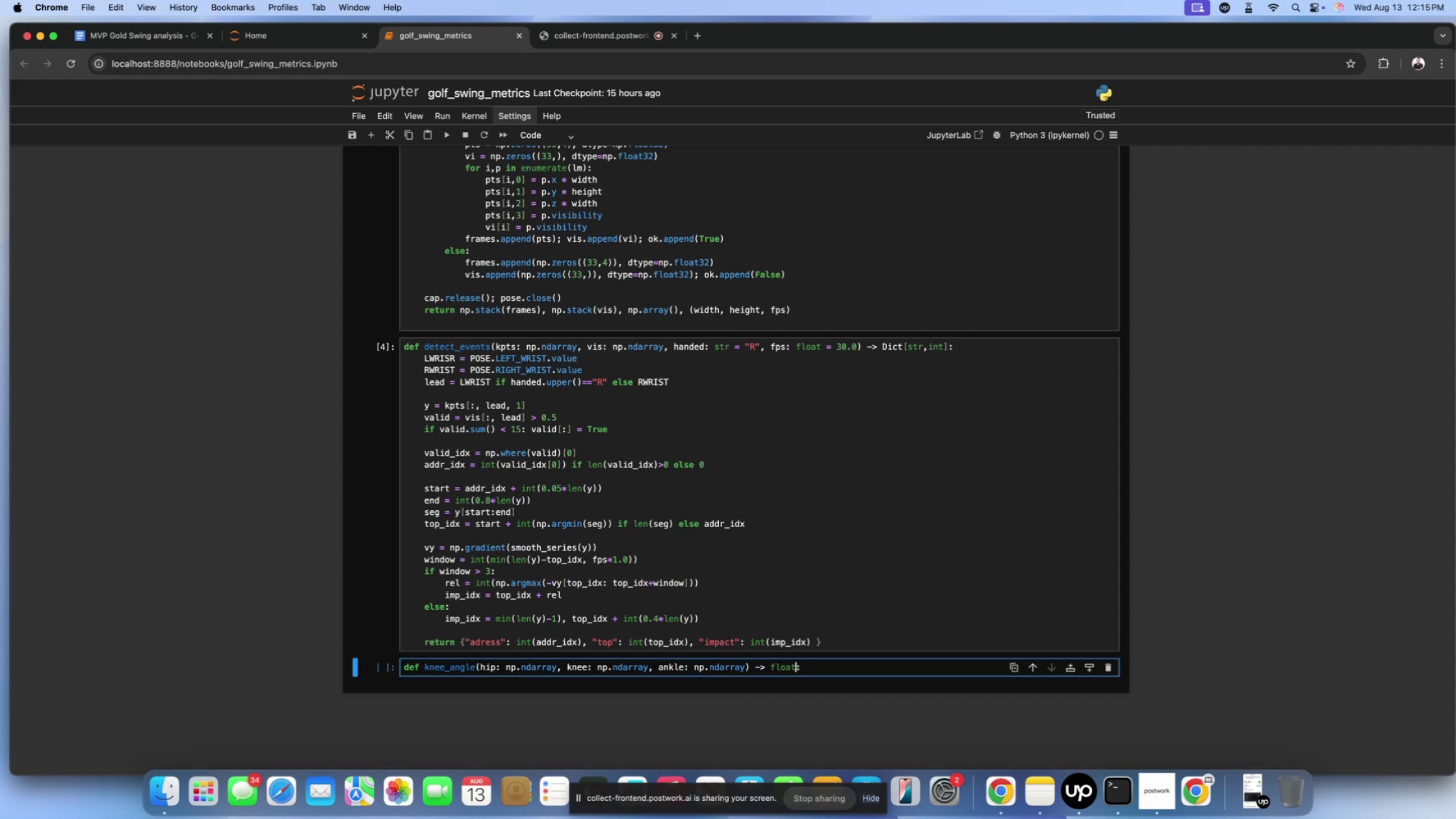 
key(ArrowRight)
 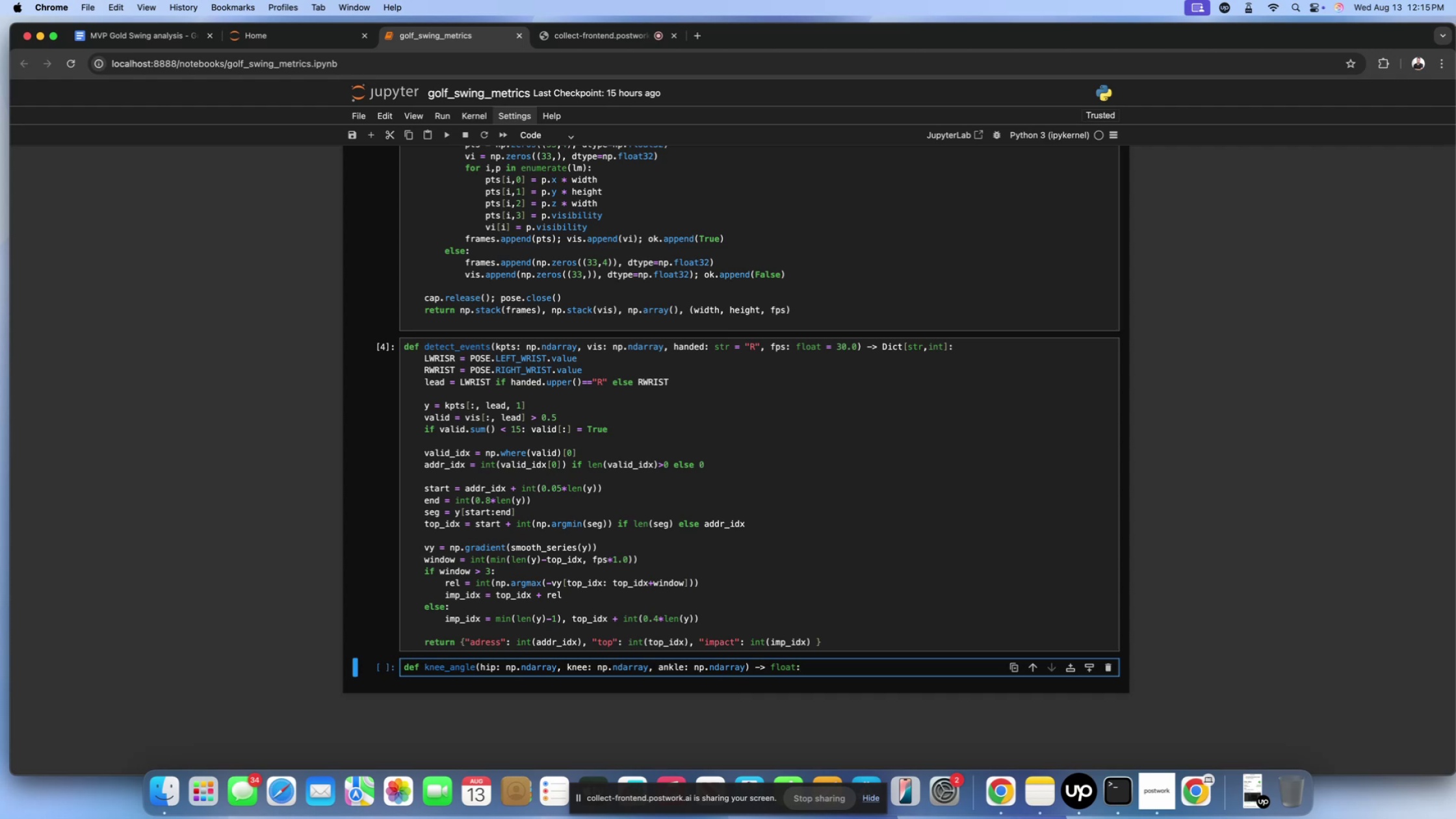 
wait(7.85)
 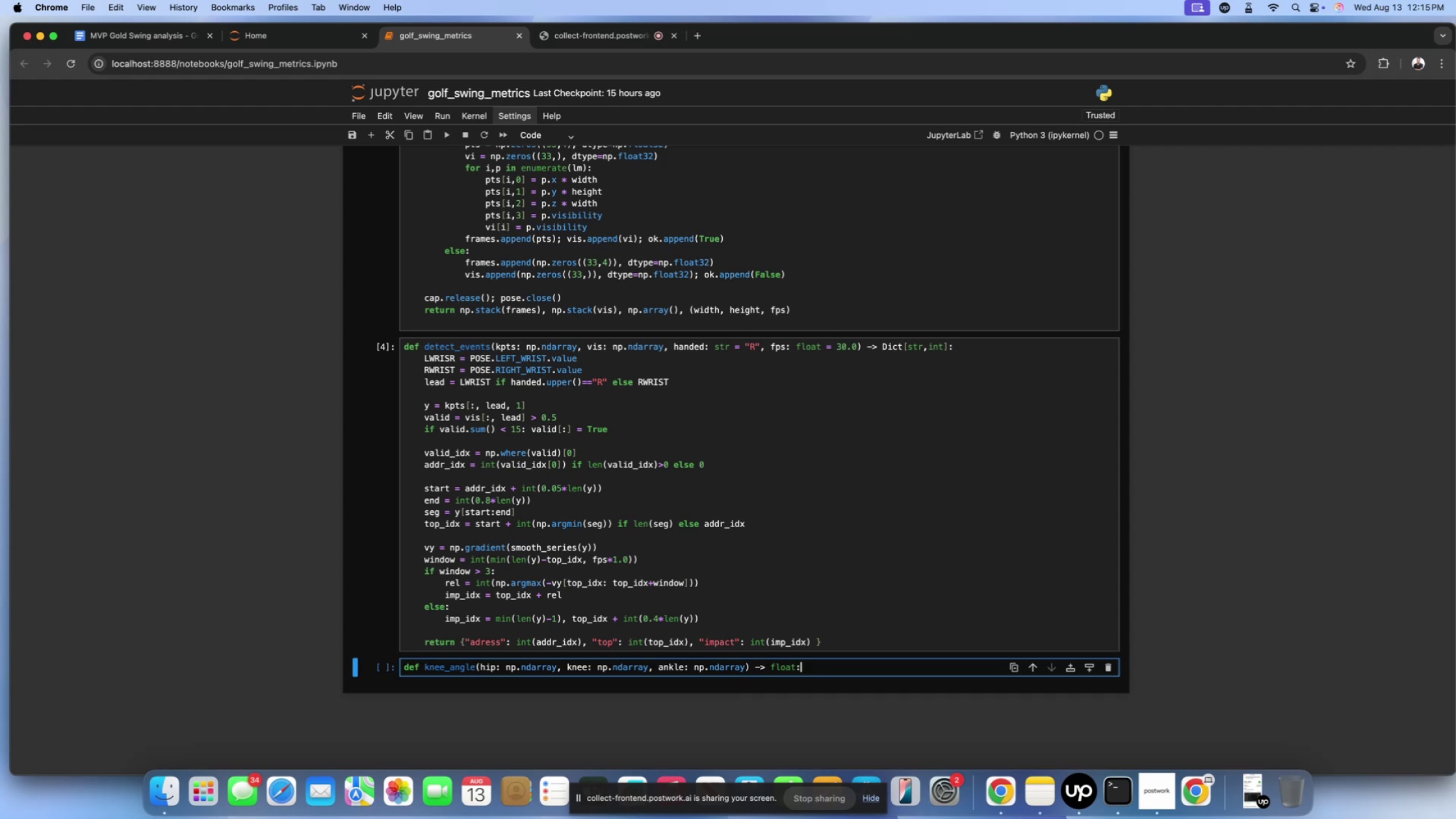 
key(Enter)
 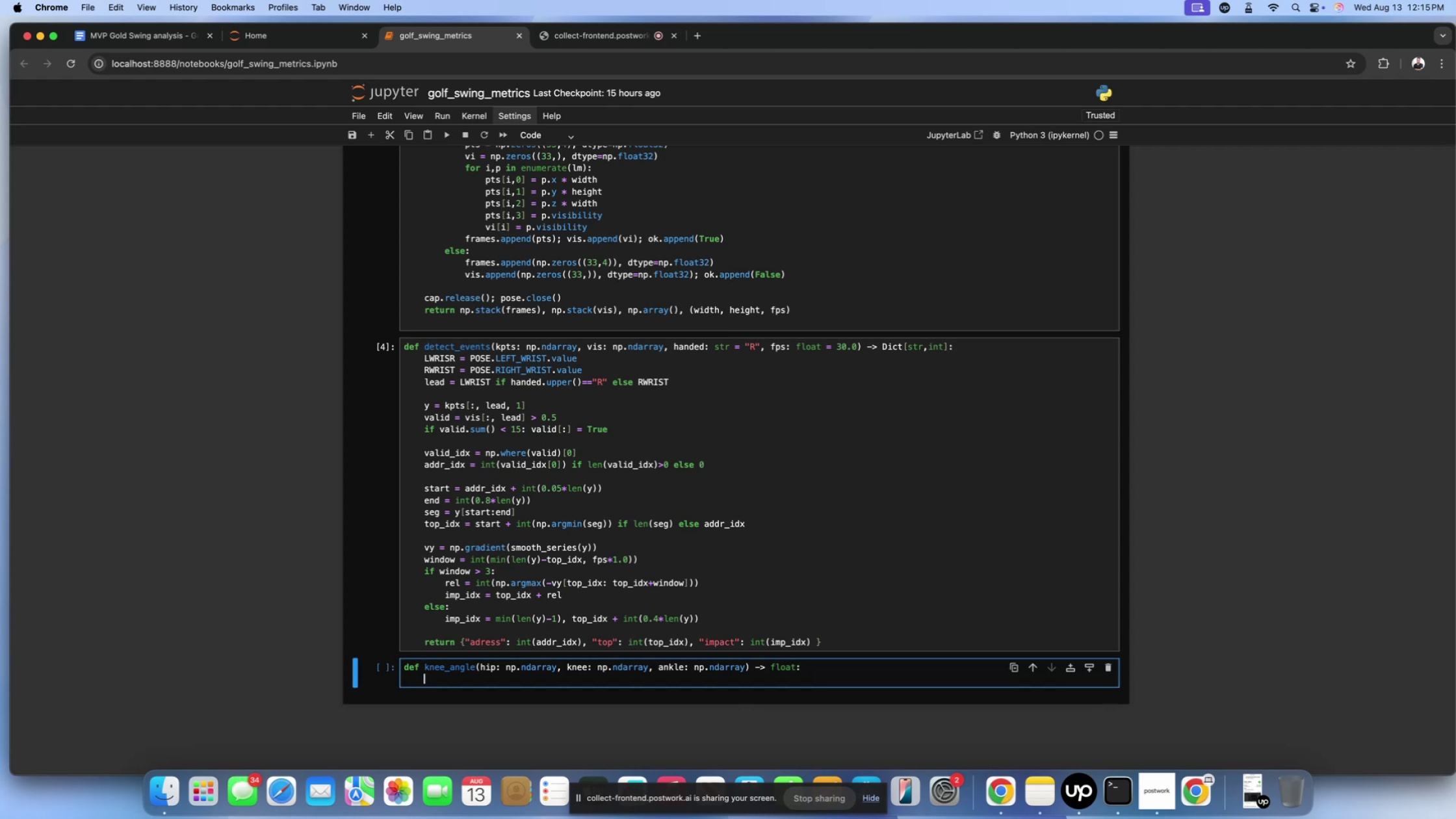 
type(v1 -)
key(Backspace)
type(+)
 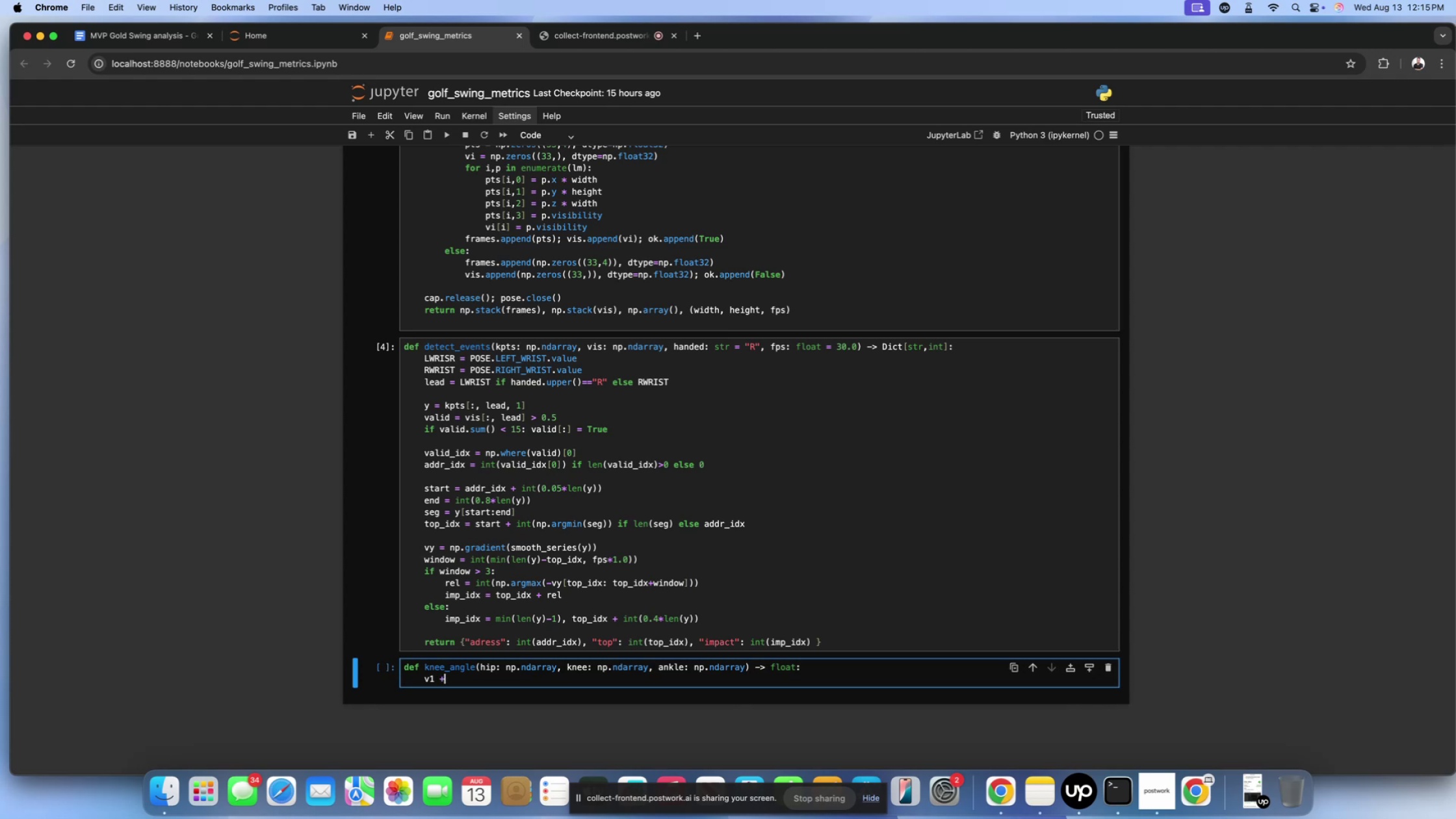 
key(Enter)
 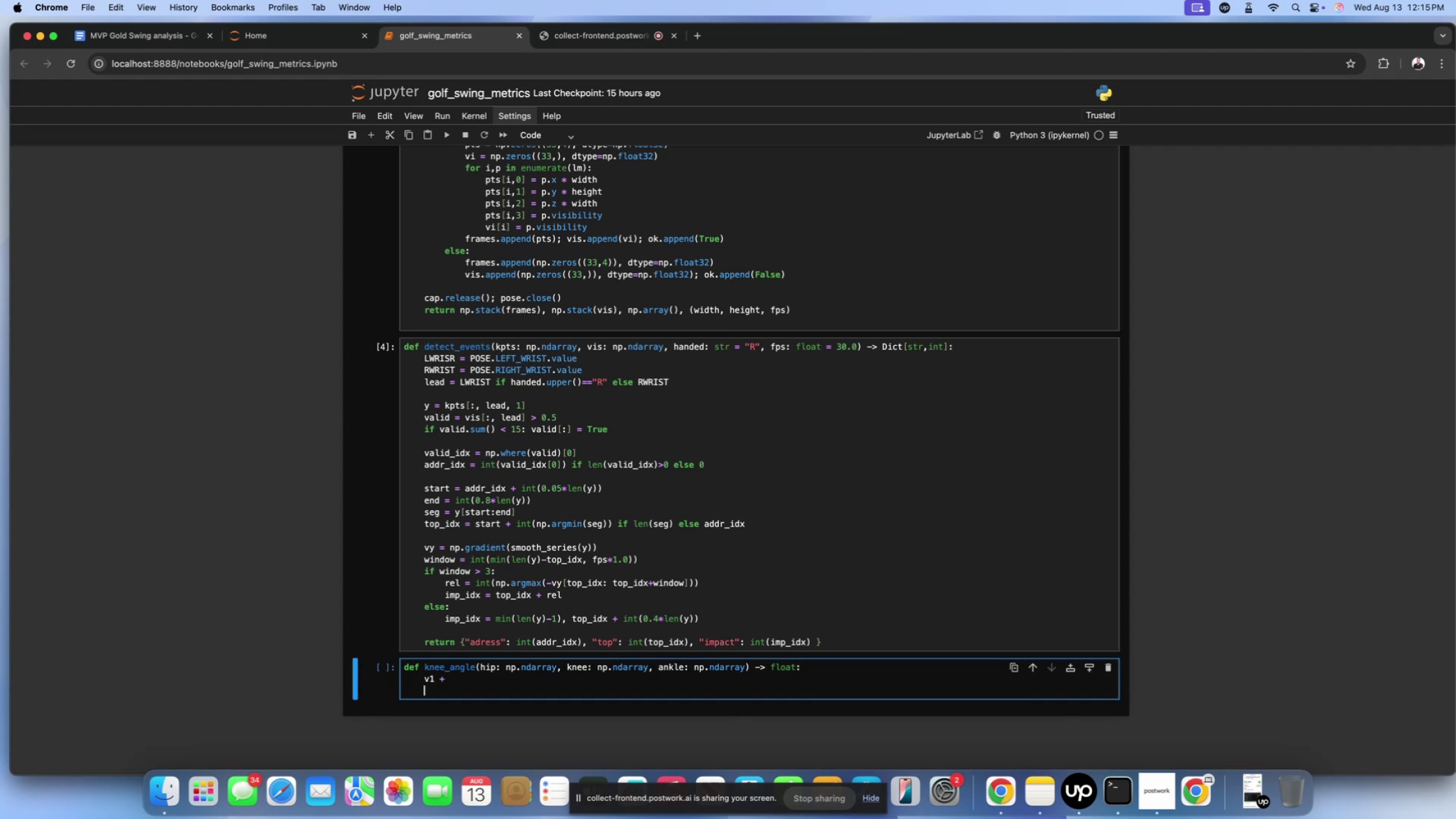 
key(Backspace)
 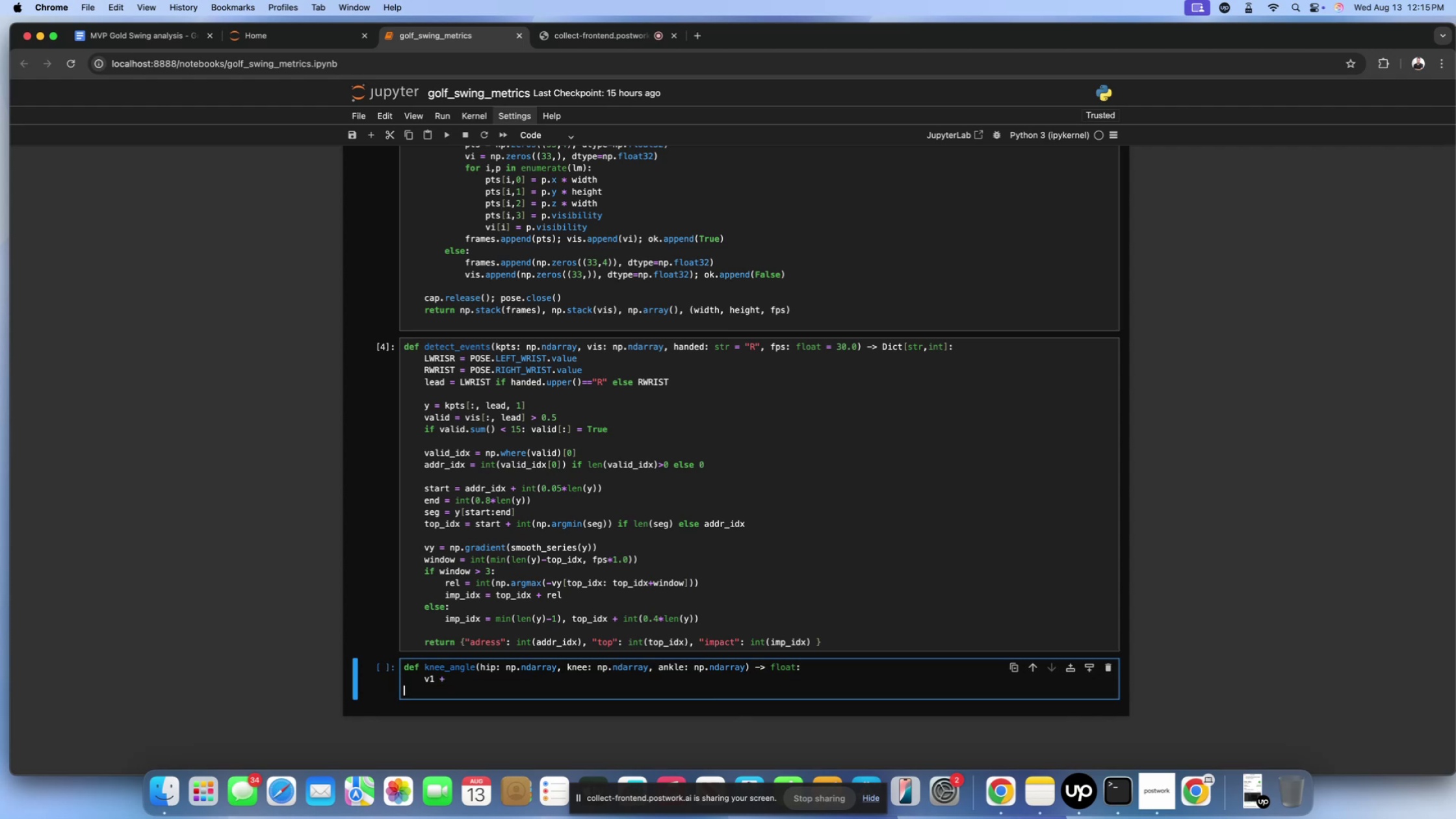 
key(Backspace)
 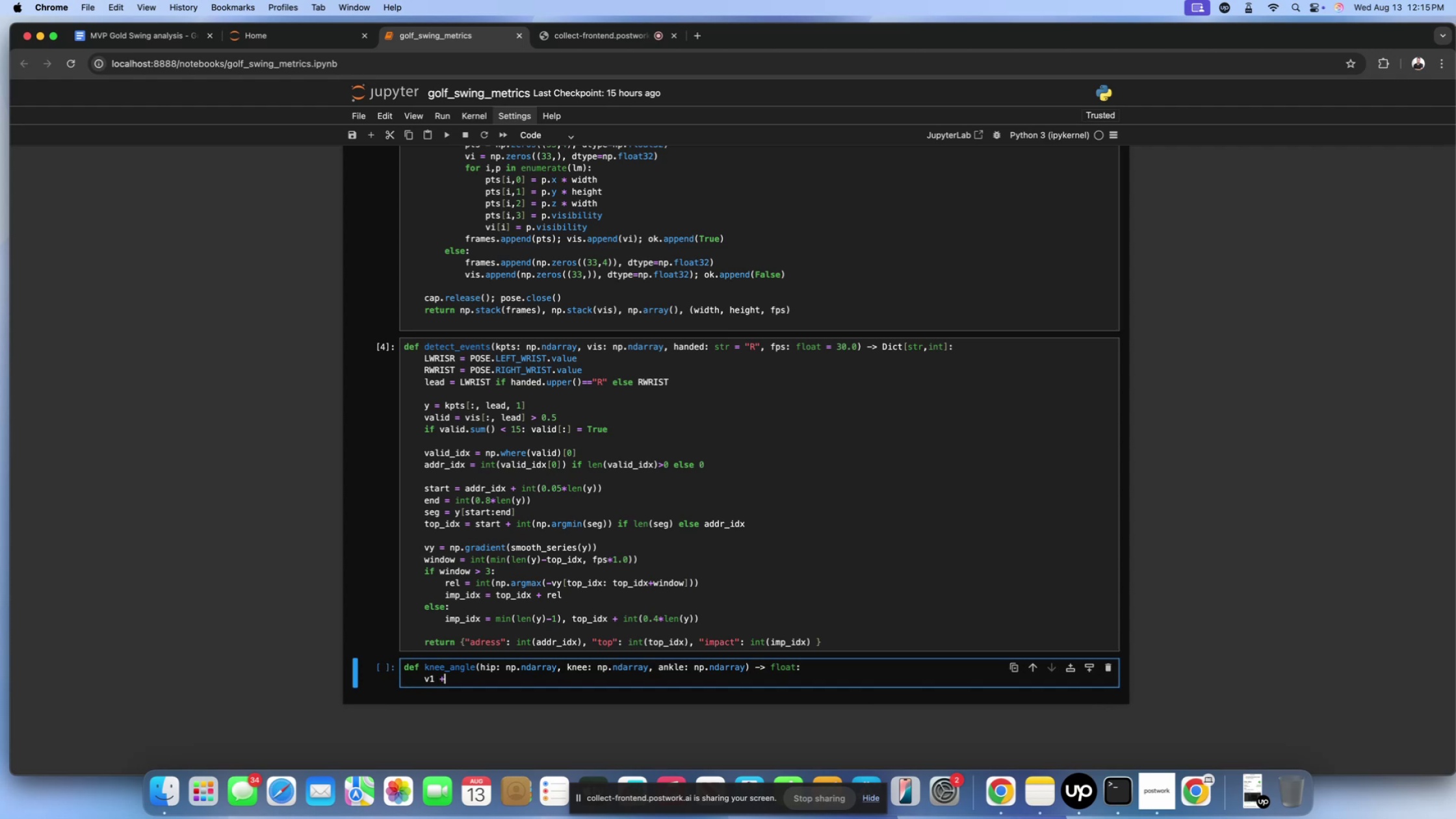 
key(Shift+ShiftLeft)
 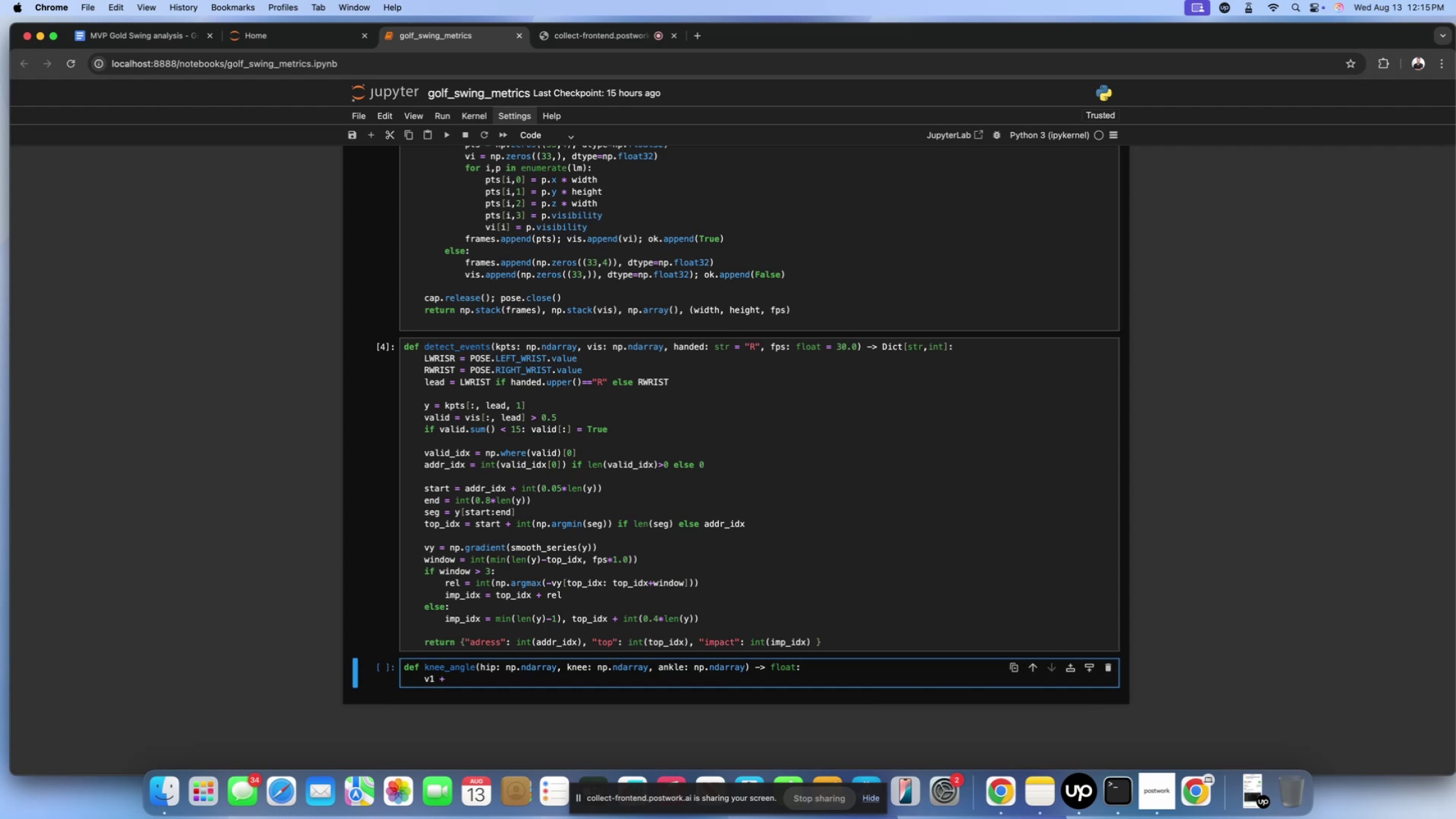 
key(Backspace)
 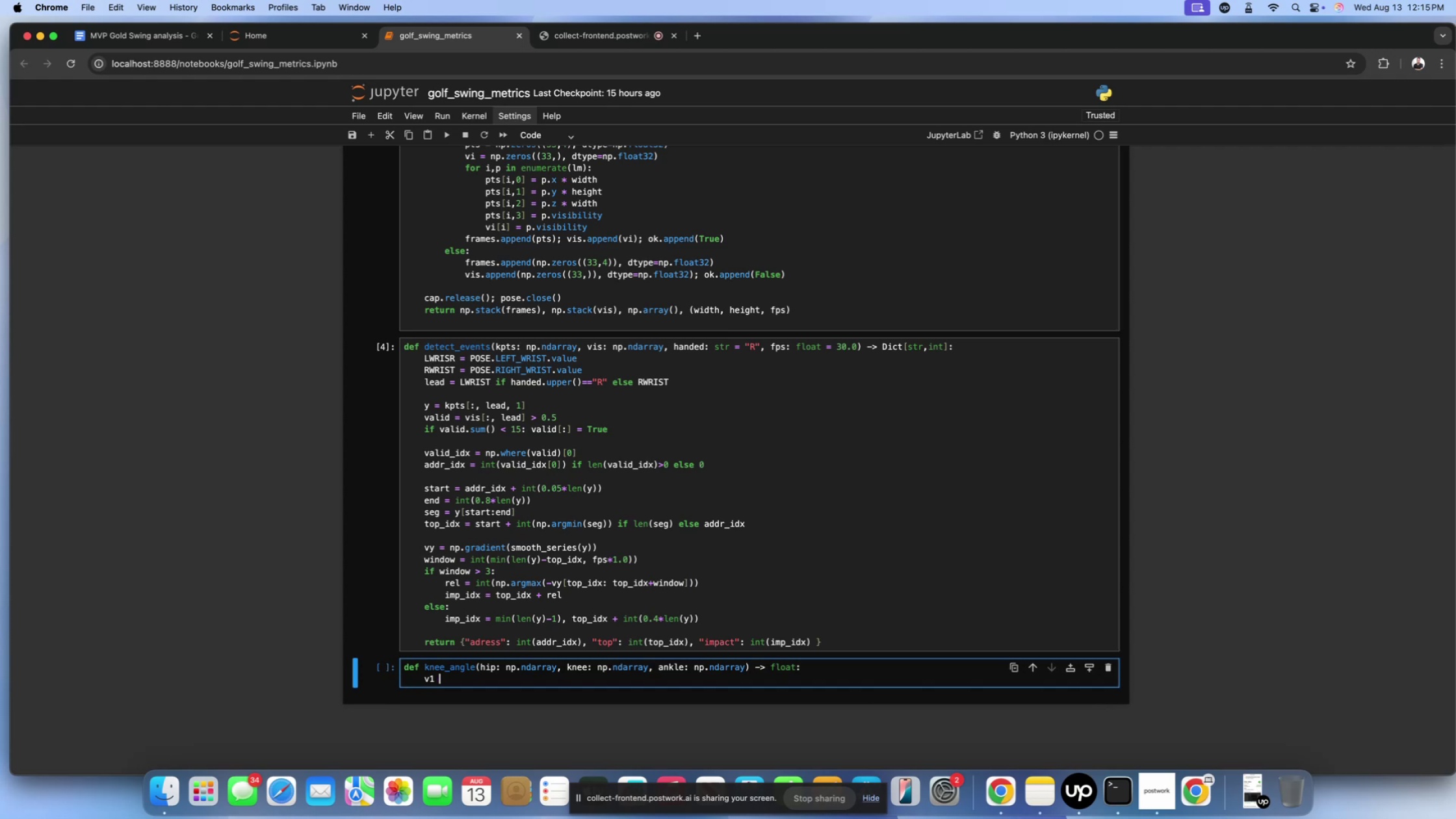 
key(Shift+ShiftLeft)
 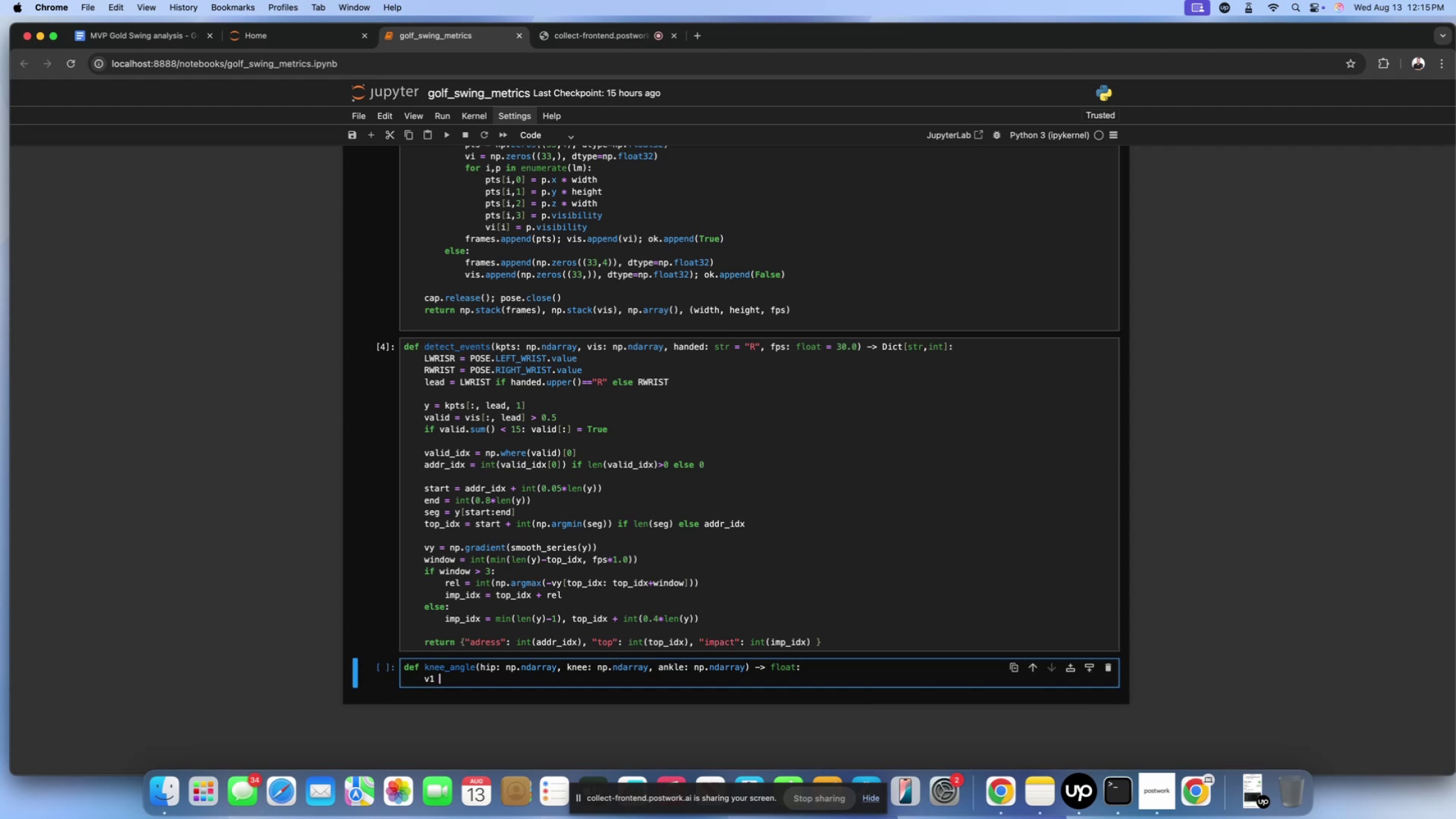 
key(Shift+Equal)
 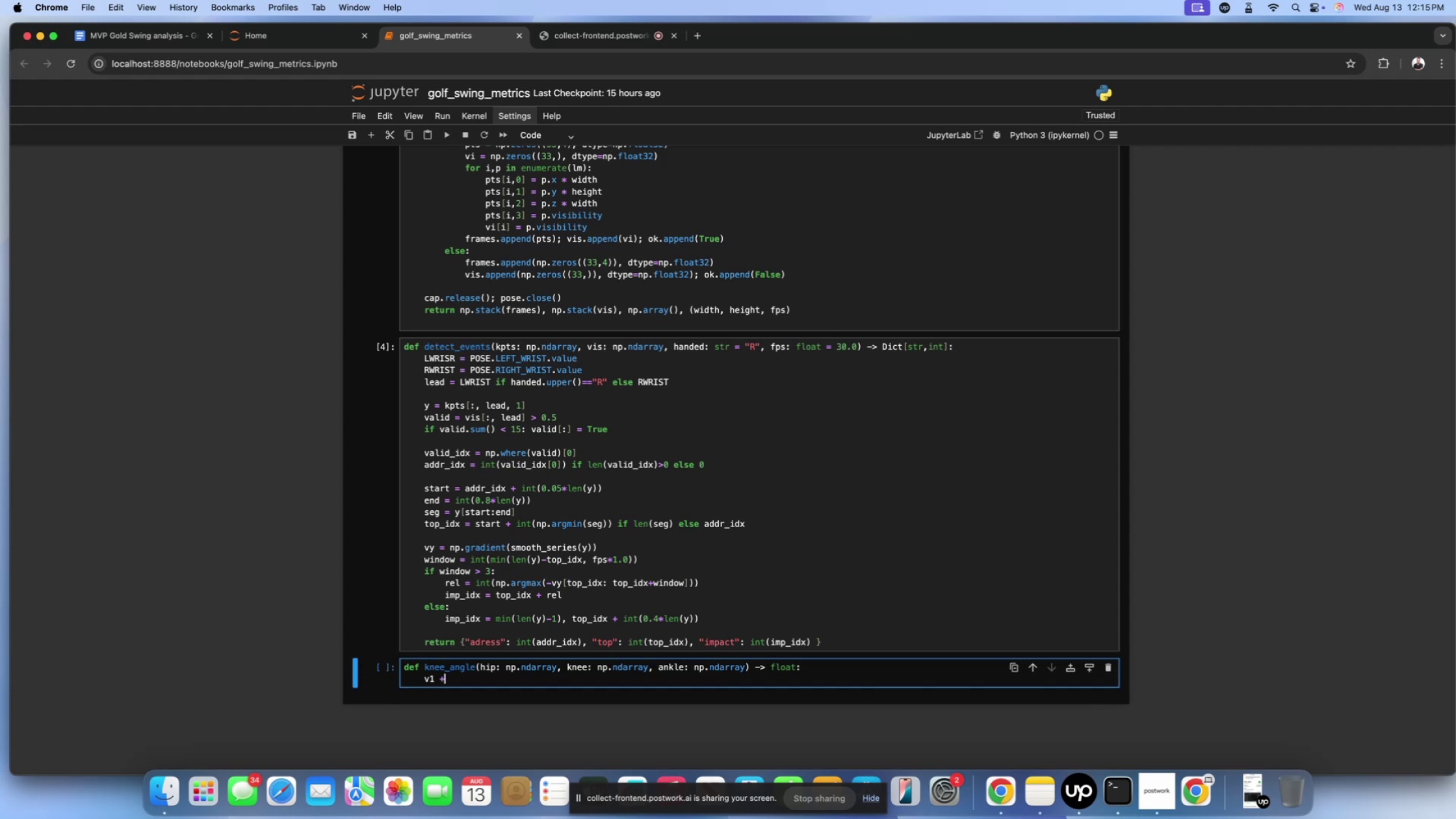 
key(Enter)
 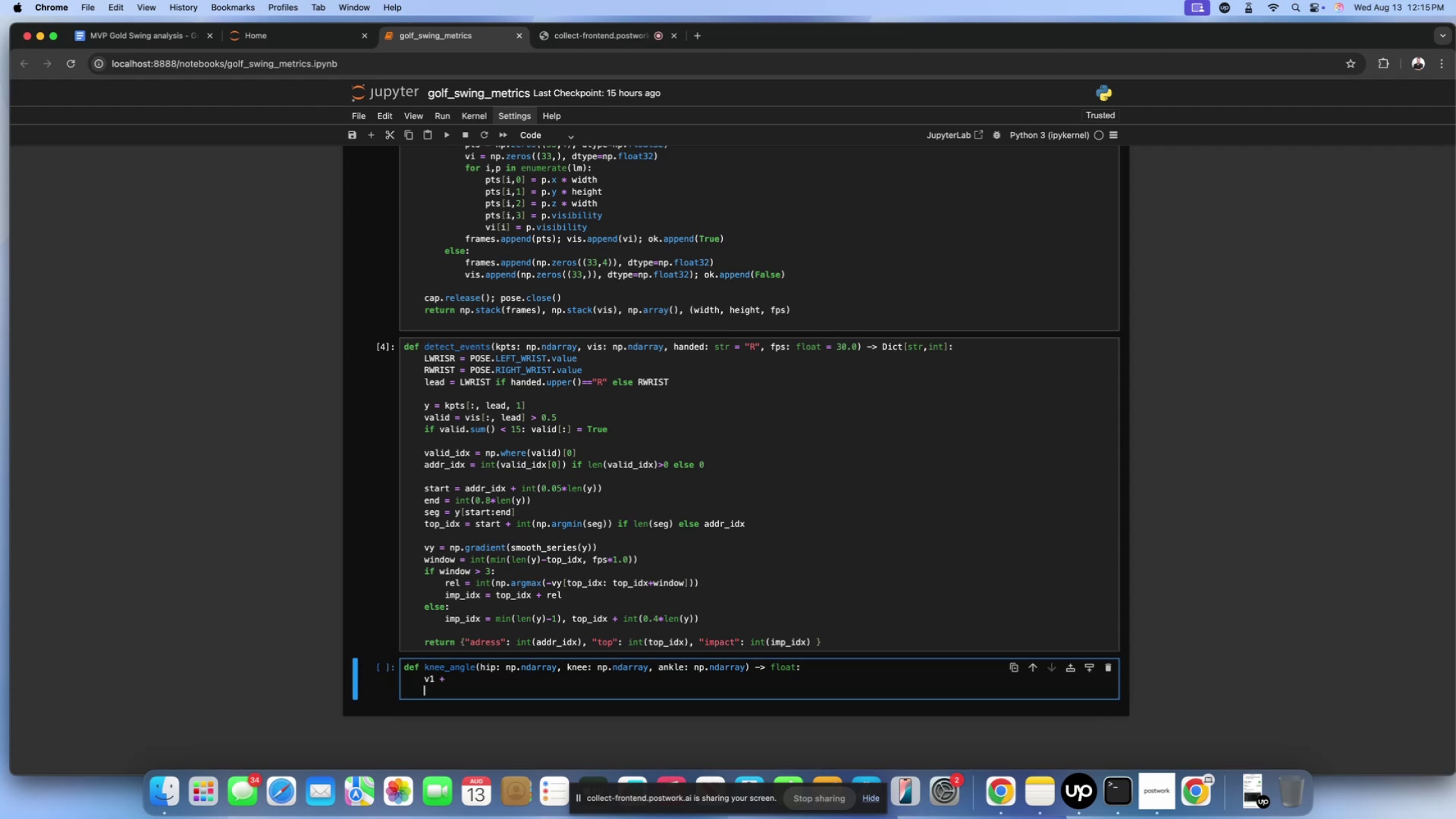 
key(Backspace)
 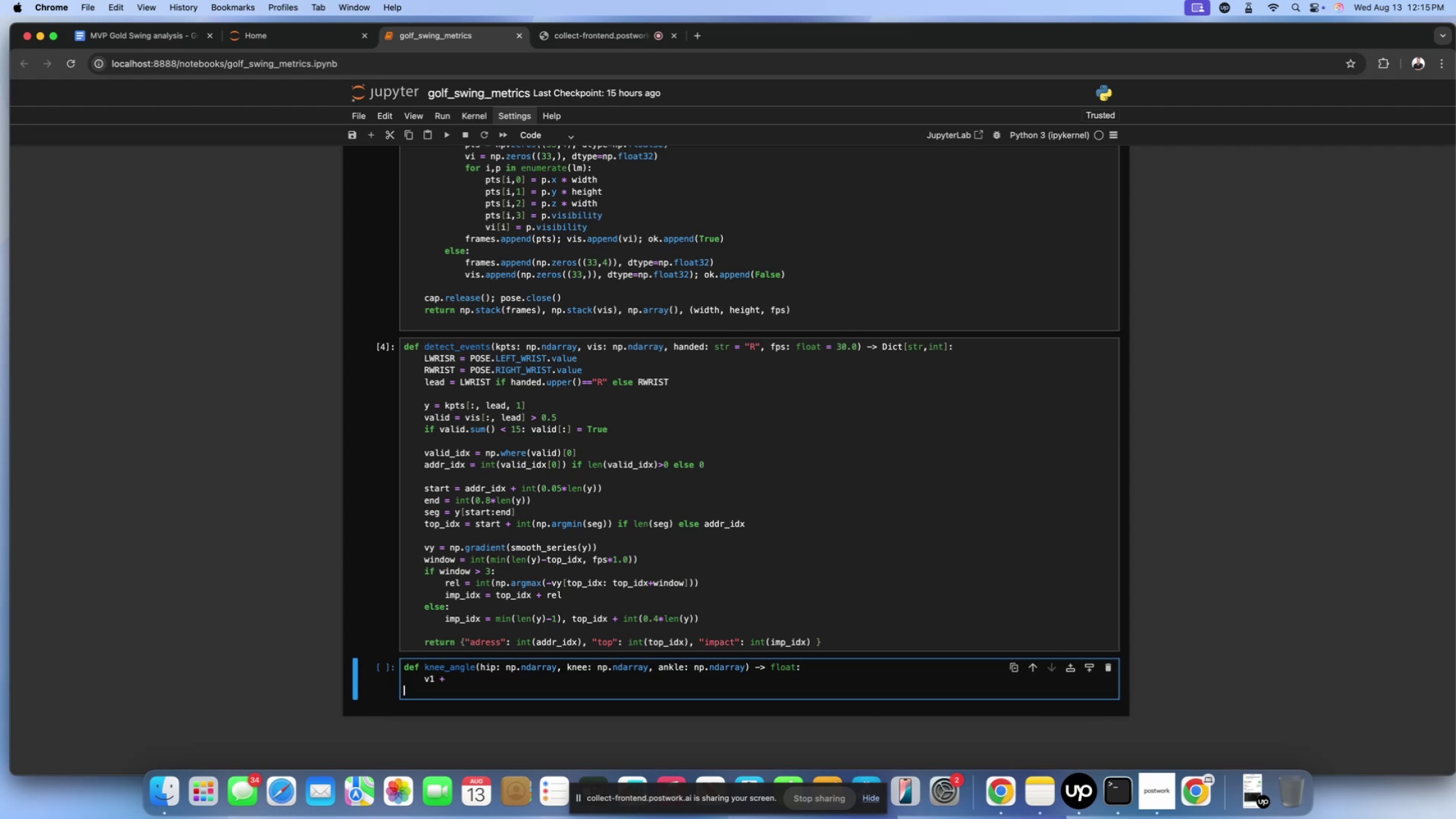 
key(Backspace)
 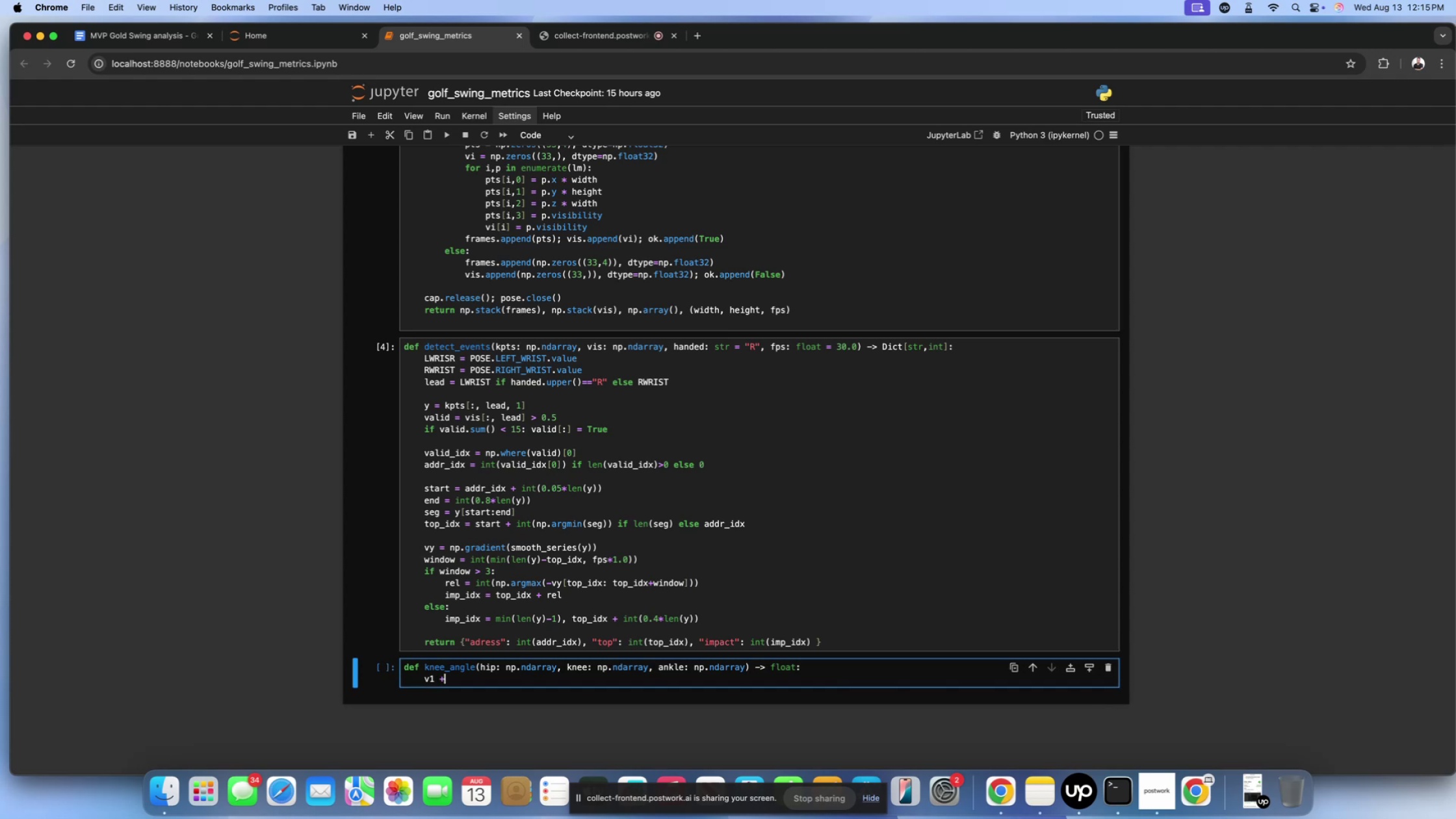 
key(Backspace)
 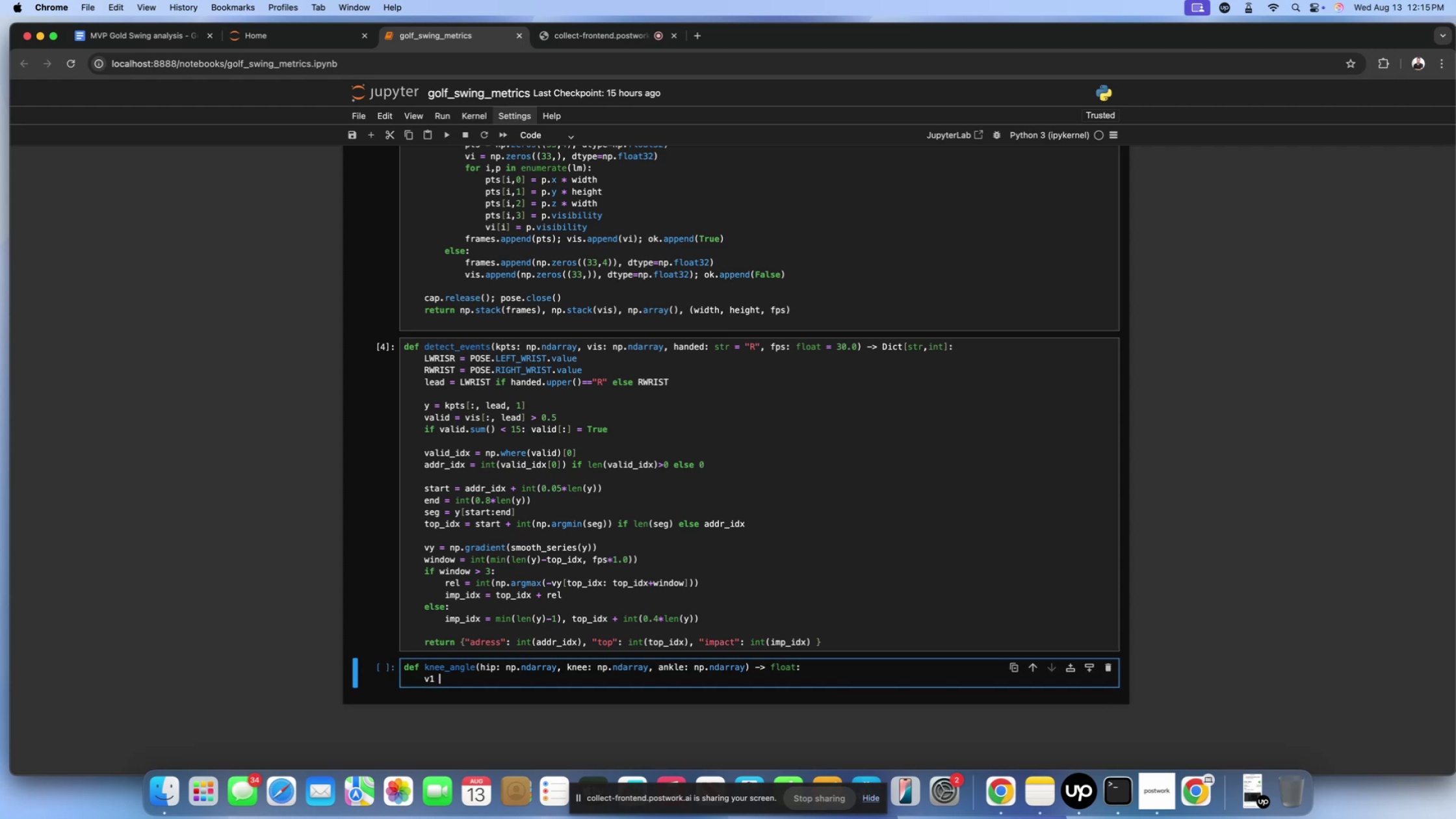 
key(Shift+Equal)
 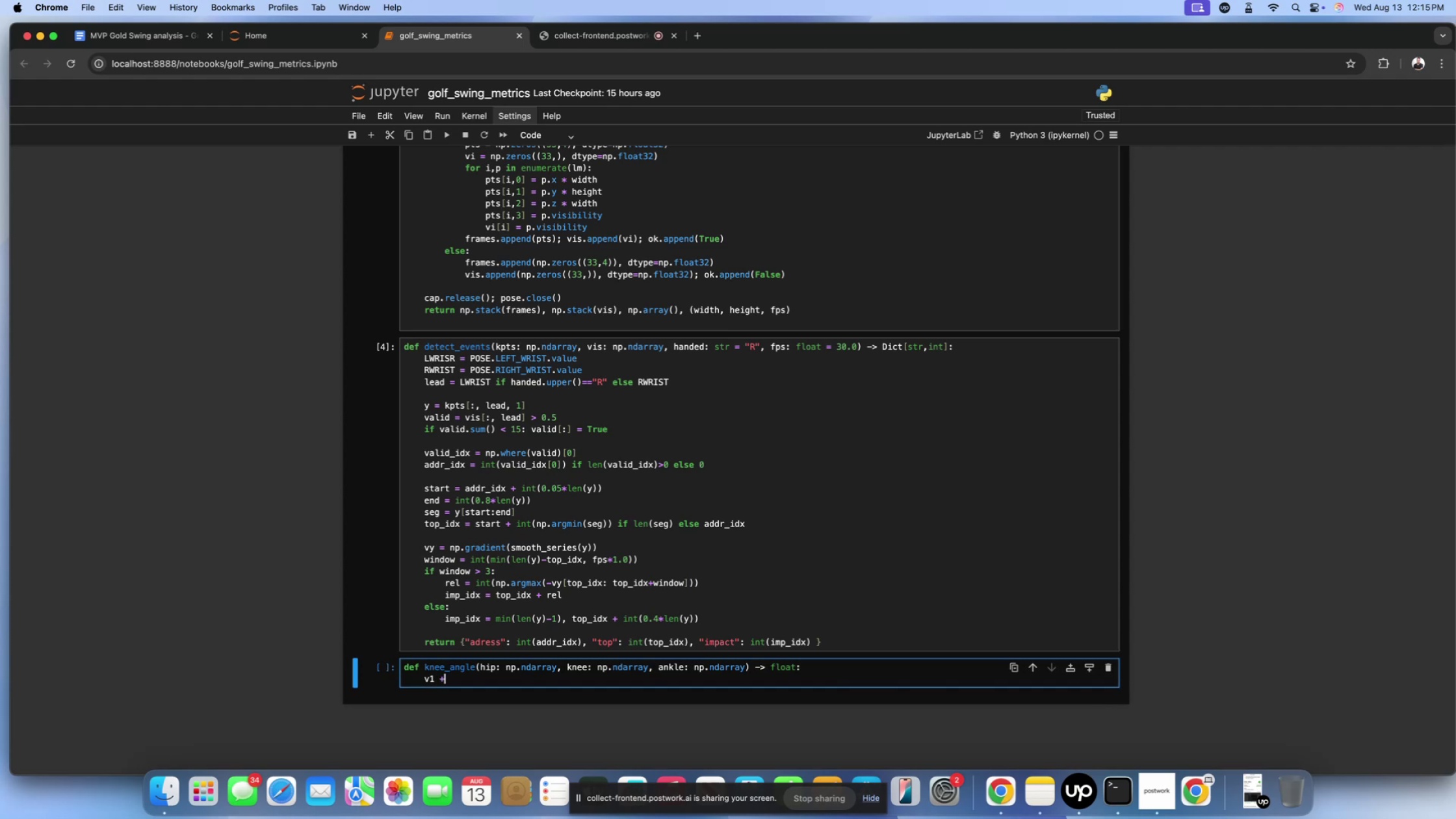 
key(Backspace)
 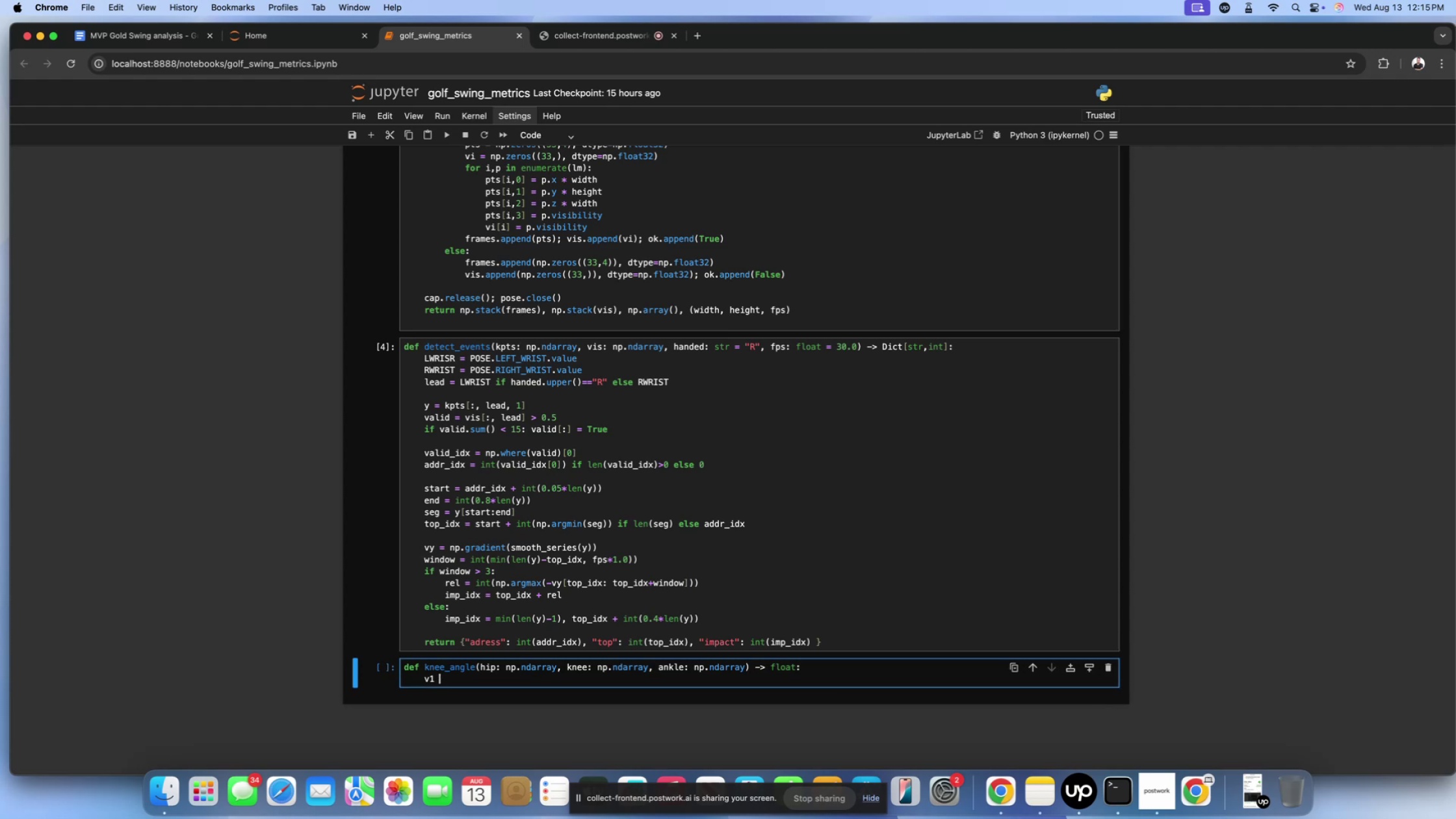 
key(Equal)
 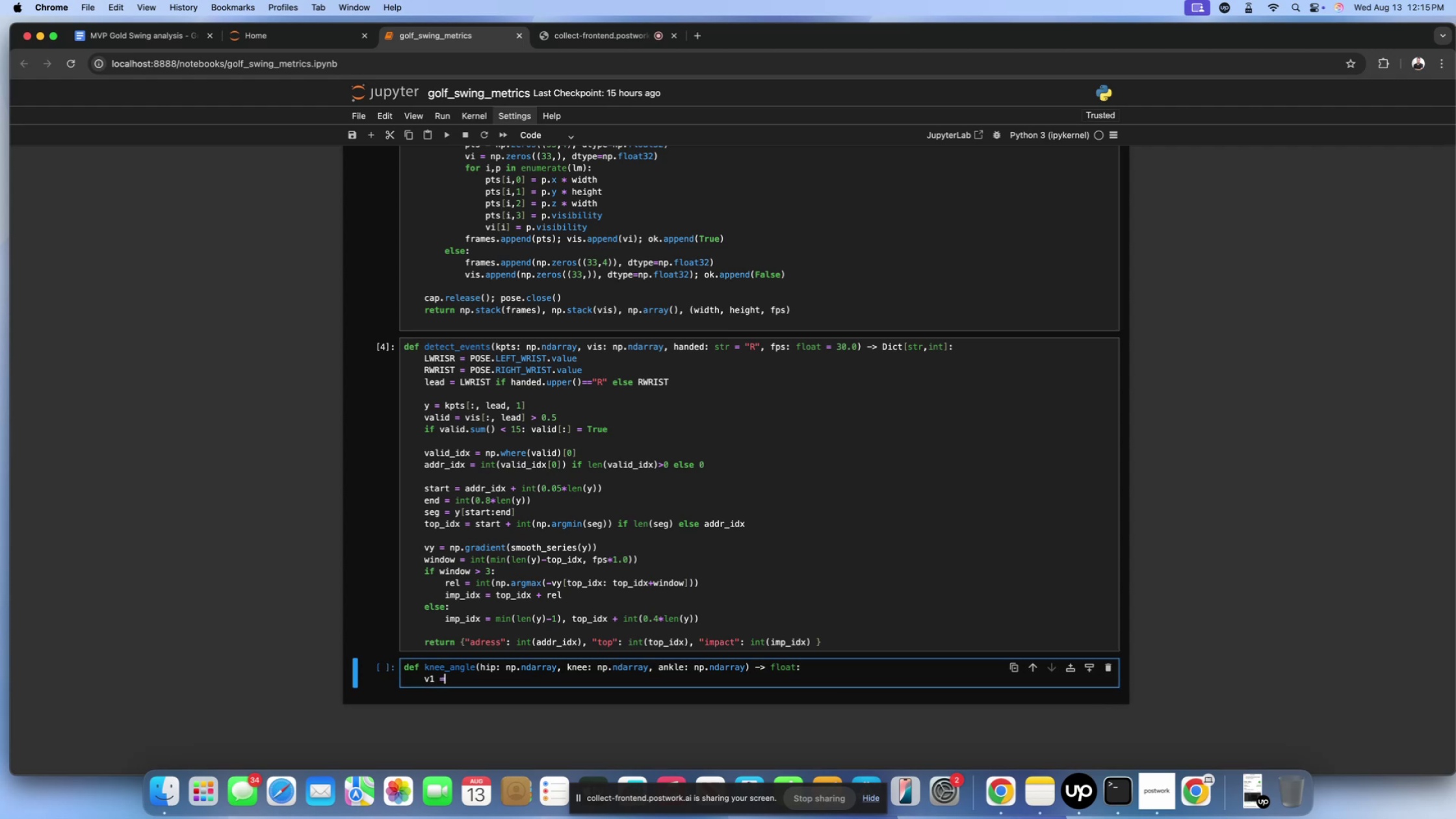 
key(Enter)
 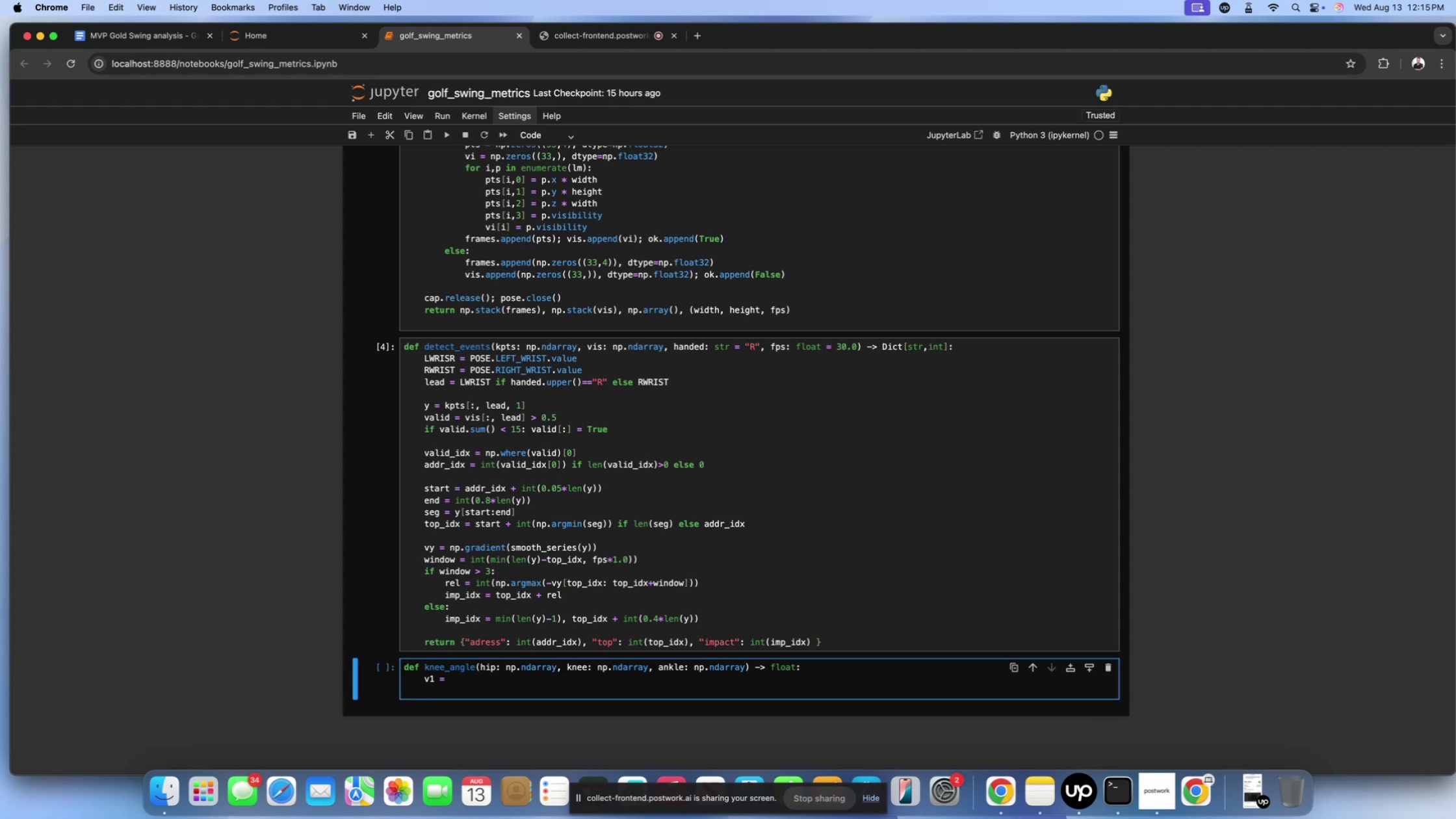 
type(v2 +)
 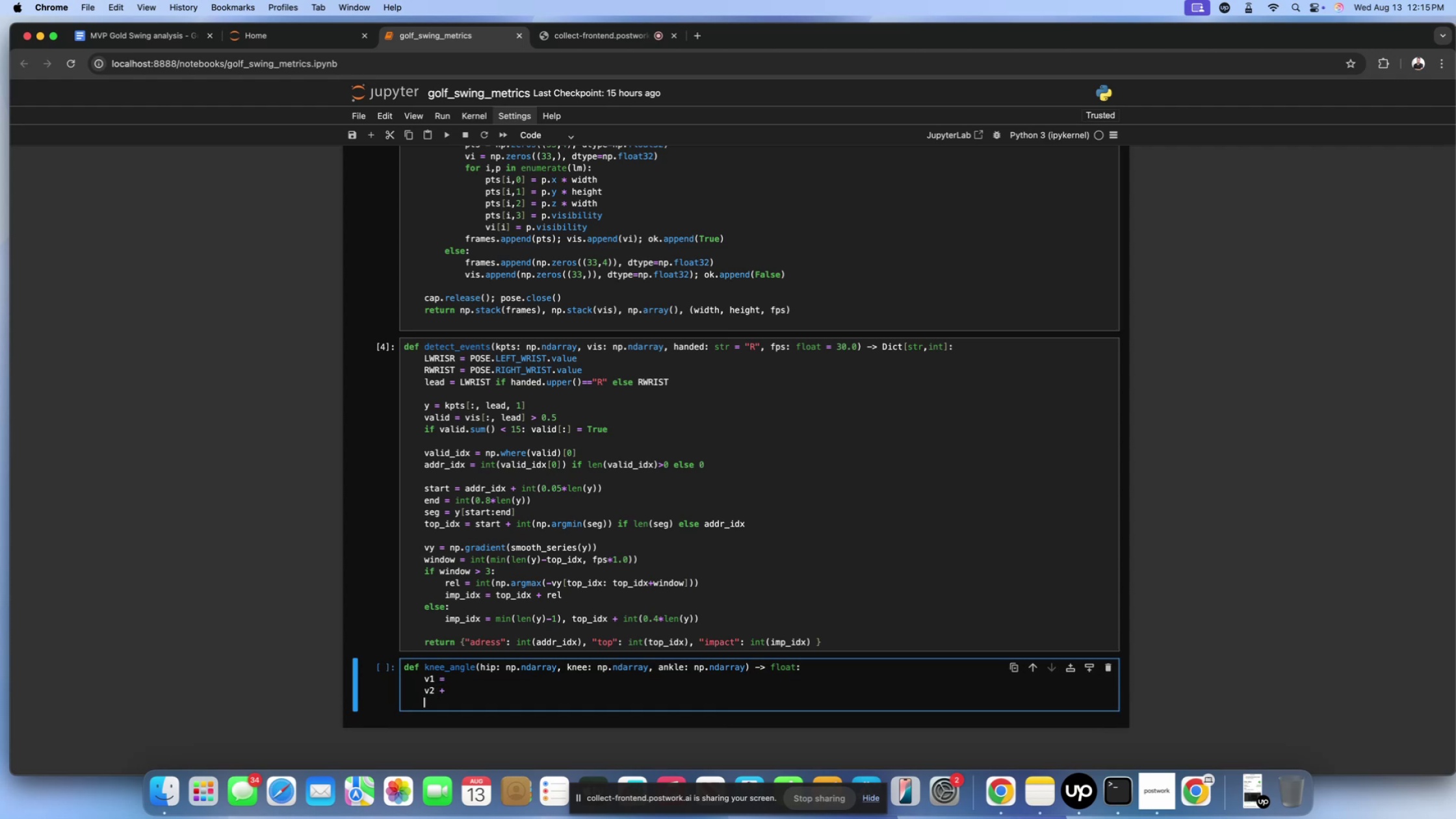 
 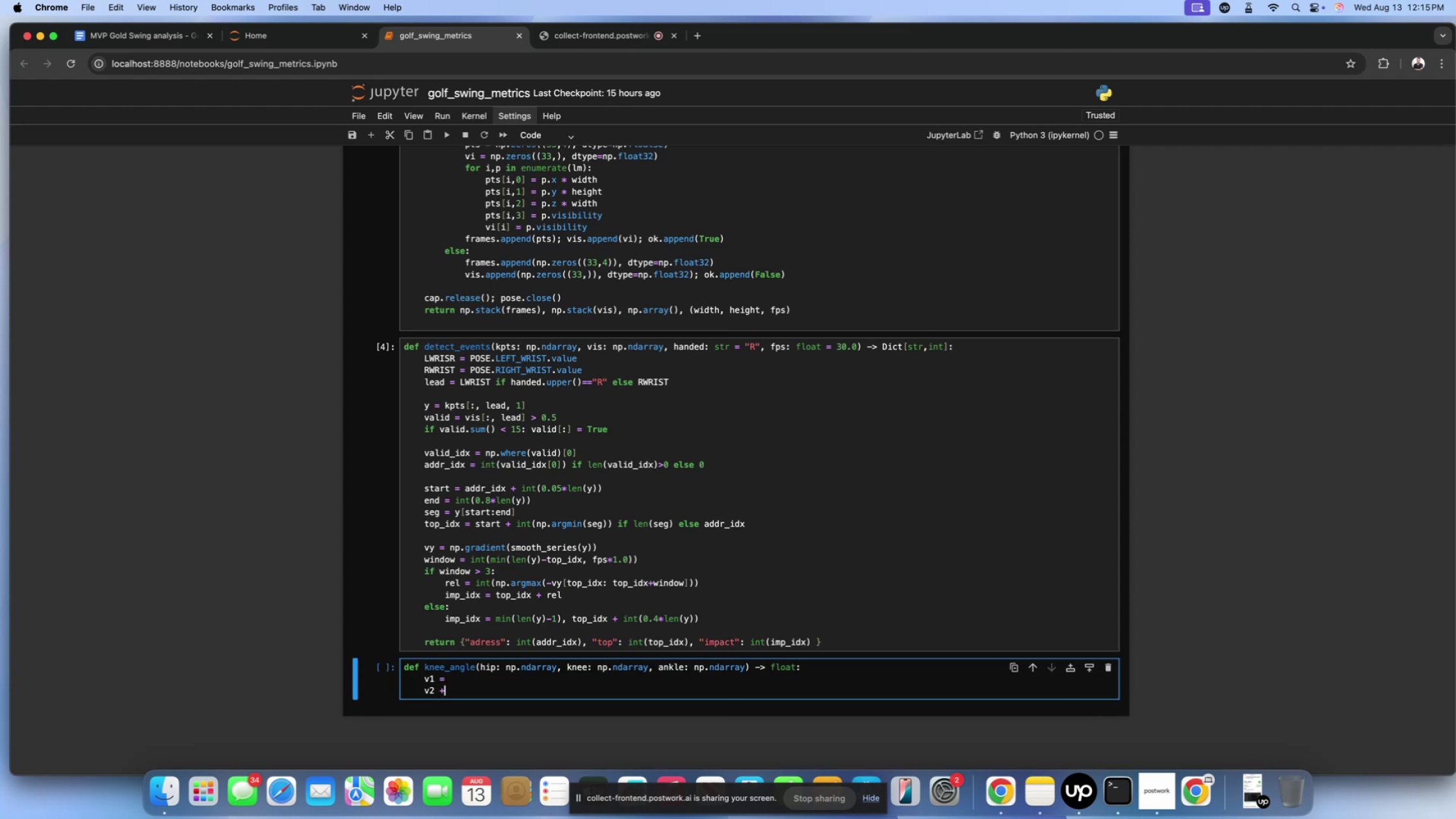 
key(Enter)
 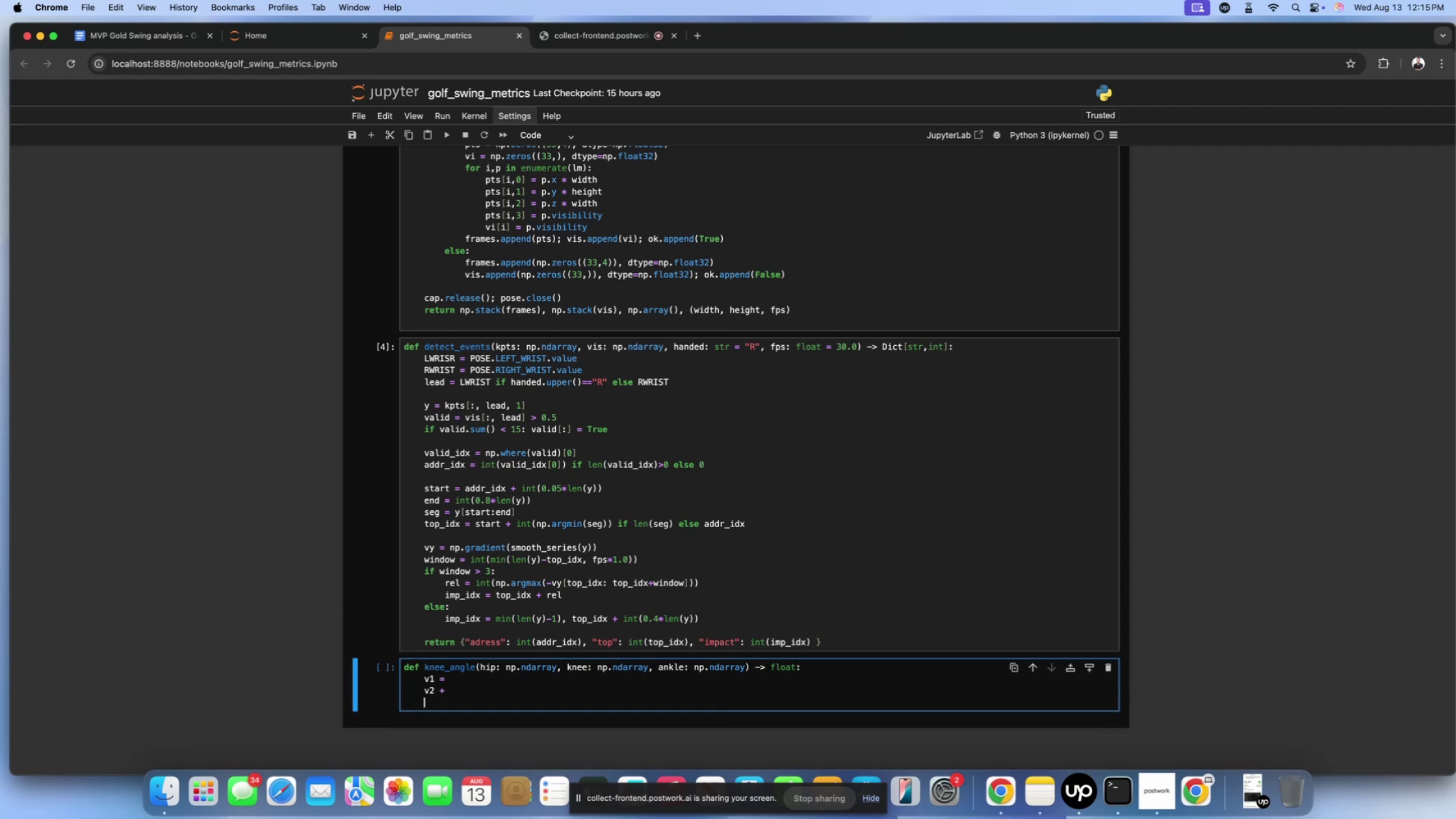 
key(Backspace)
 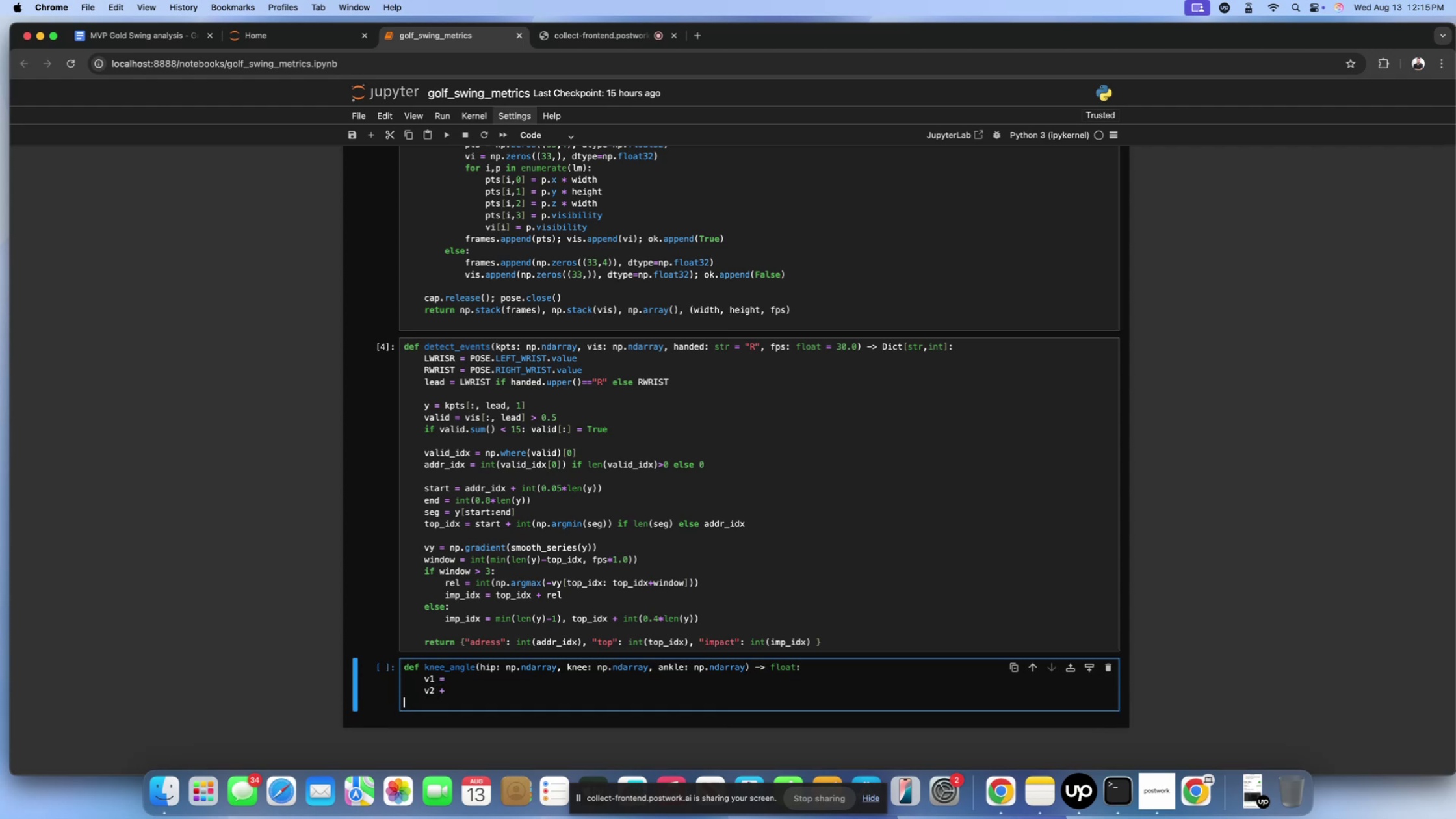 
key(Backspace)
 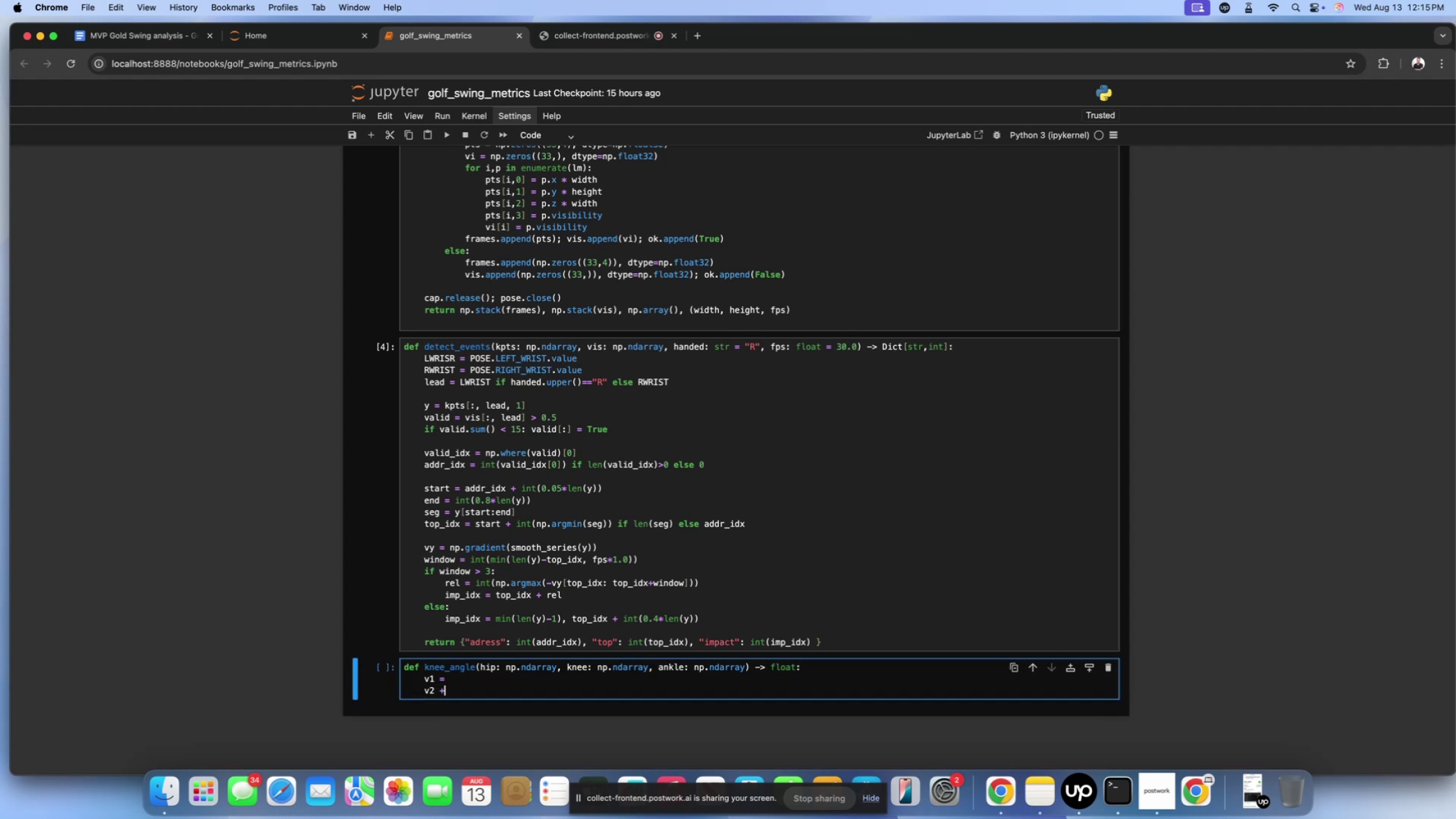 
key(Backspace)
 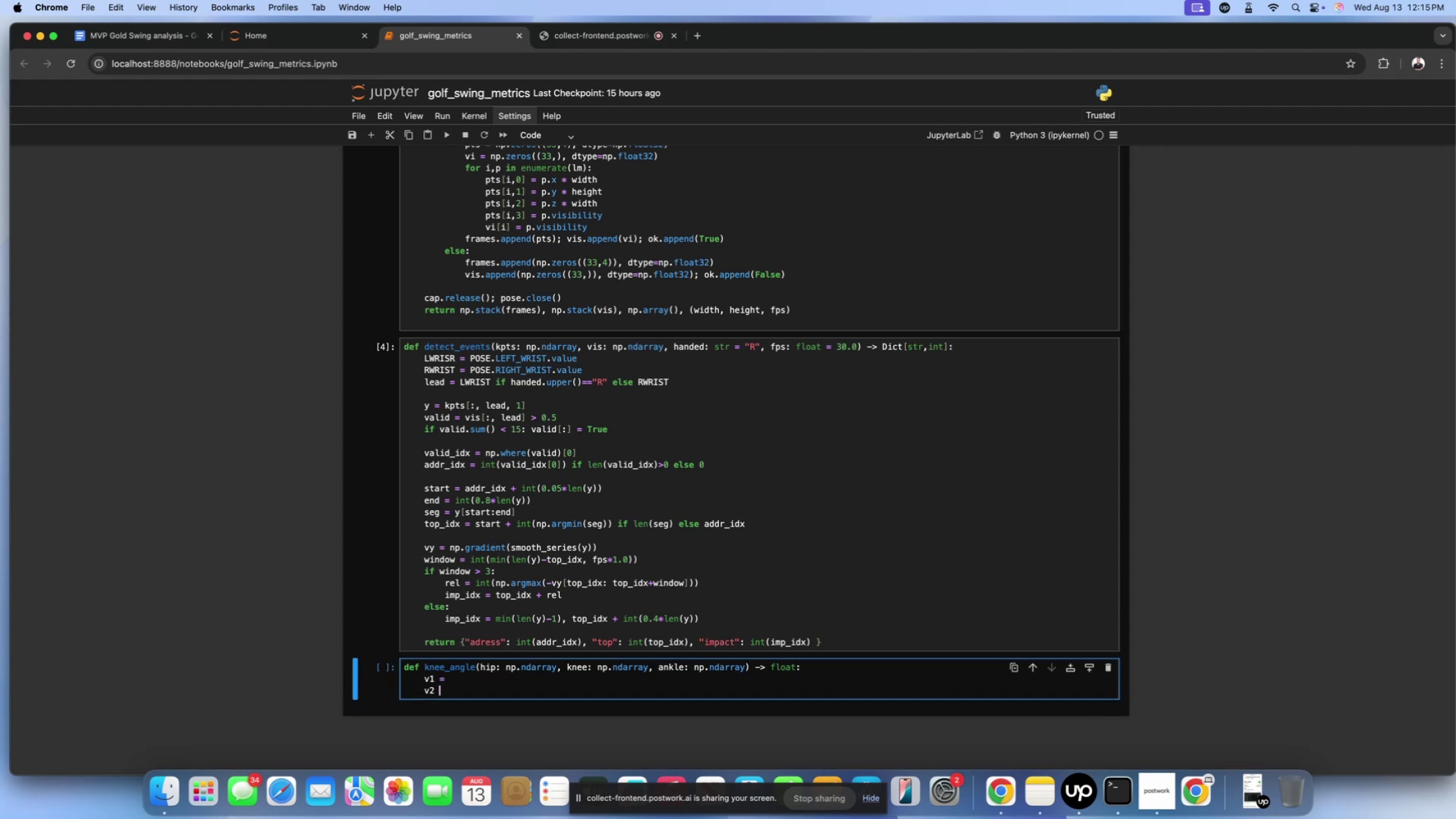 
key(Equal)
 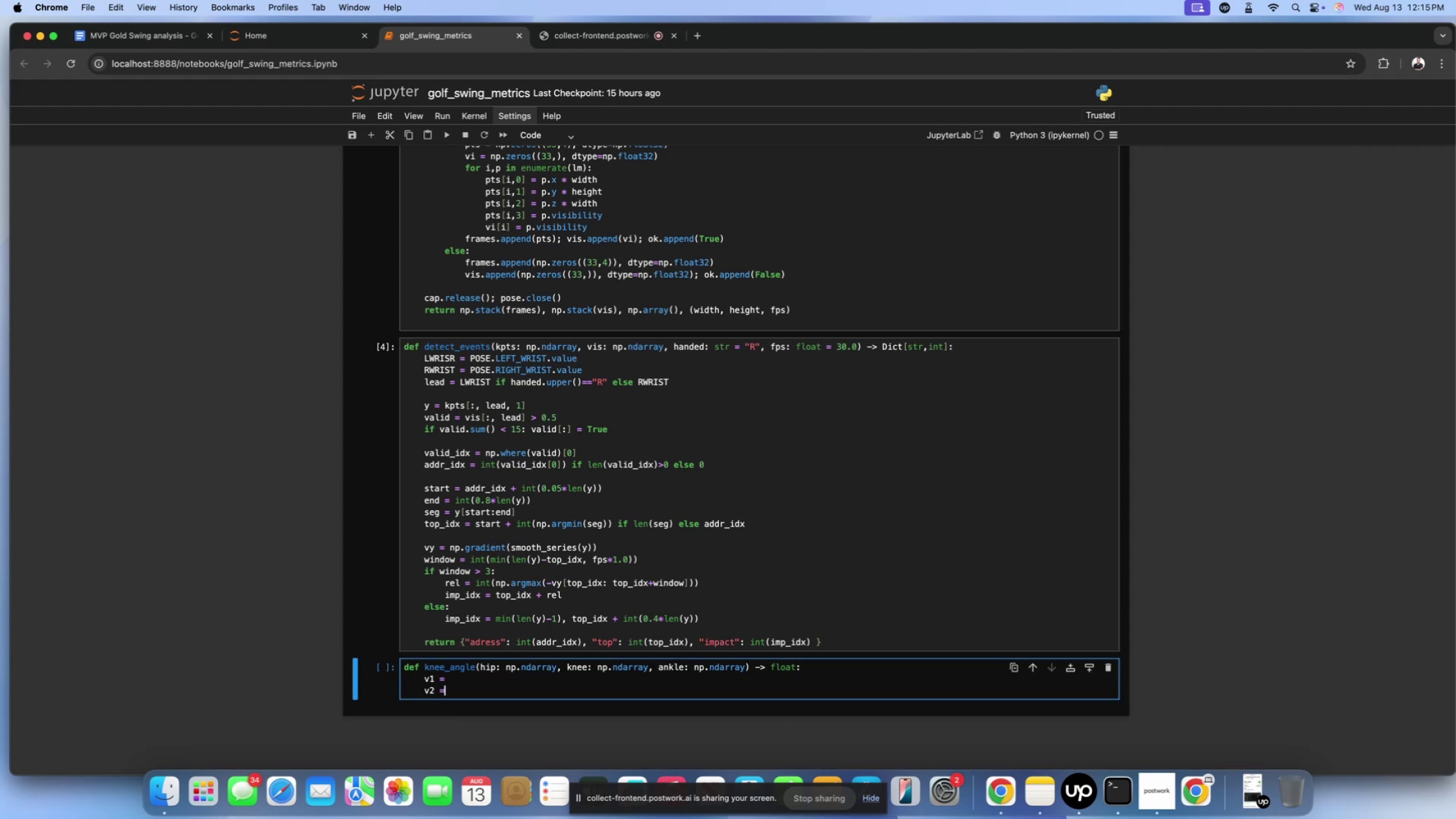 
key(Enter)
 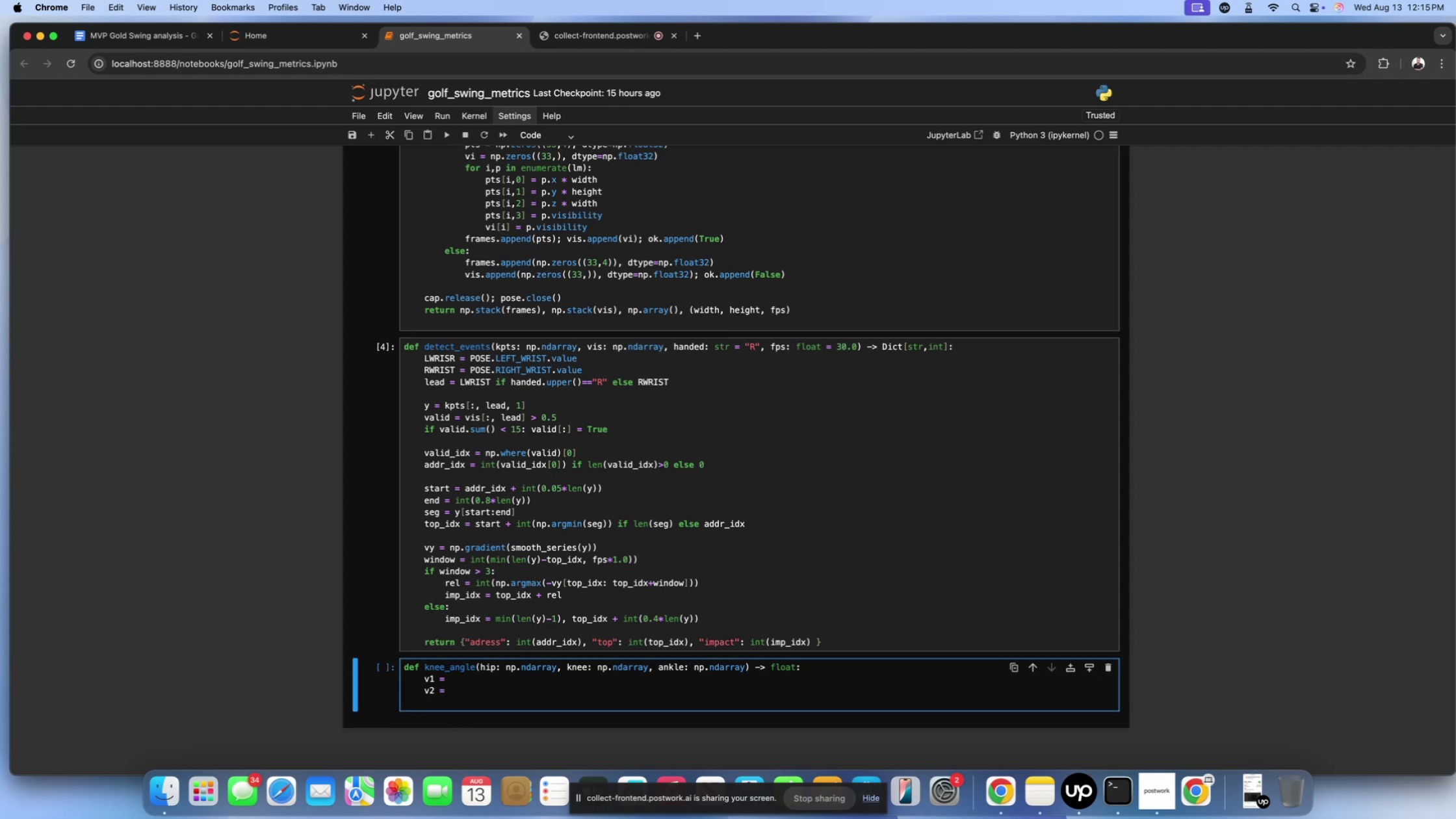 
type(return angle_def)
key(Backspace)
type(g())
 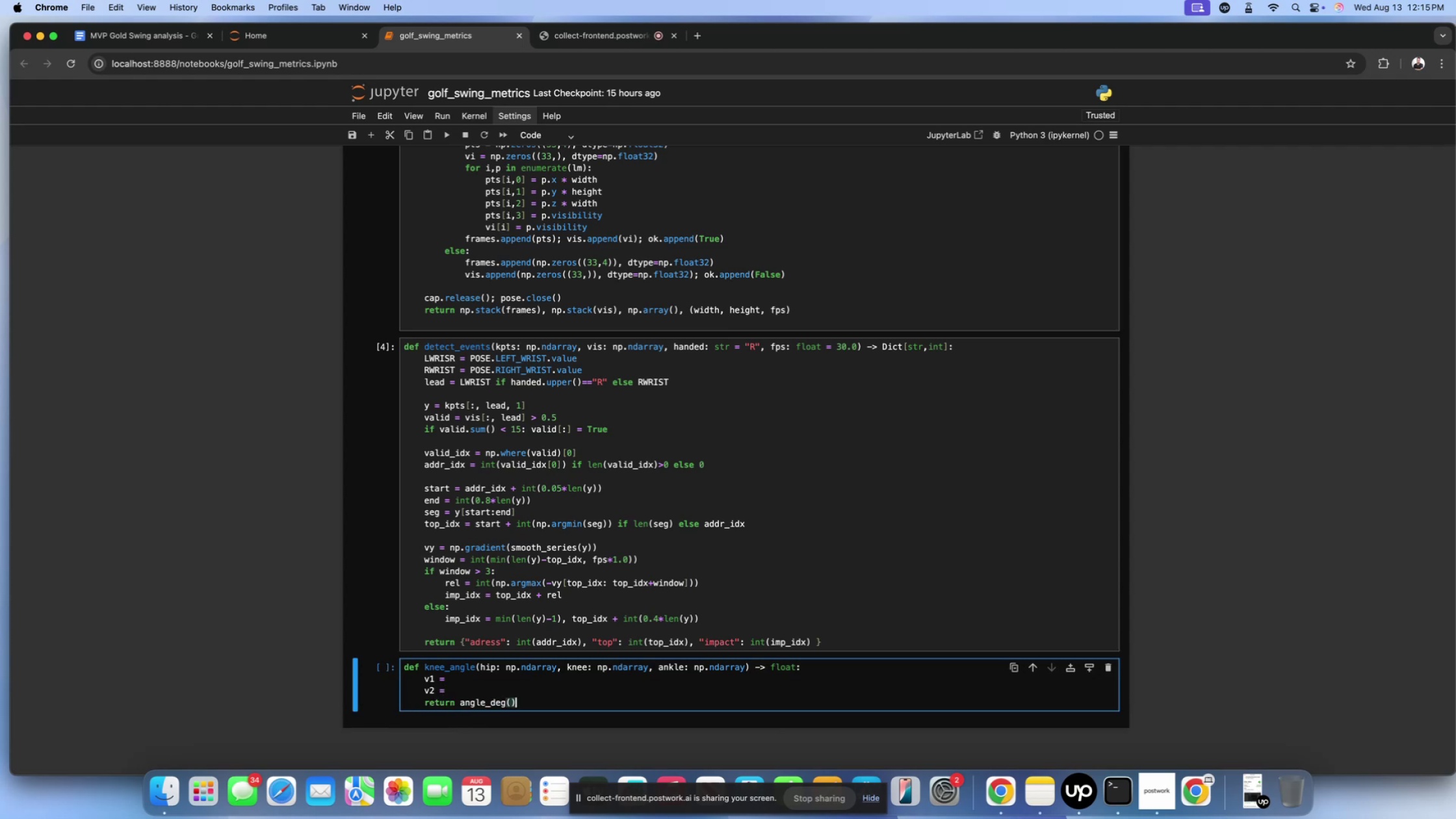 
key(ArrowLeft)
 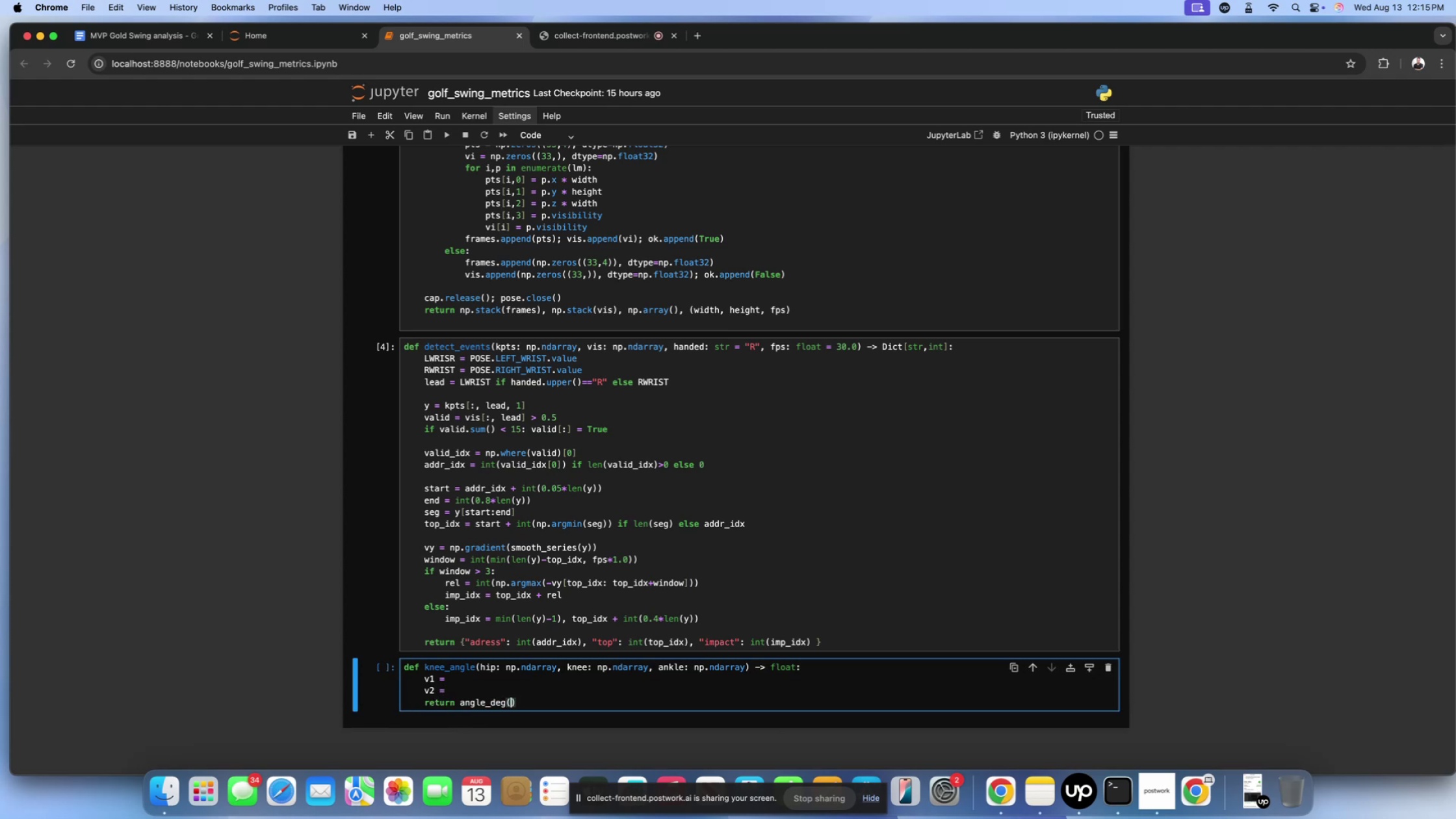 
type(v1, v2)
 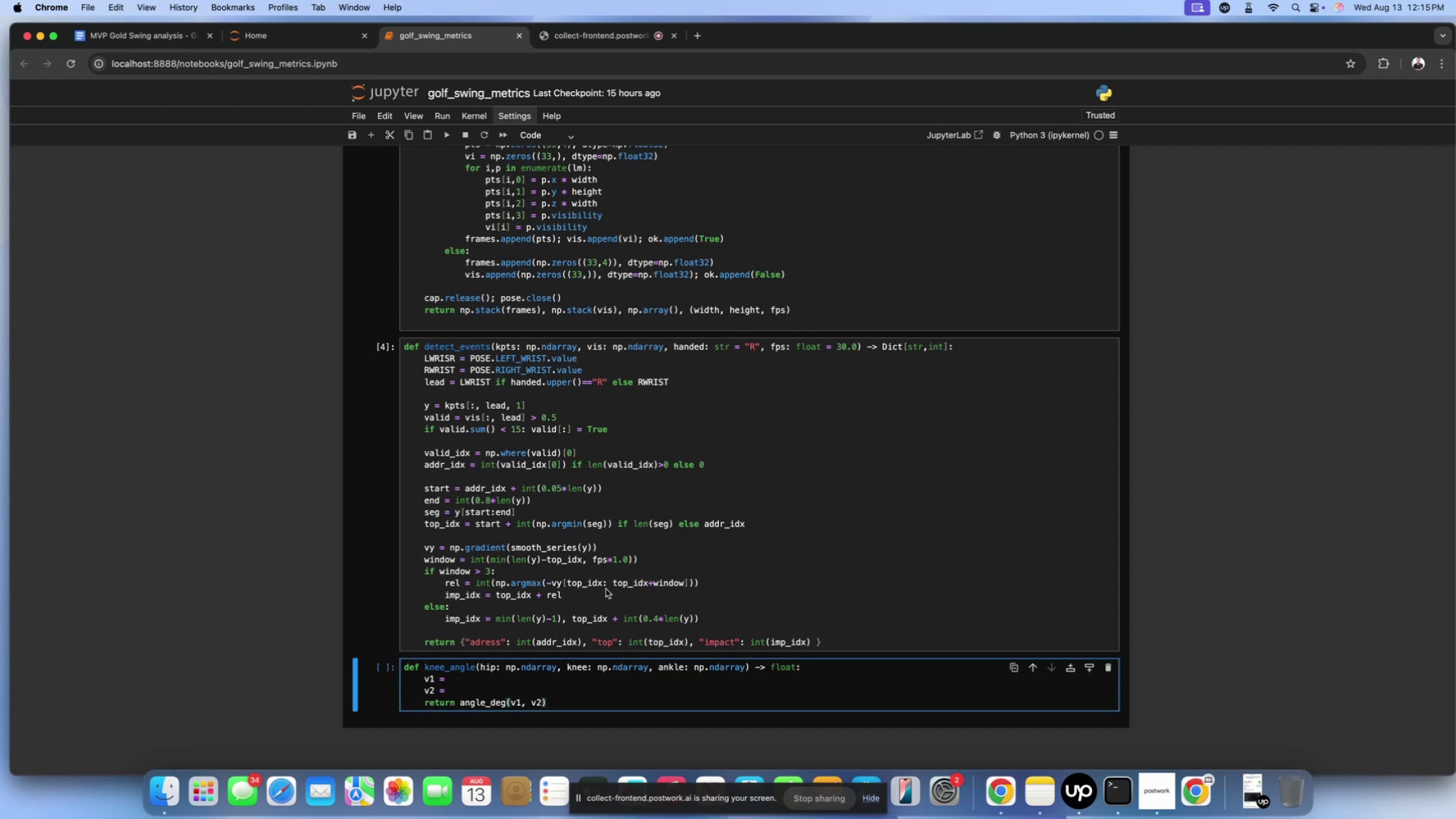 
left_click([527, 684])
 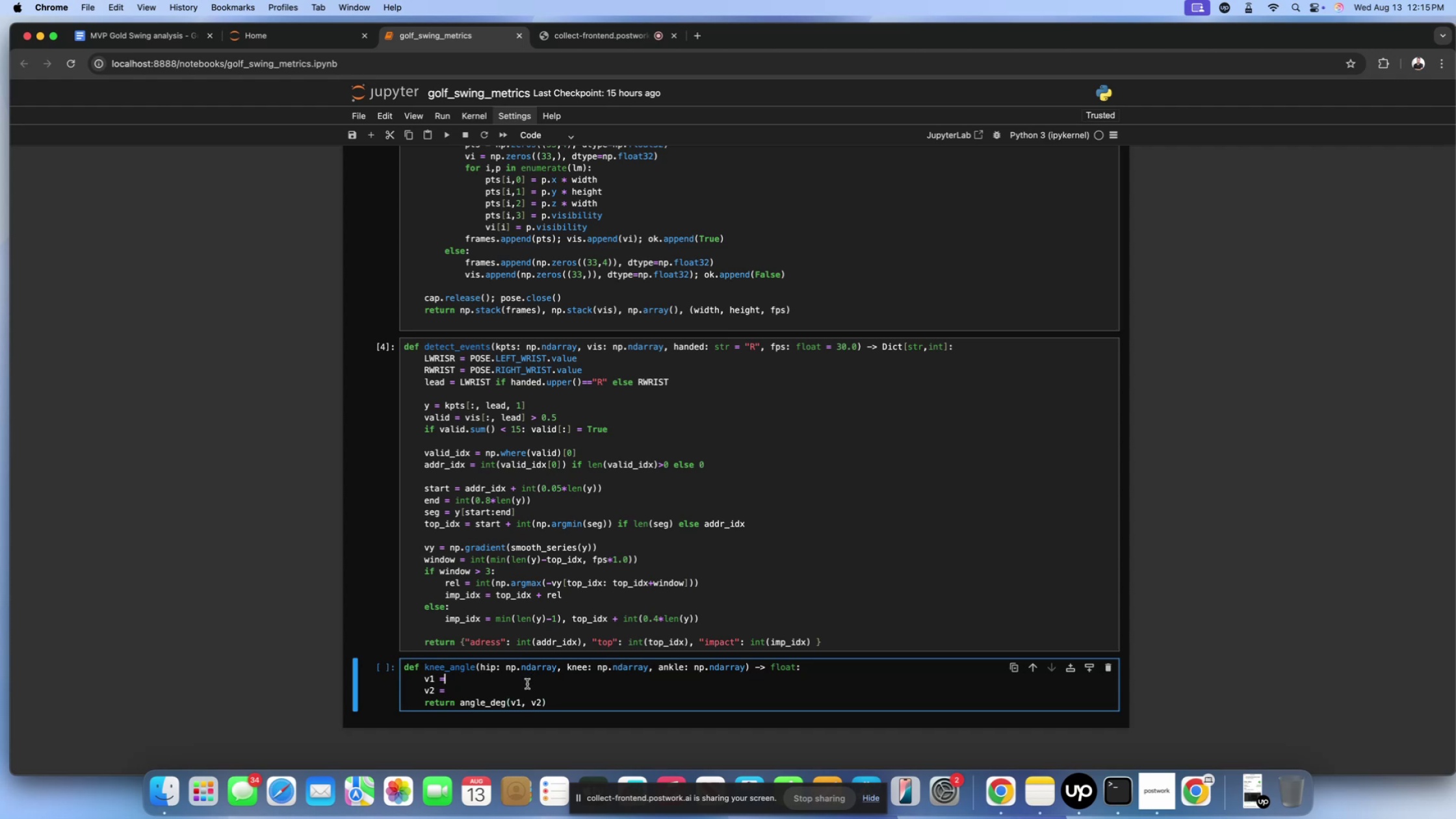 
type( hip - knee)
 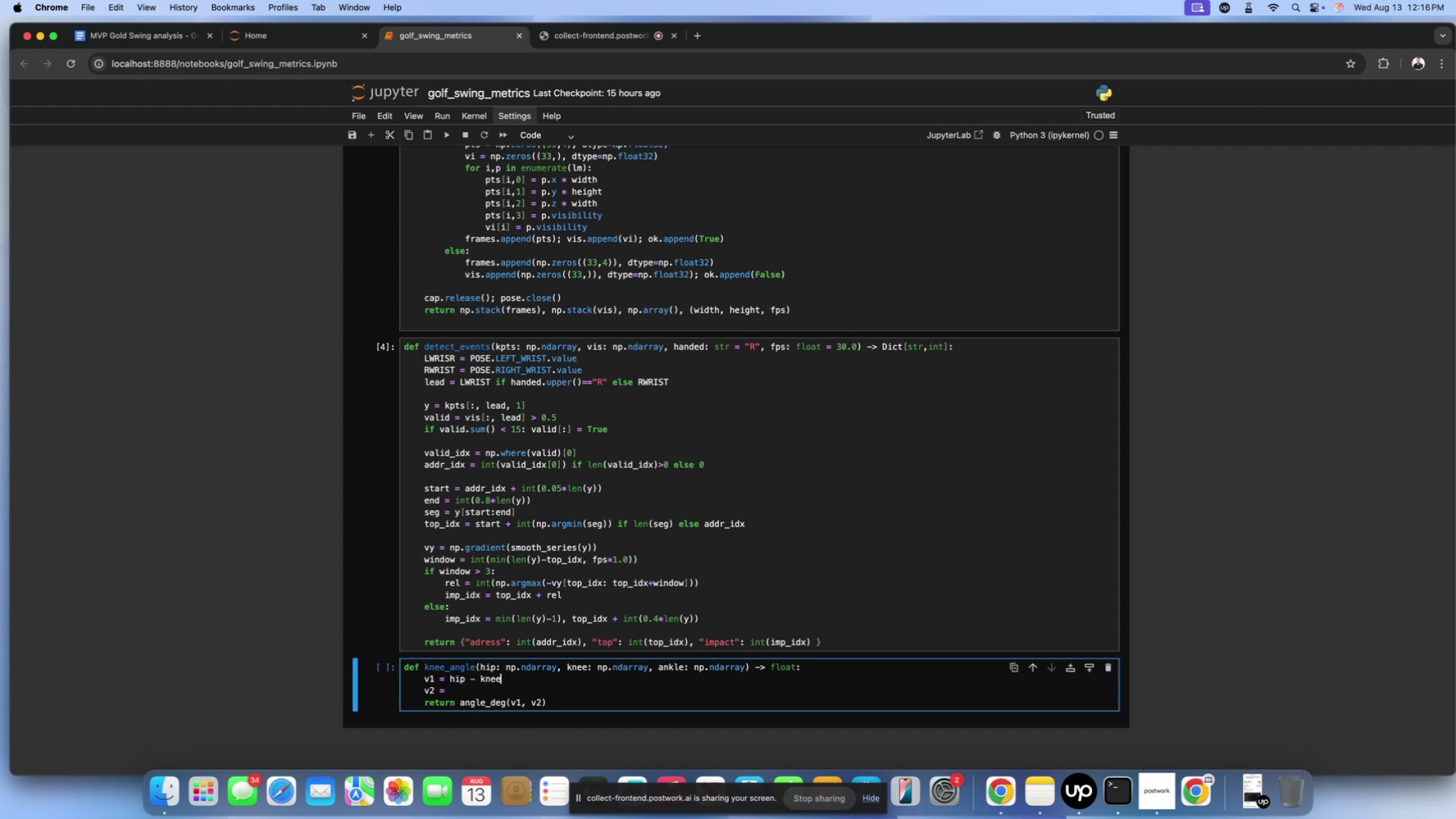 
key(ArrowDown)
 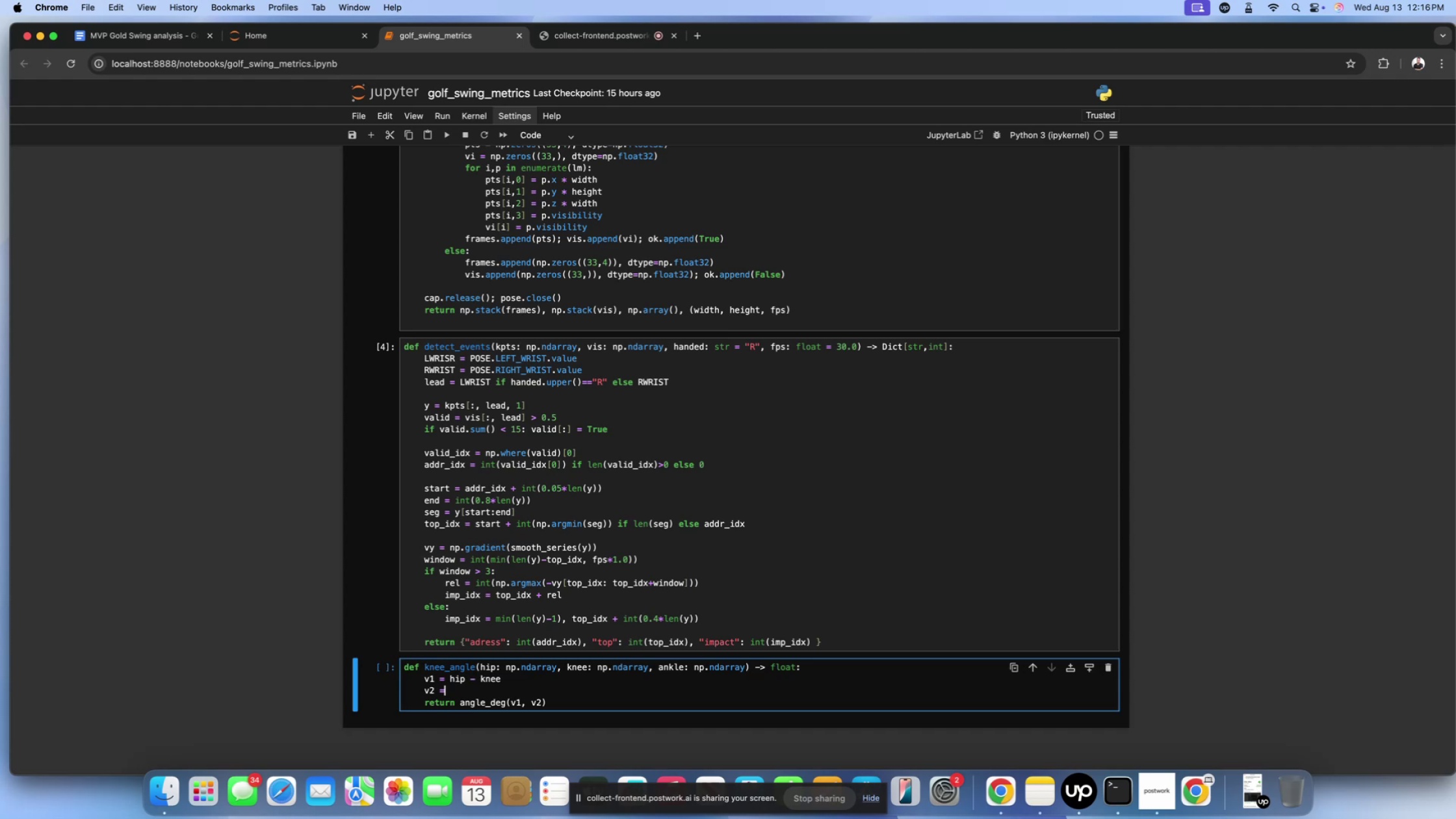 
type( ankle -knee)
 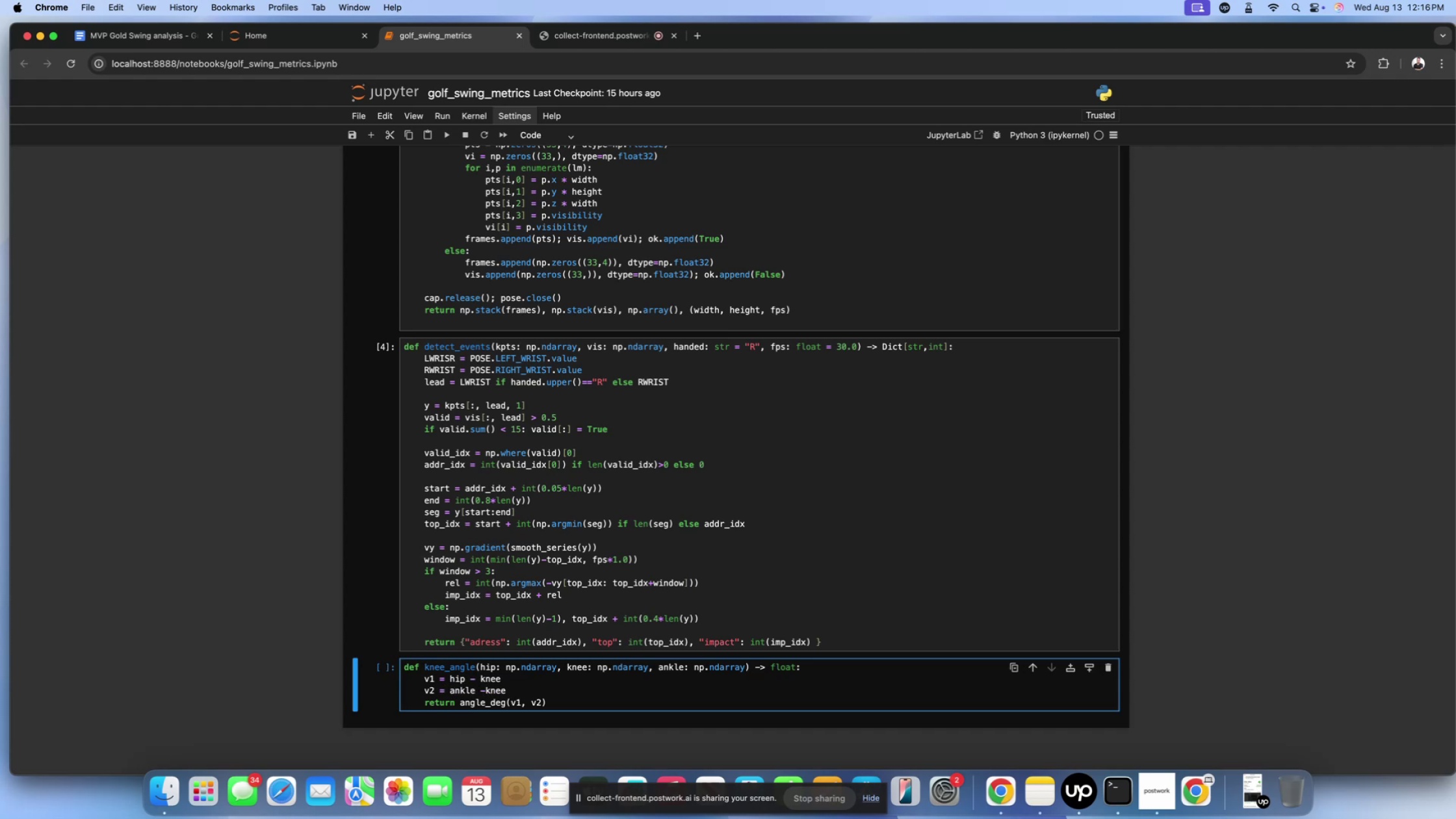 
key(ArrowLeft)
 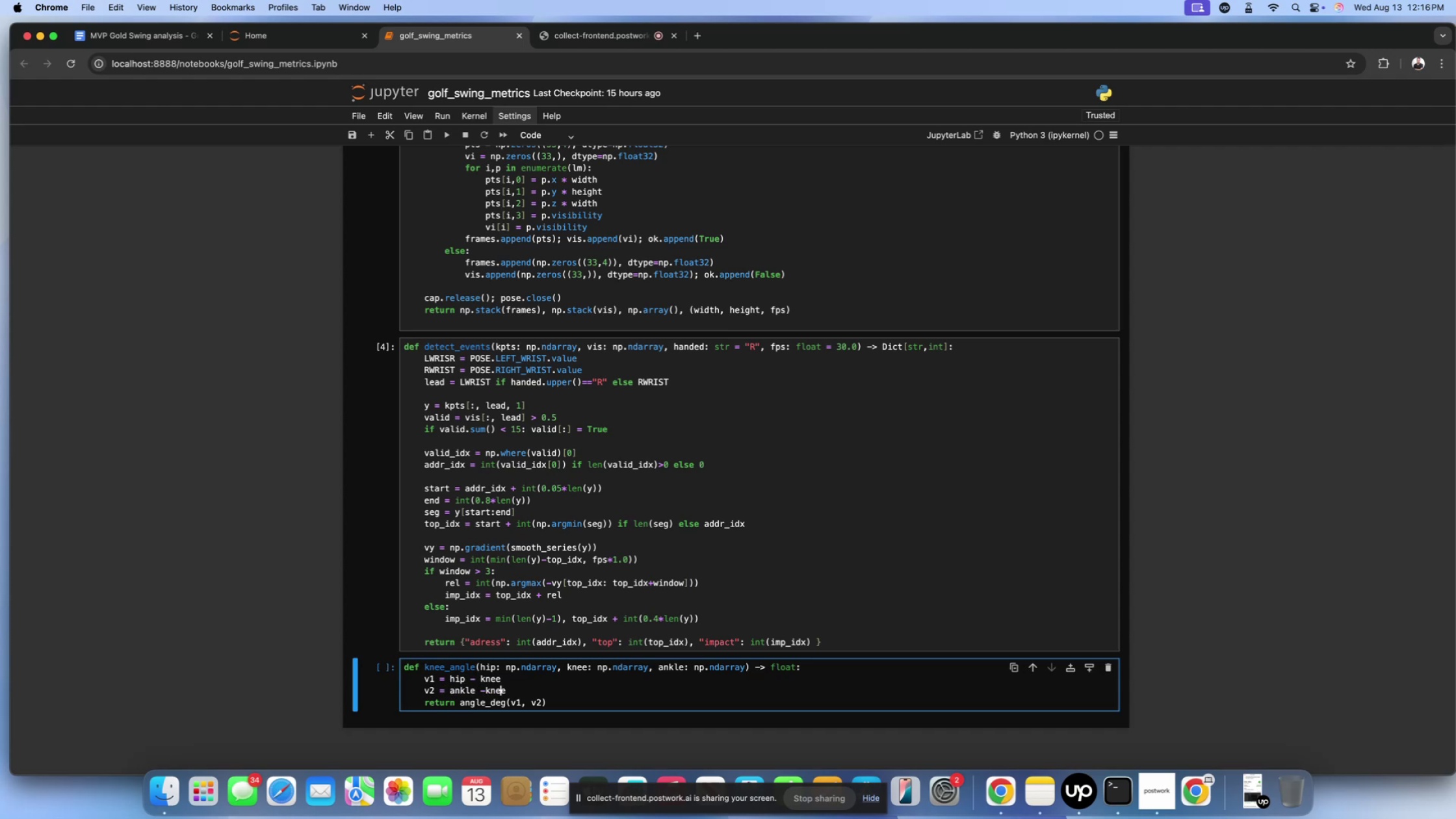 
key(ArrowLeft)
 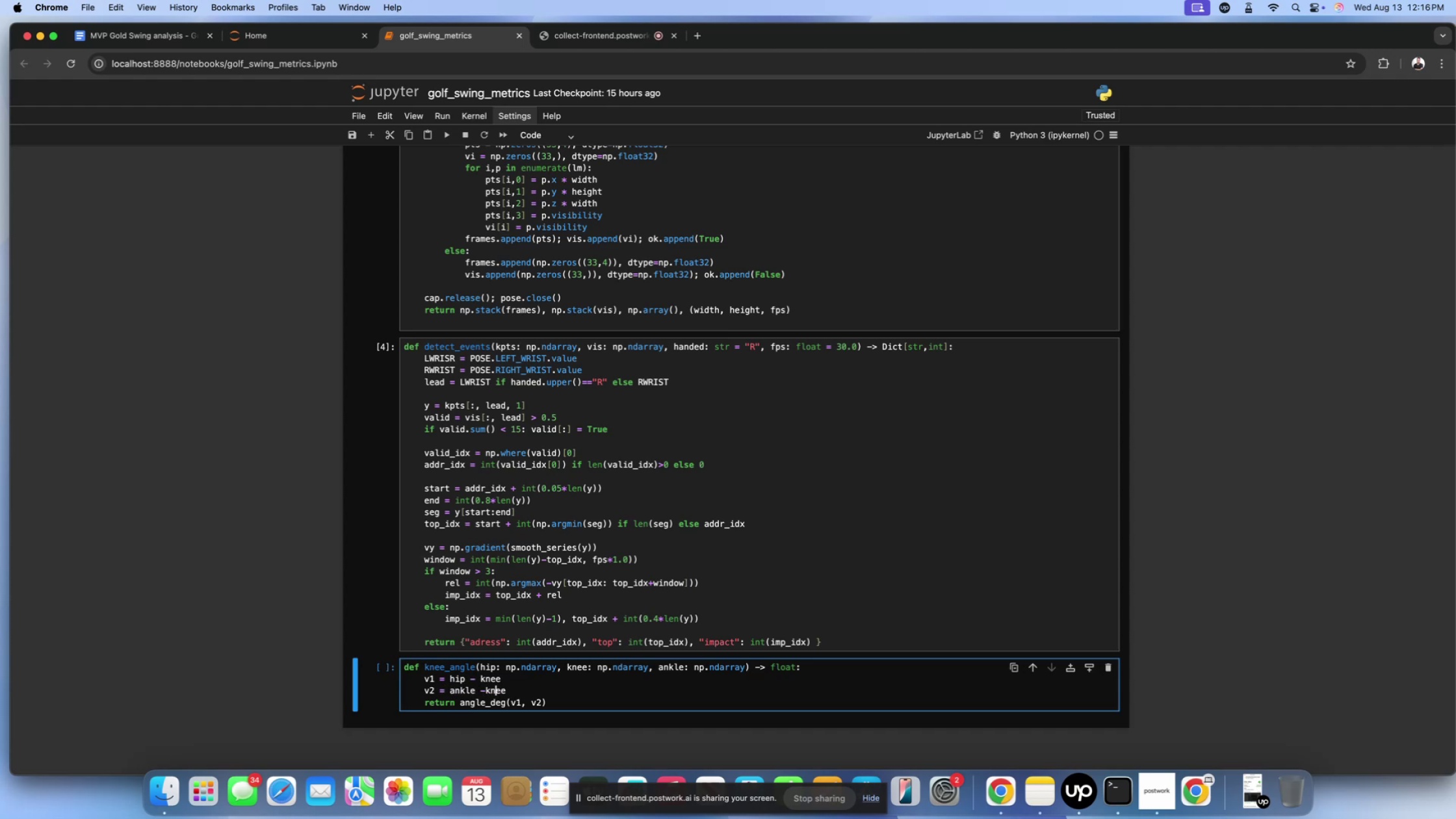 
key(ArrowLeft)
 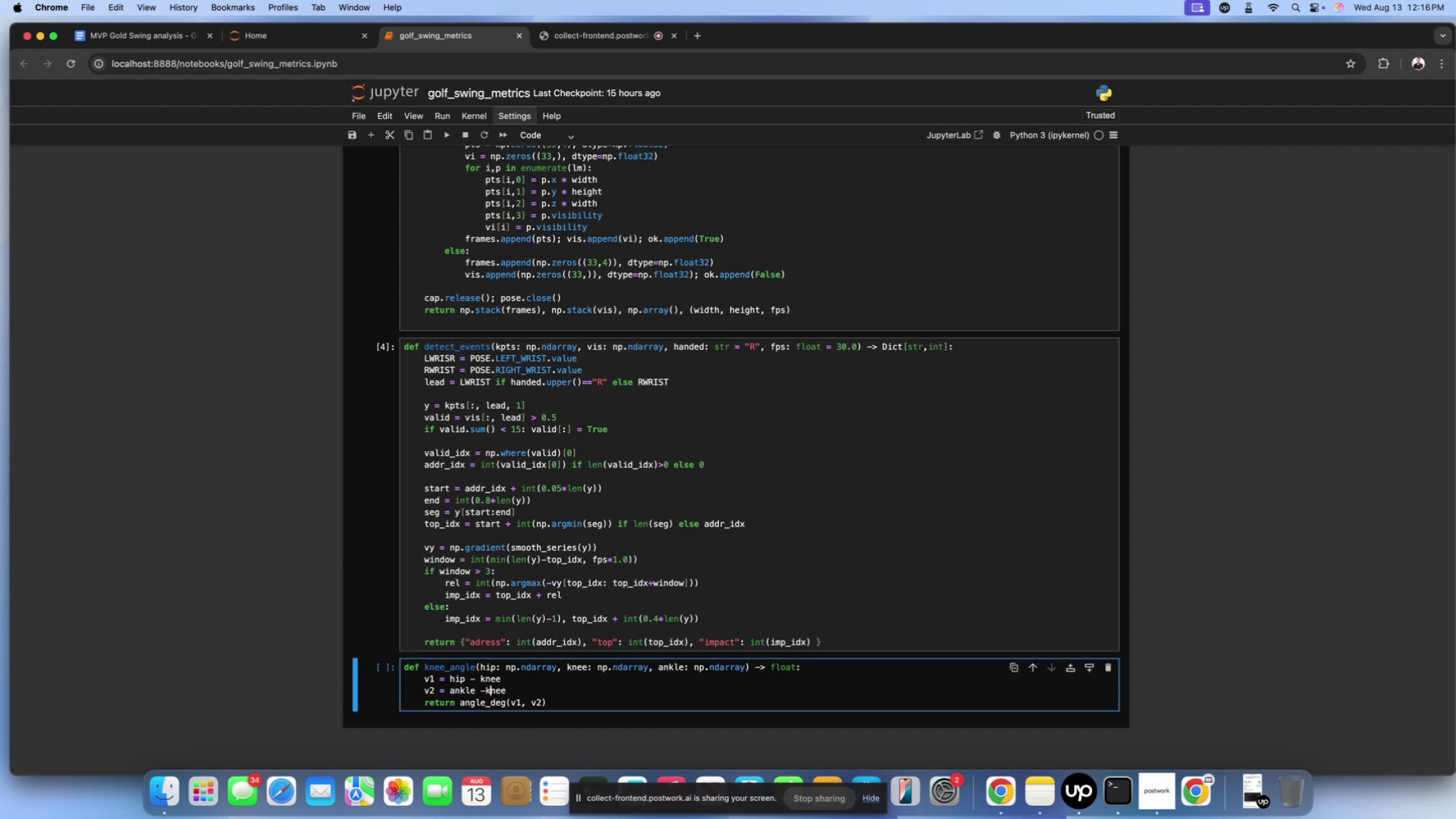 
key(ArrowLeft)
 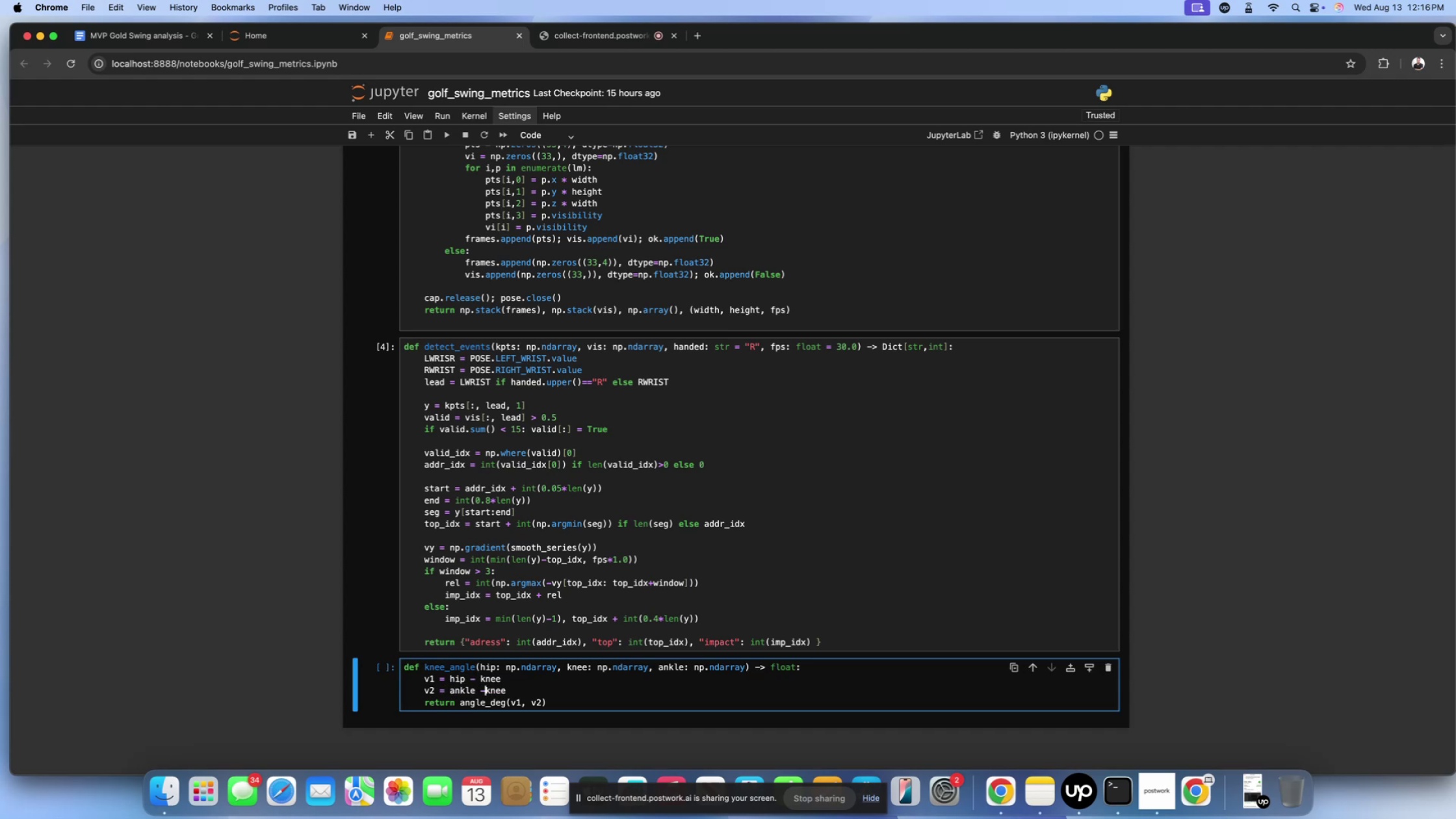 
key(Space)
 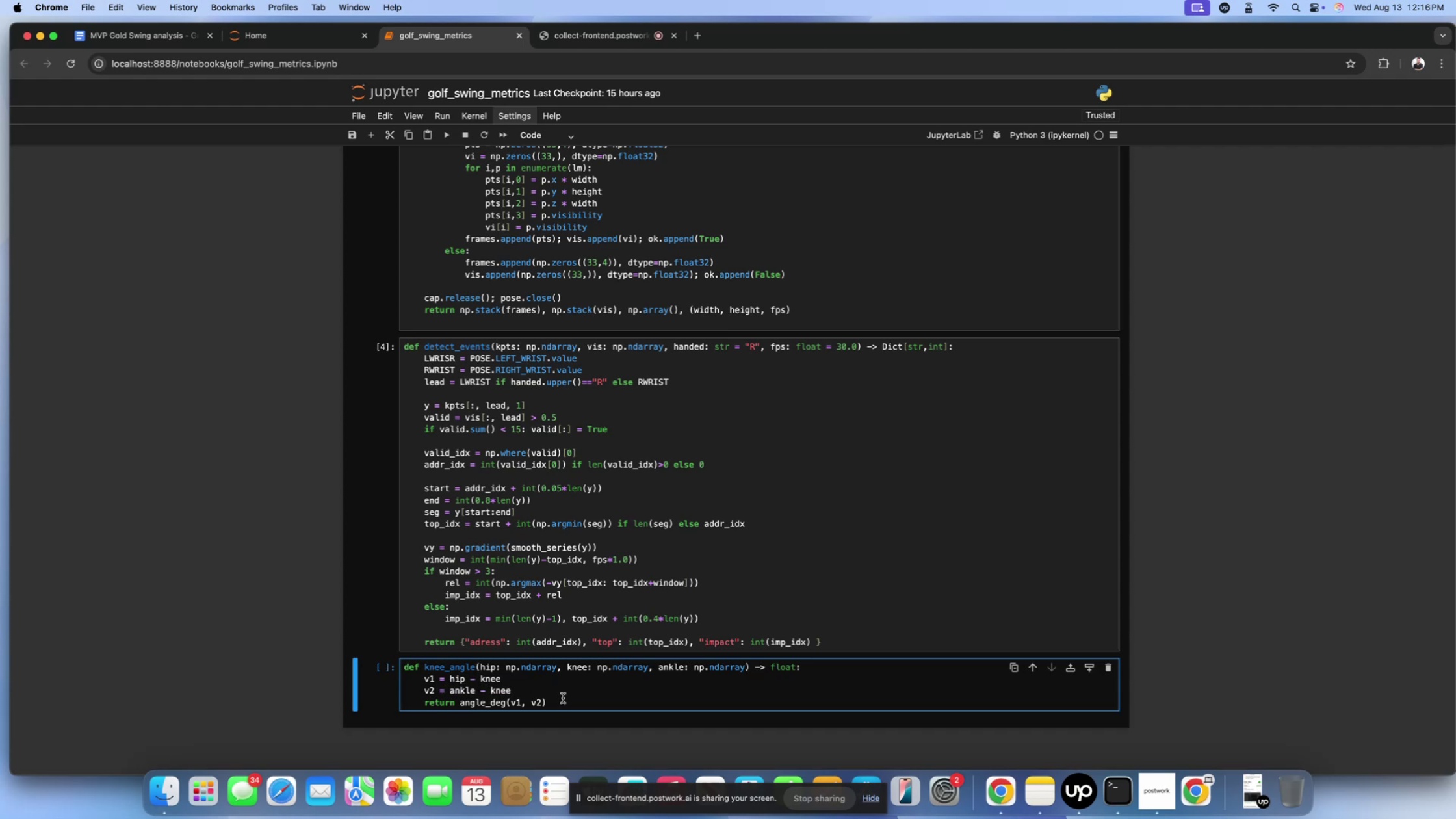 
left_click([586, 706])
 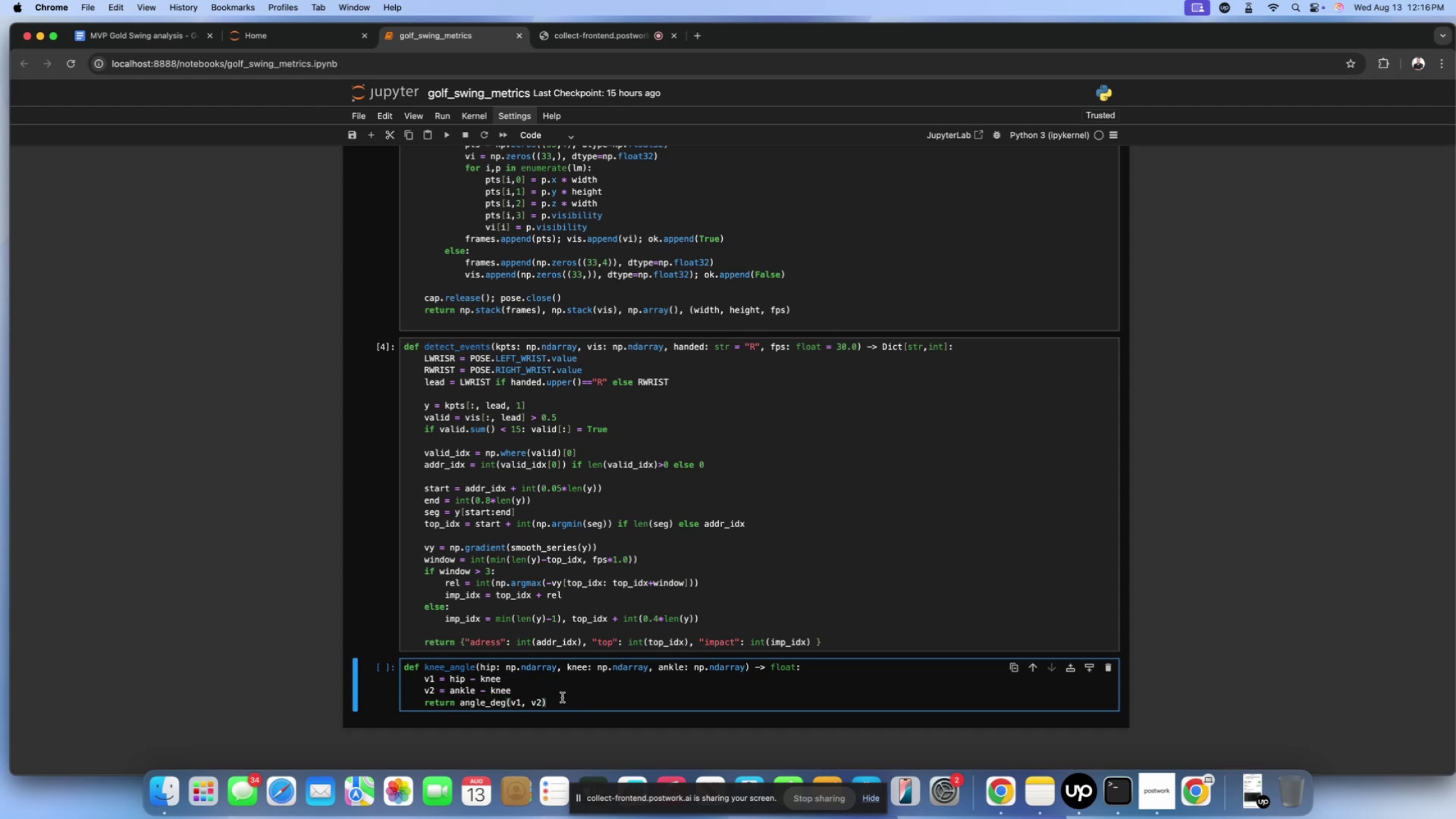 
double_click([563, 695])
 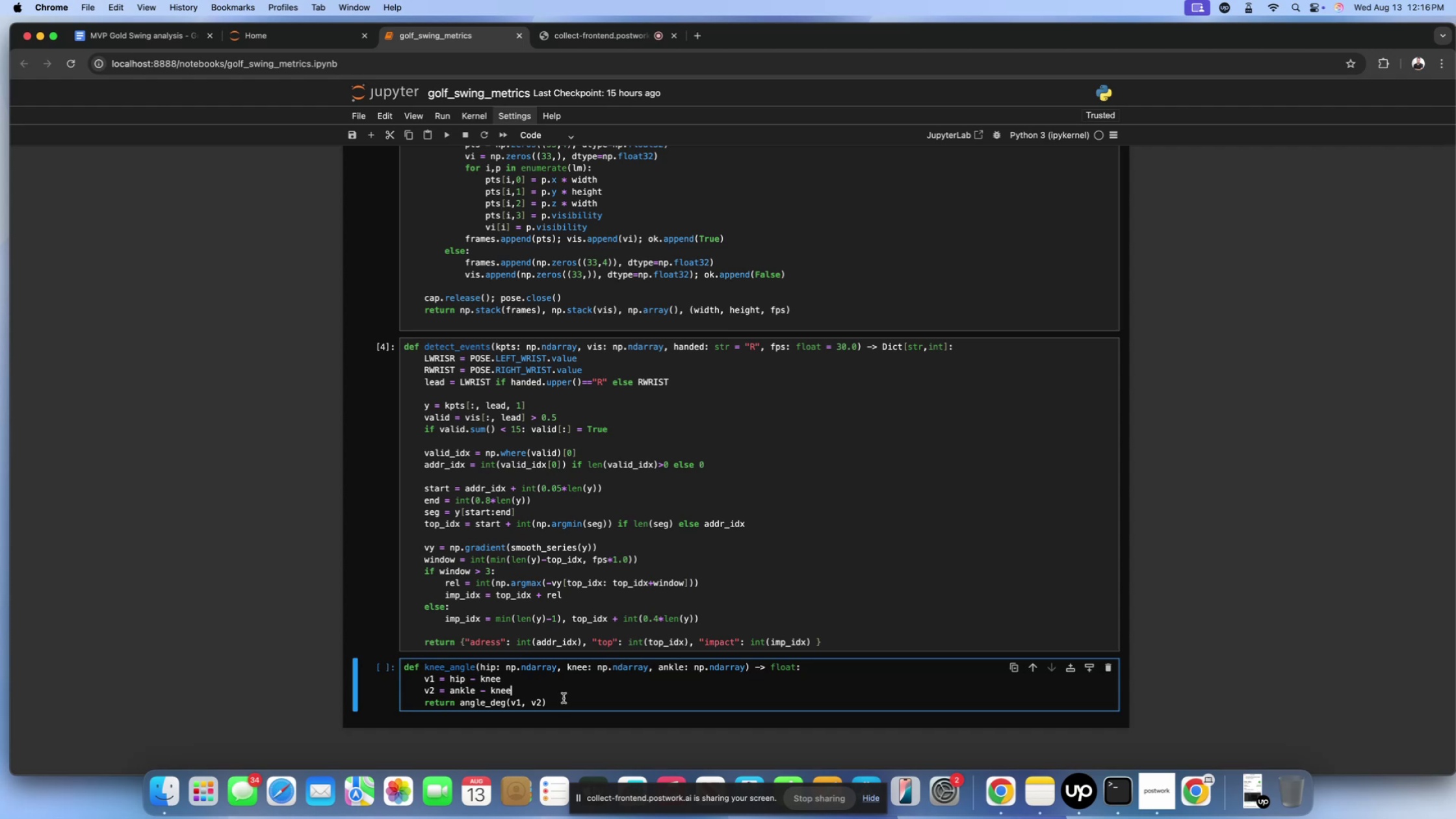 
left_click([564, 698])
 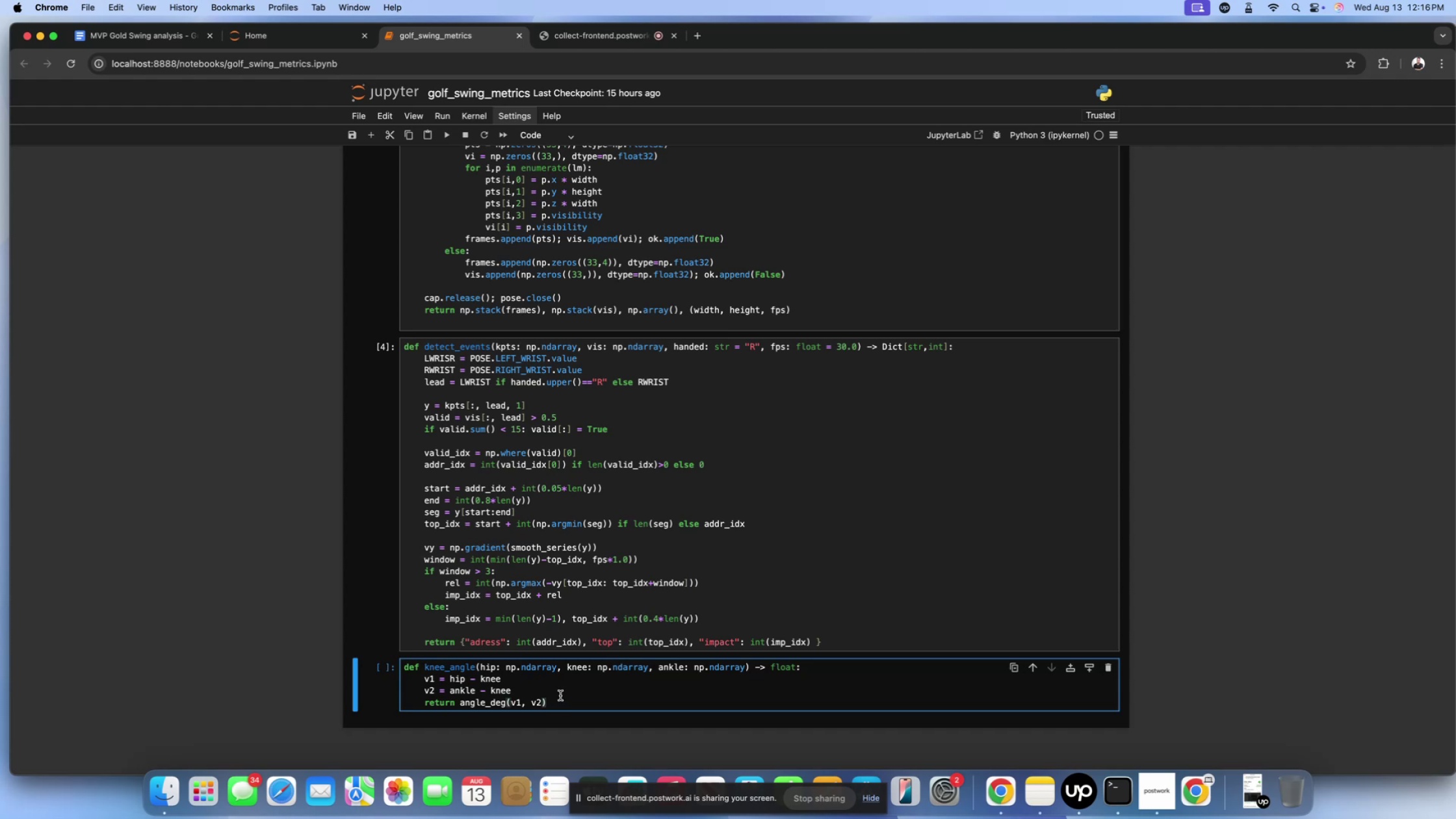 
left_click([560, 696])
 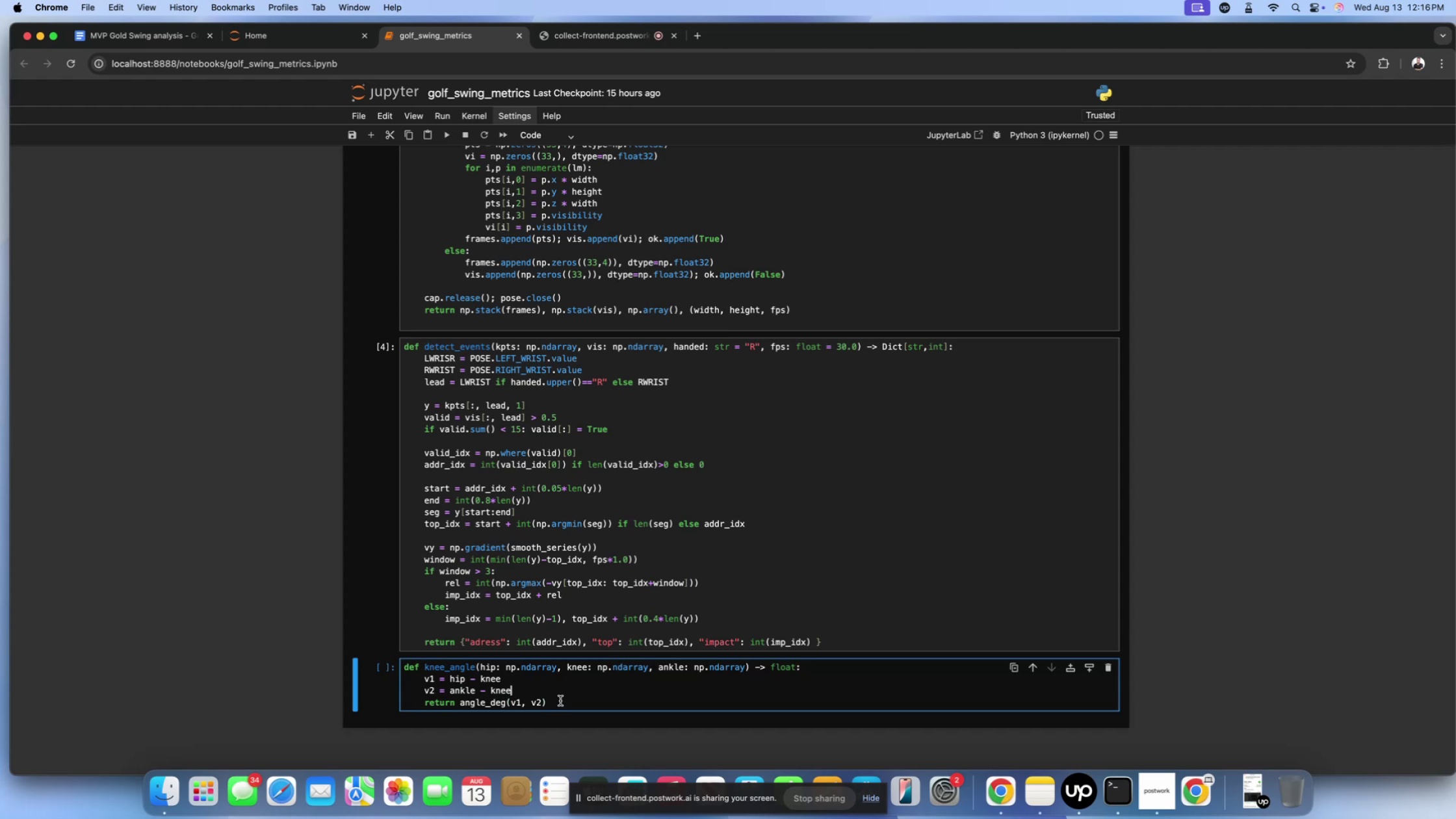 
left_click([560, 701])
 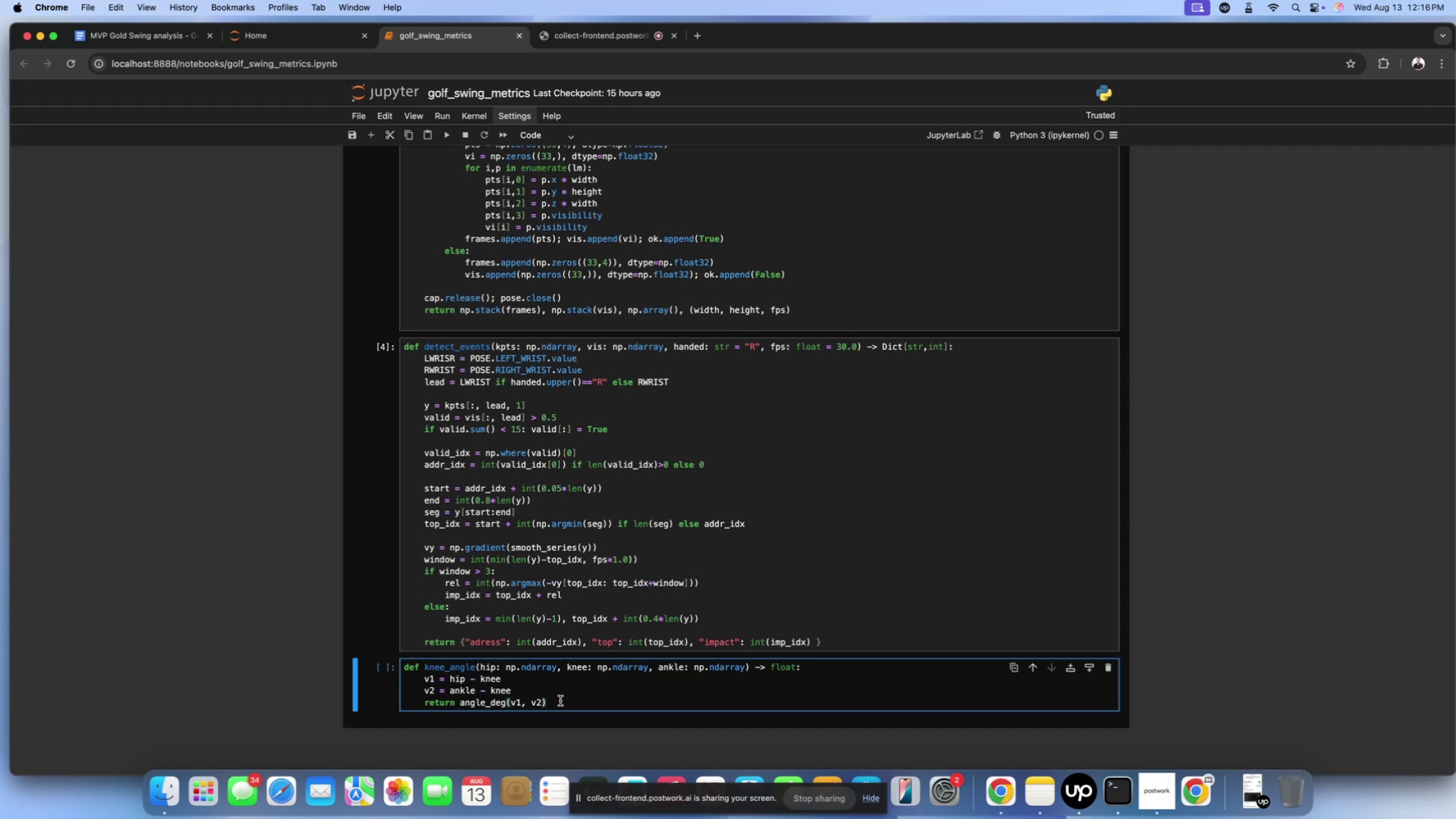 
wait(22.55)
 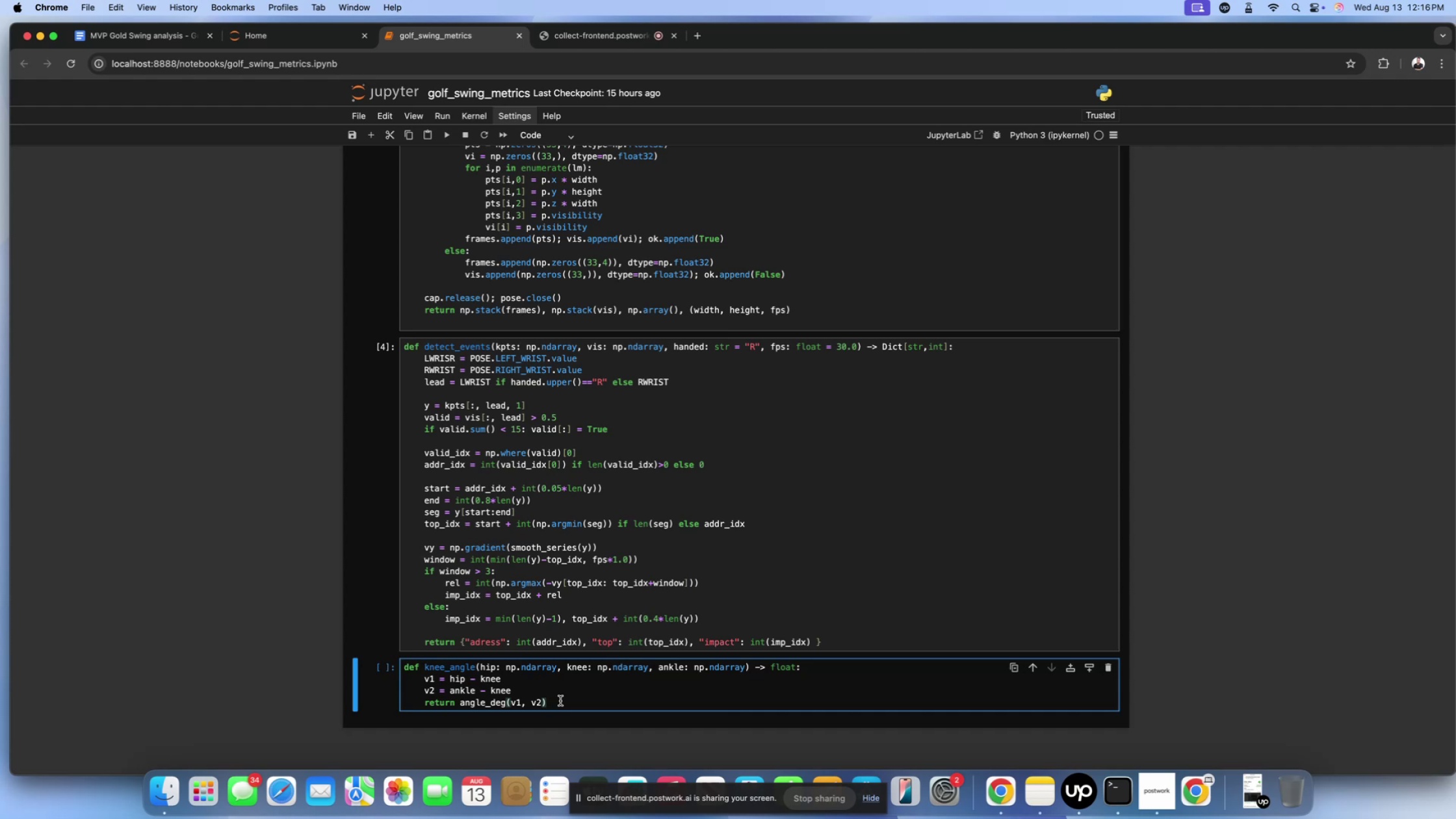 
key(Enter)
 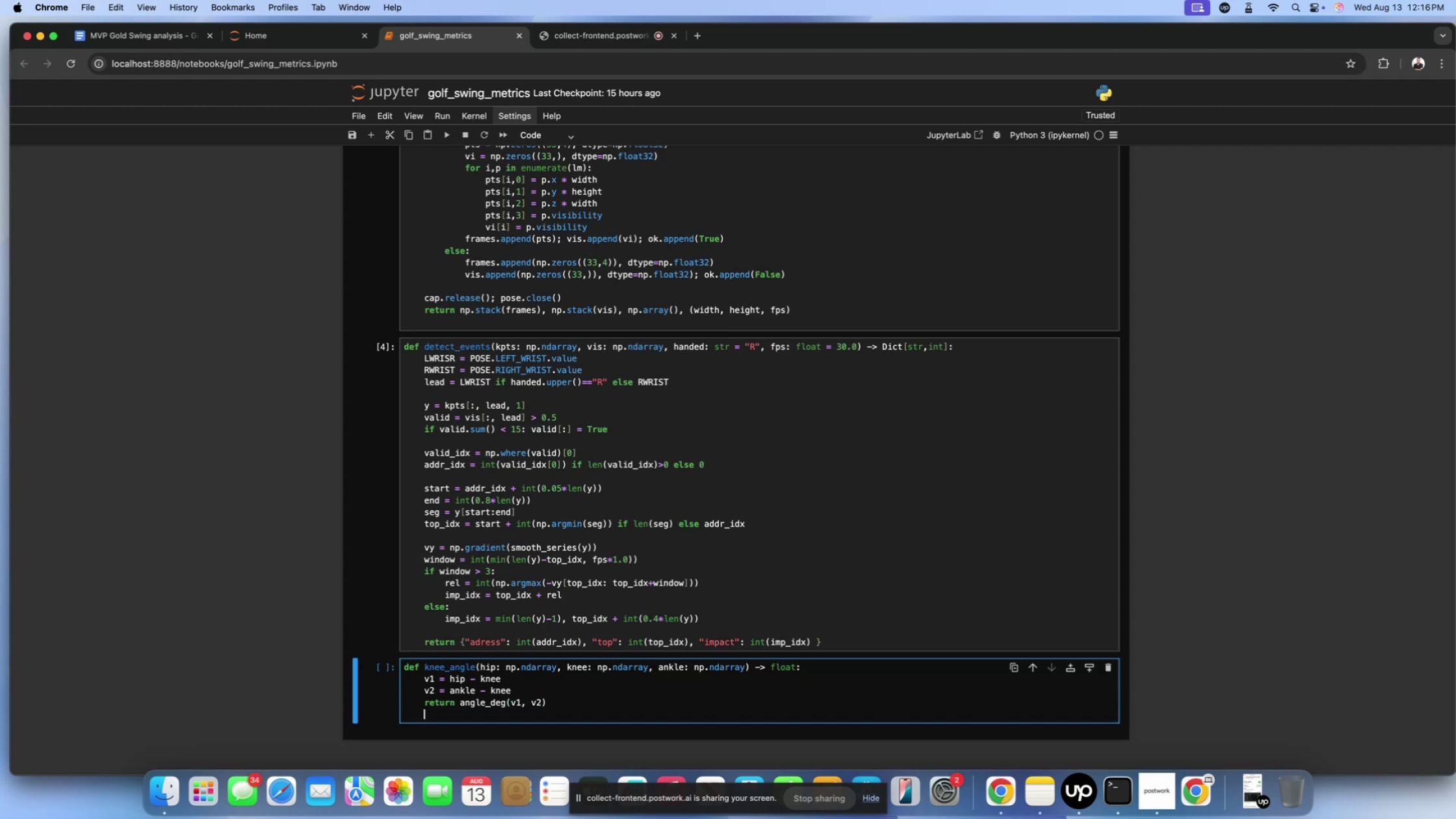 
key(Enter)
 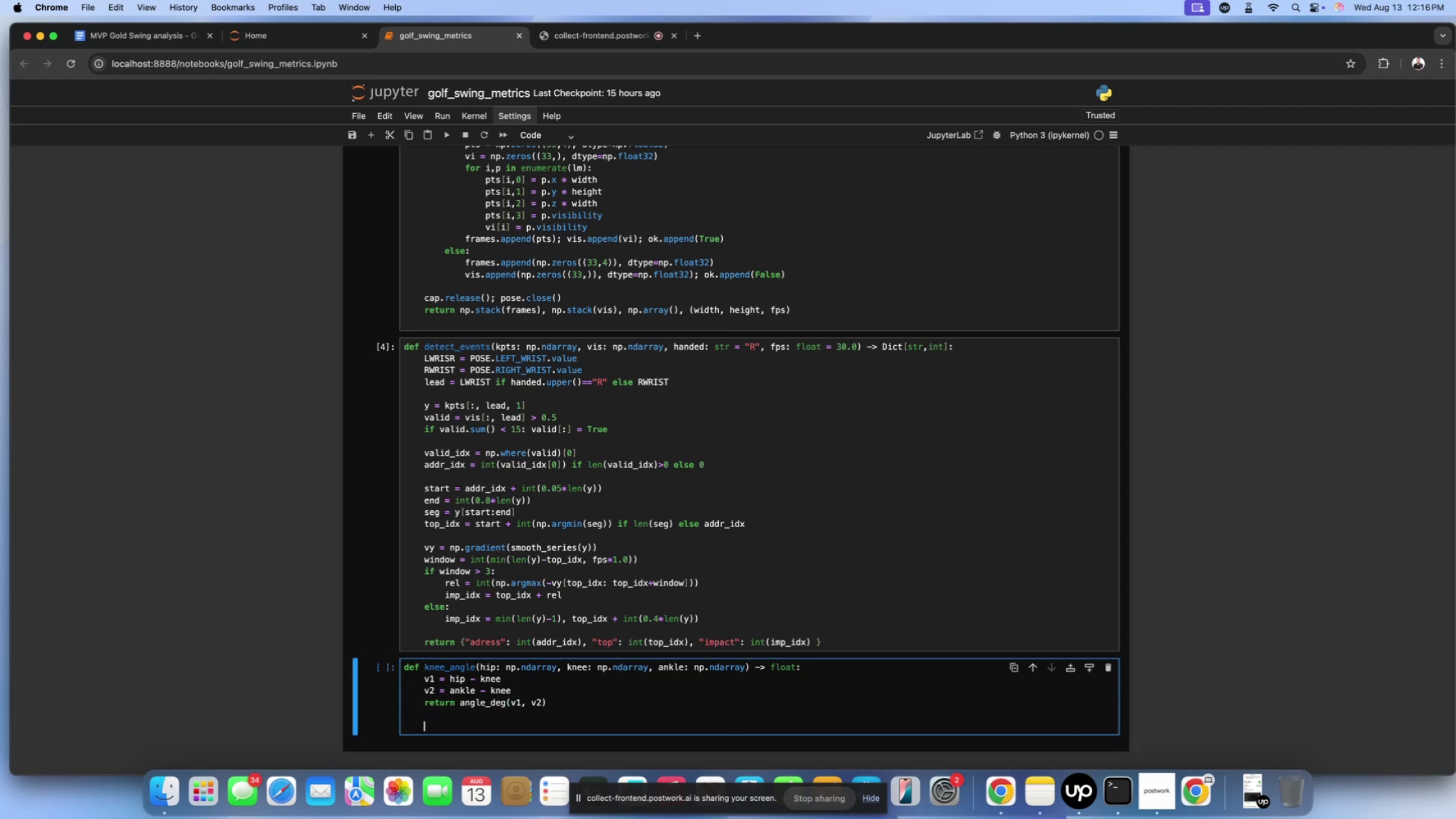 
key(Backspace)
 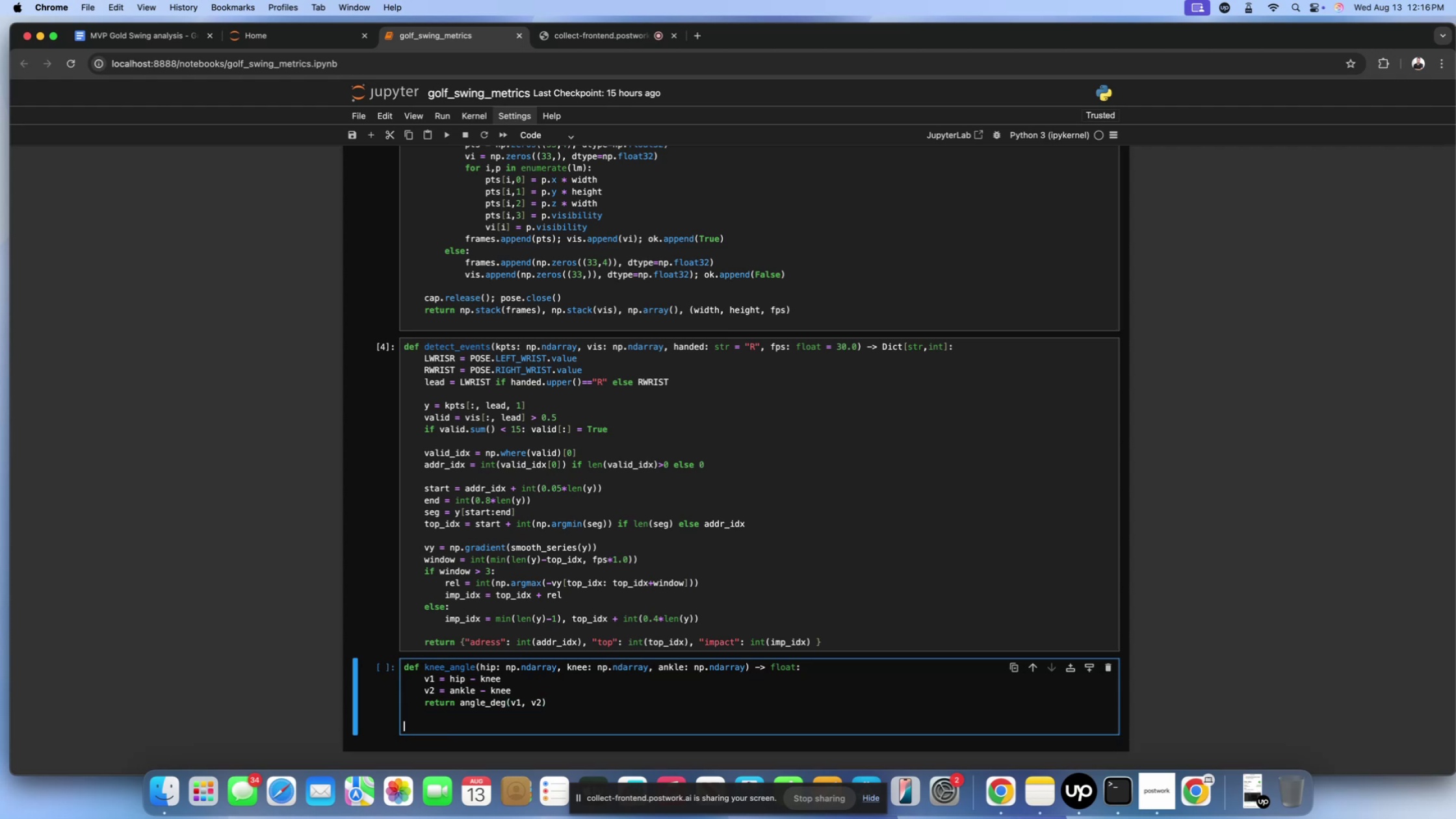 
key(Backspace)
 